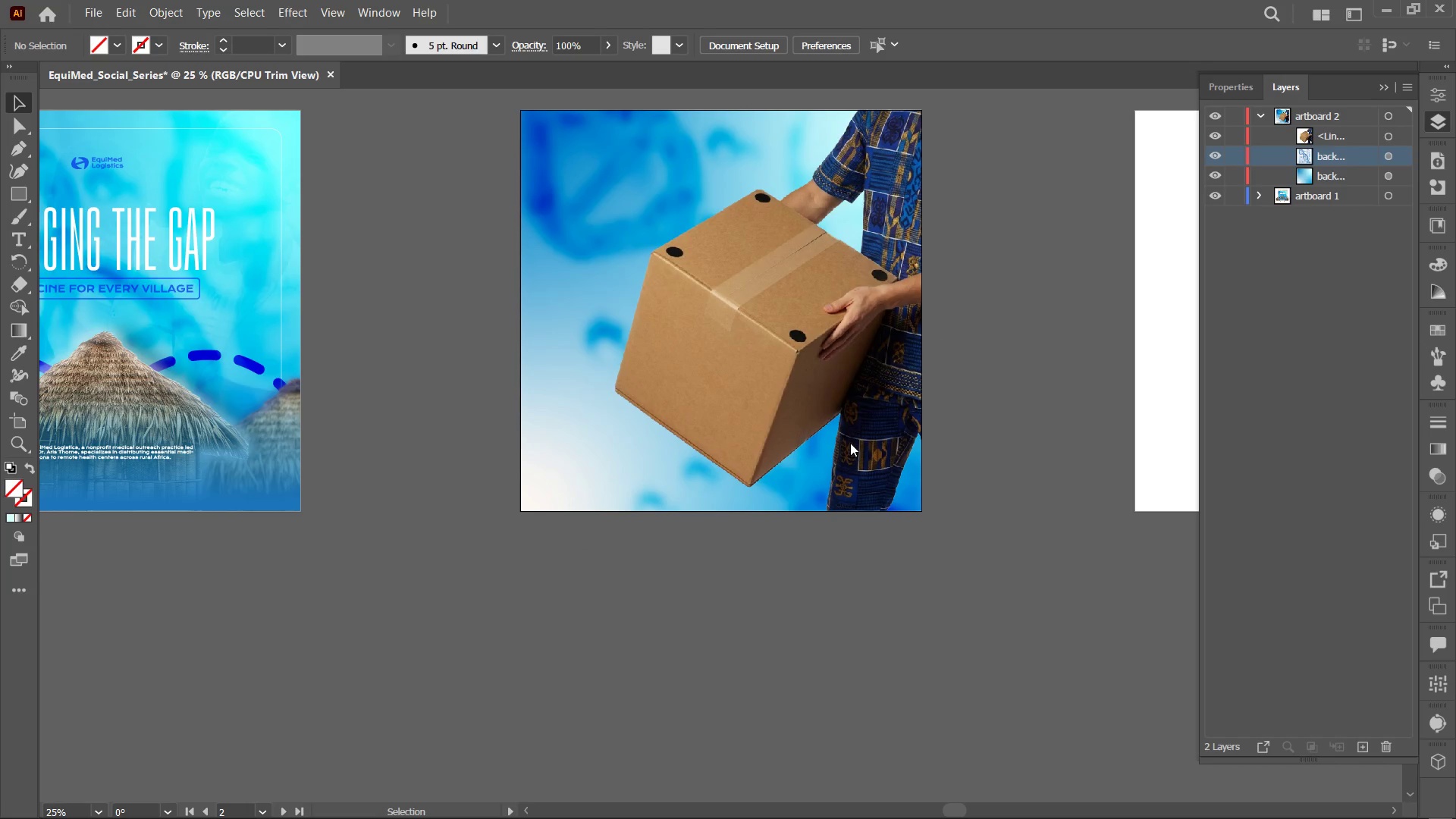 
scroll: coordinate [984, 573], scroll_direction: up, amount: 3.0
 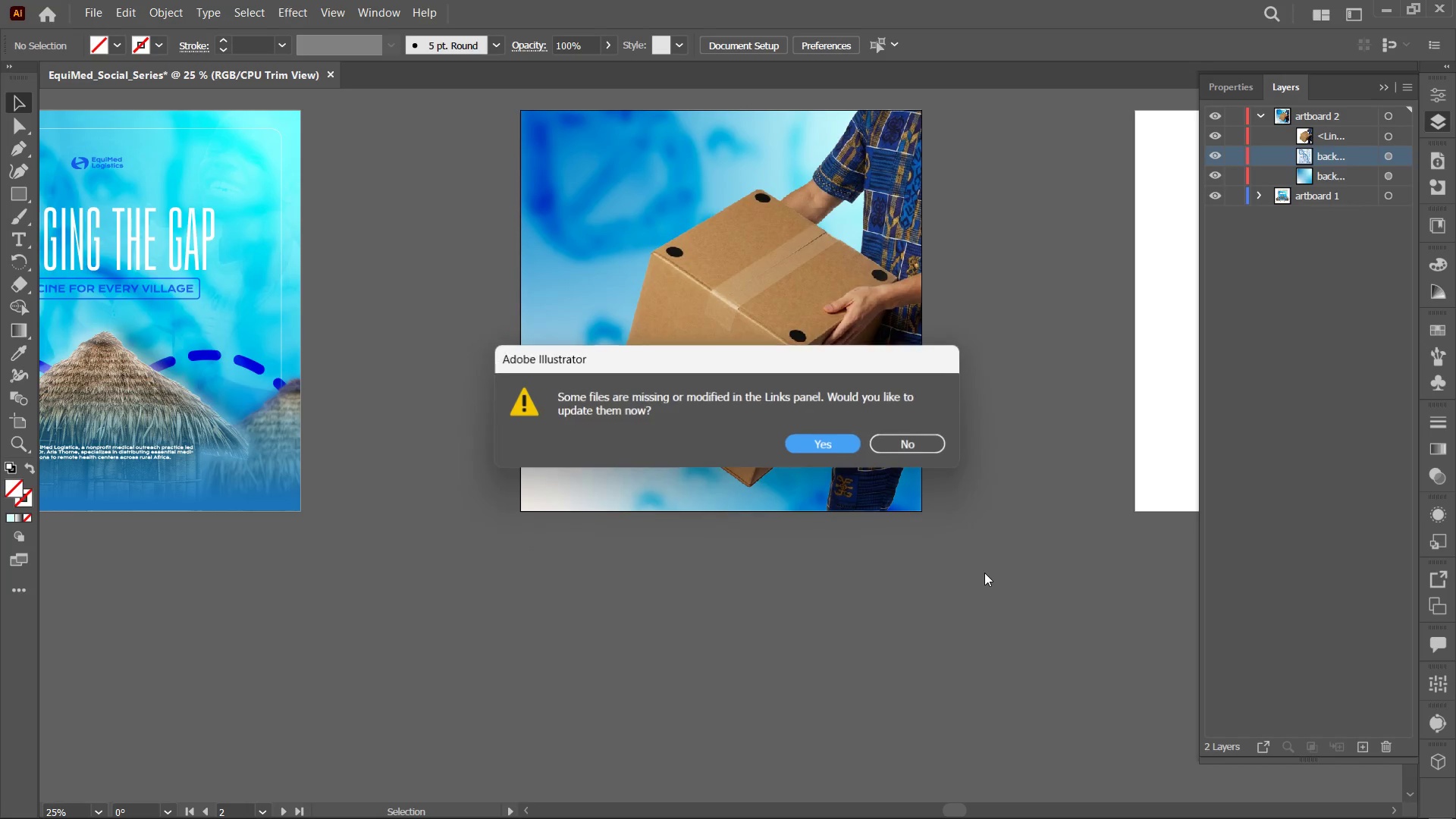 
key(Control+Minus)
 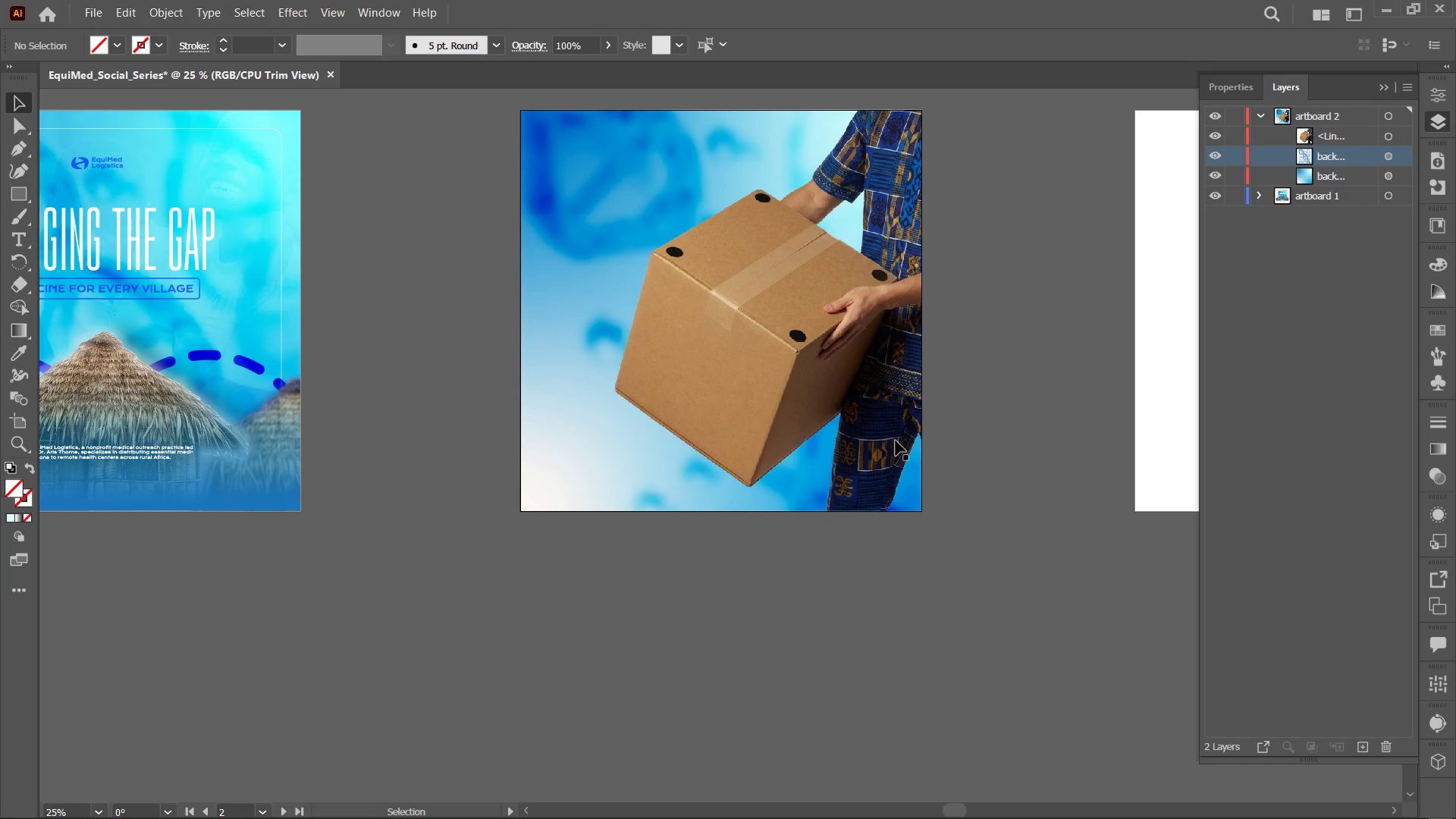 
hold_key(key=ControlRight, duration=7.41)
 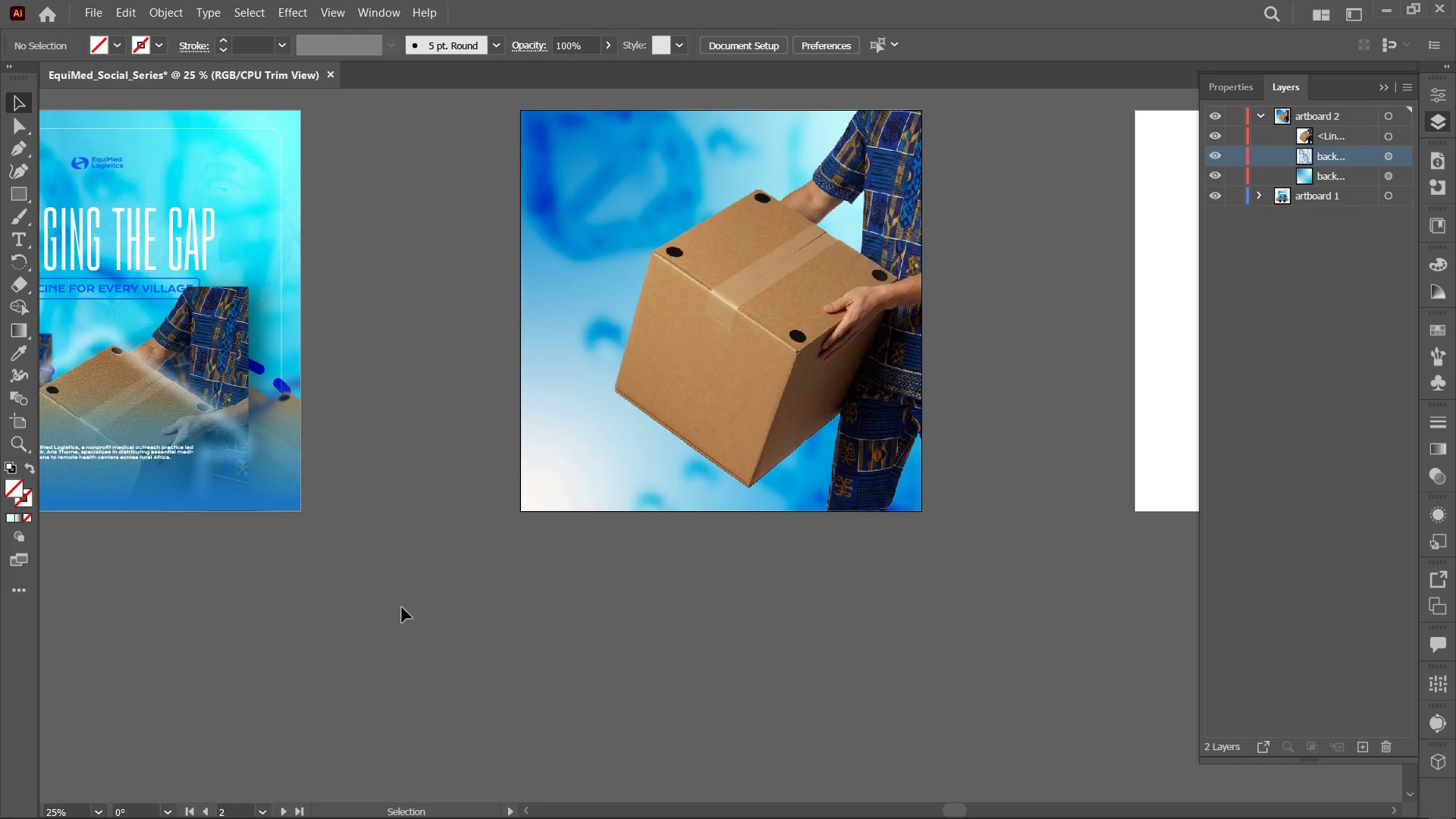 
hold_key(key=Space, duration=0.91)
 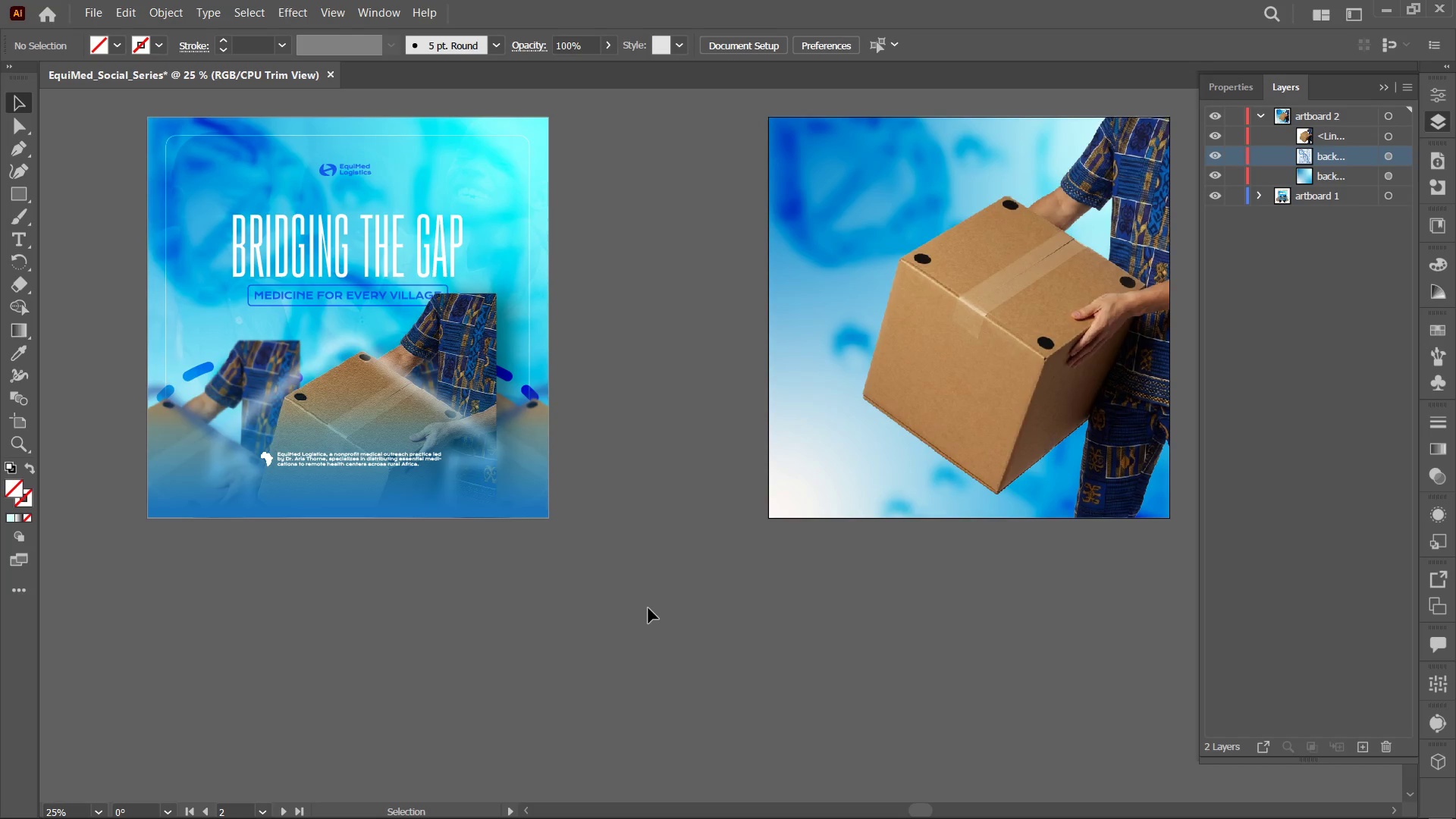 
left_click_drag(start_coordinate=[401, 607], to_coordinate=[650, 613])
 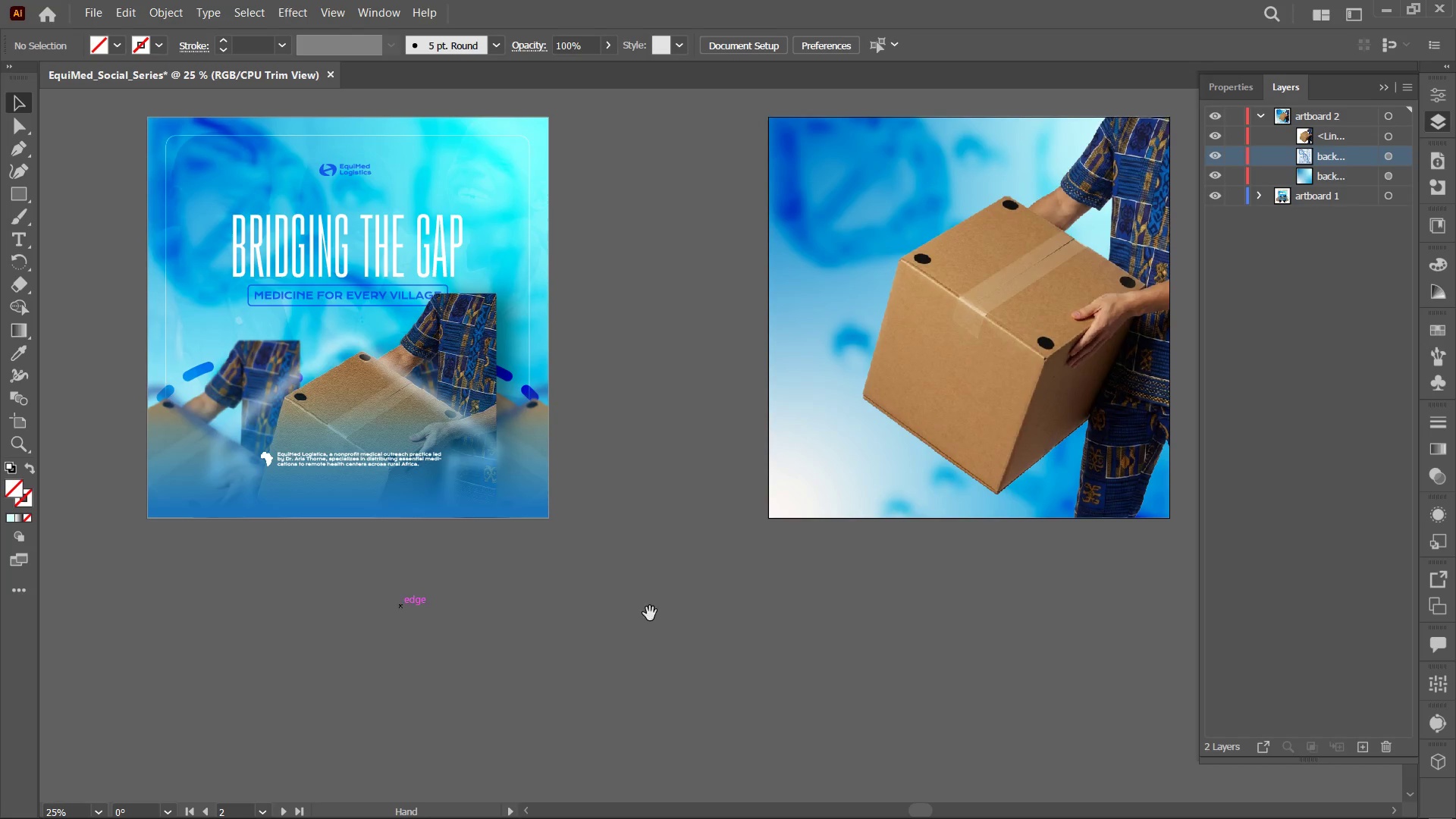 
key(Control+Z)
 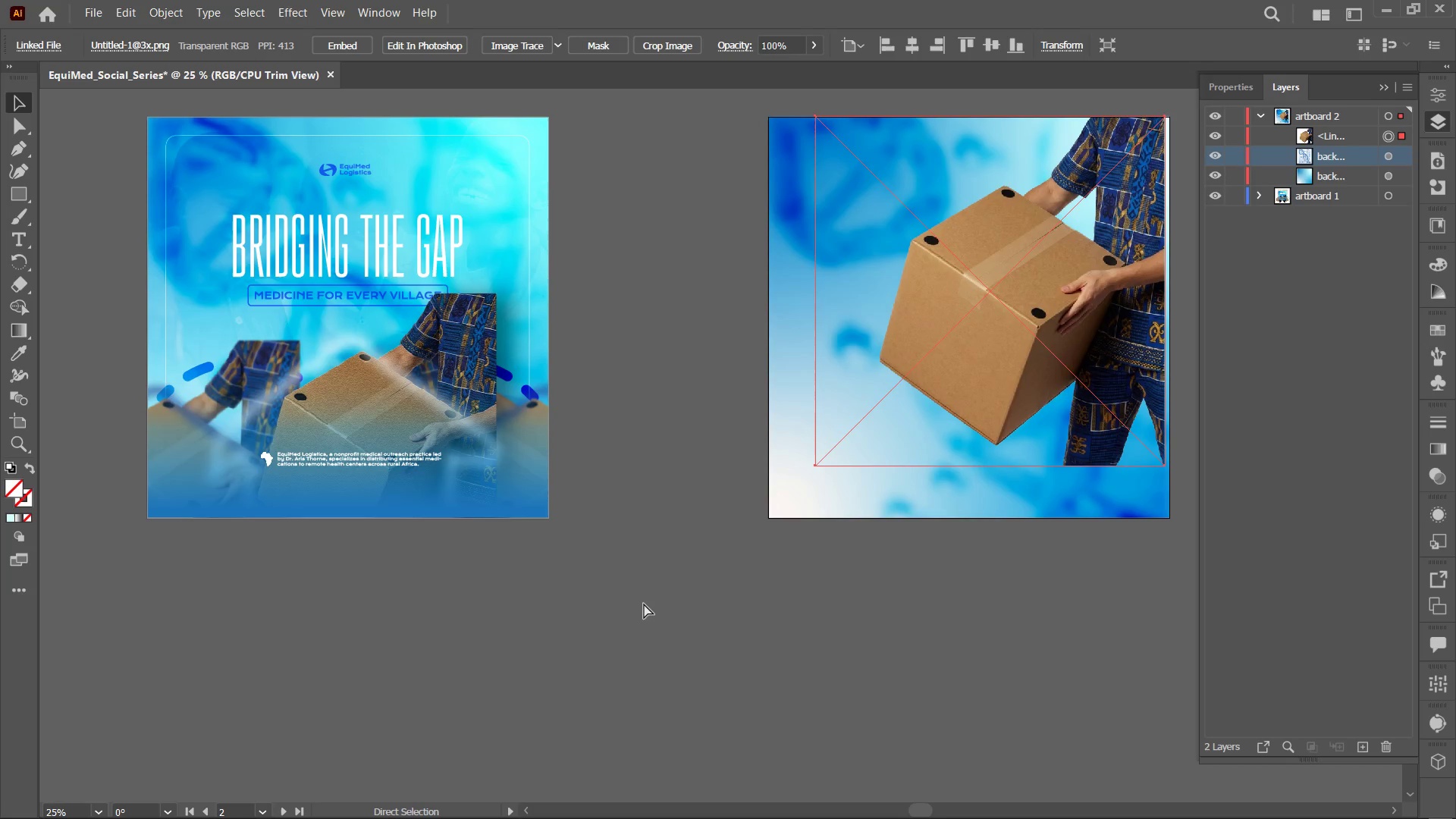 
key(Control+Z)
 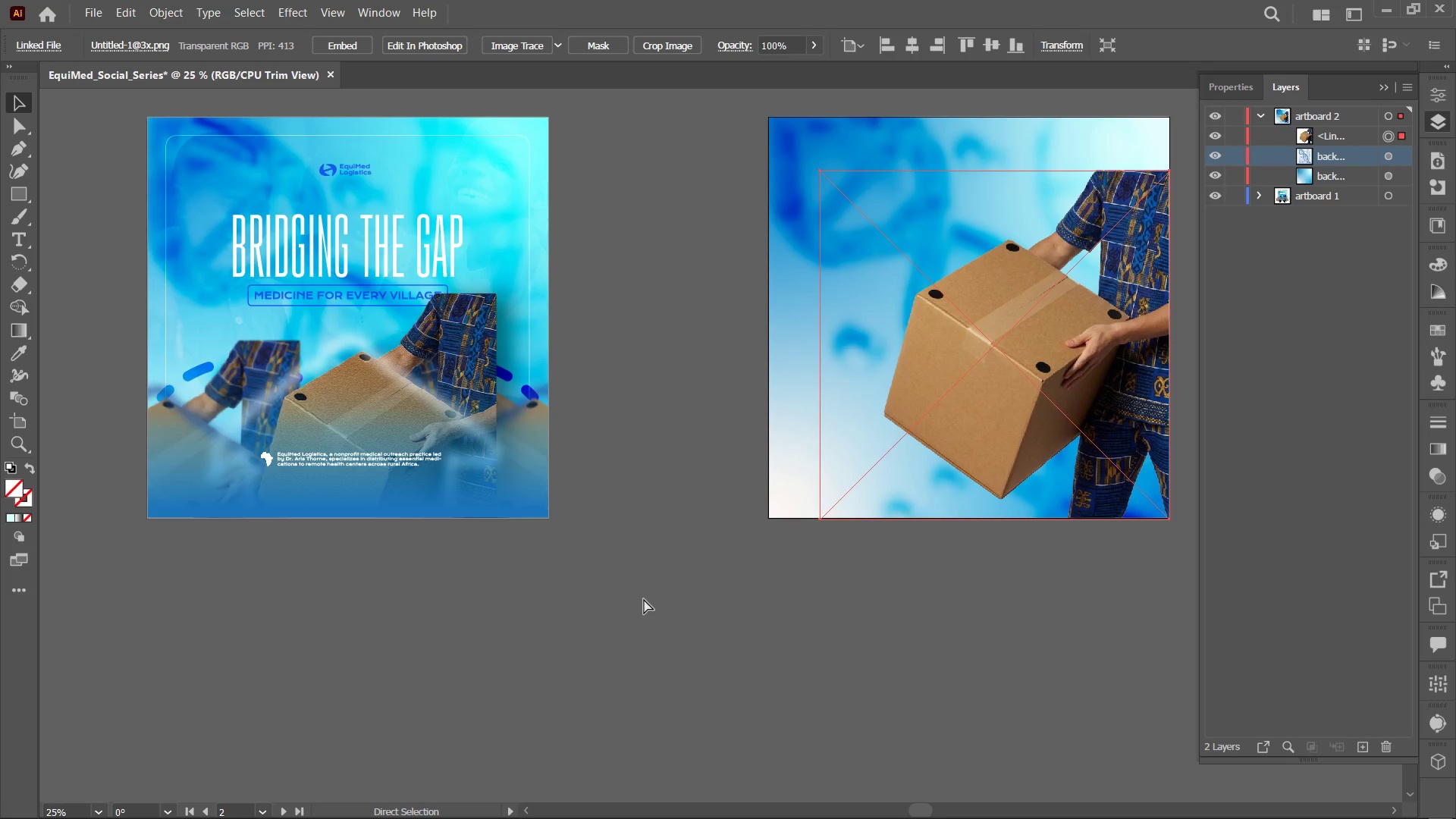 
key(Control+Z)
 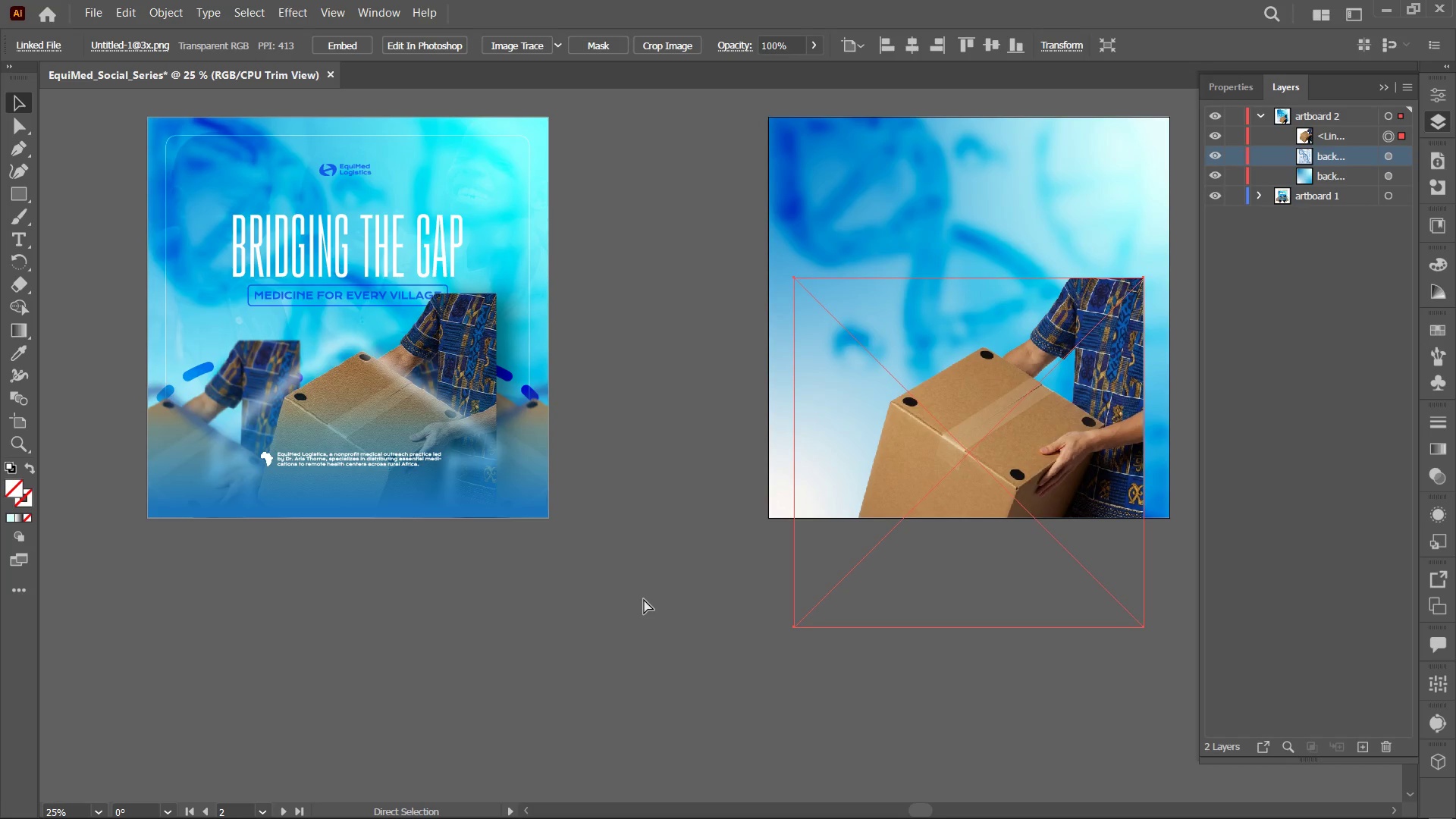 
key(Control+Z)
 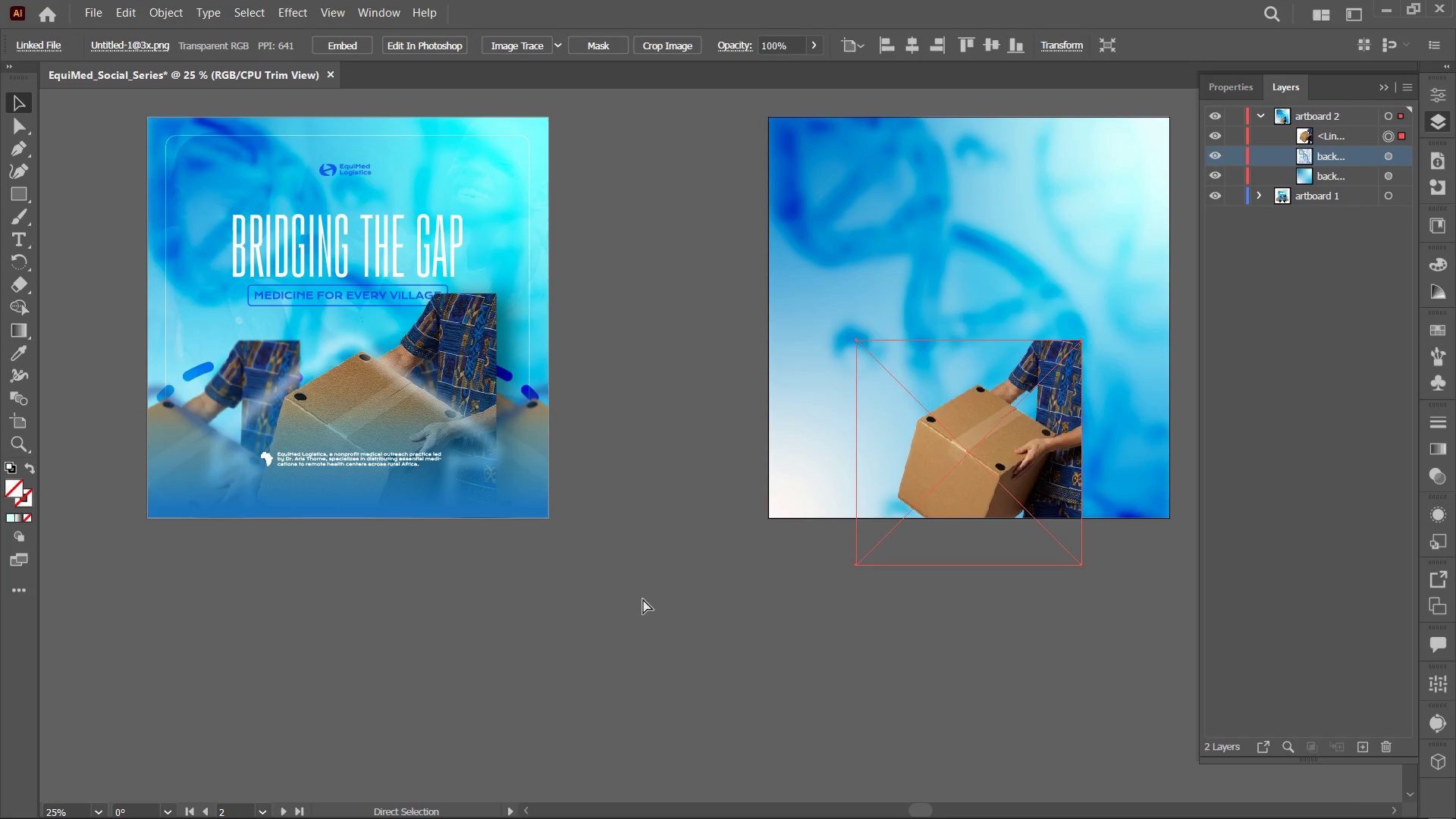 
key(Control+Z)
 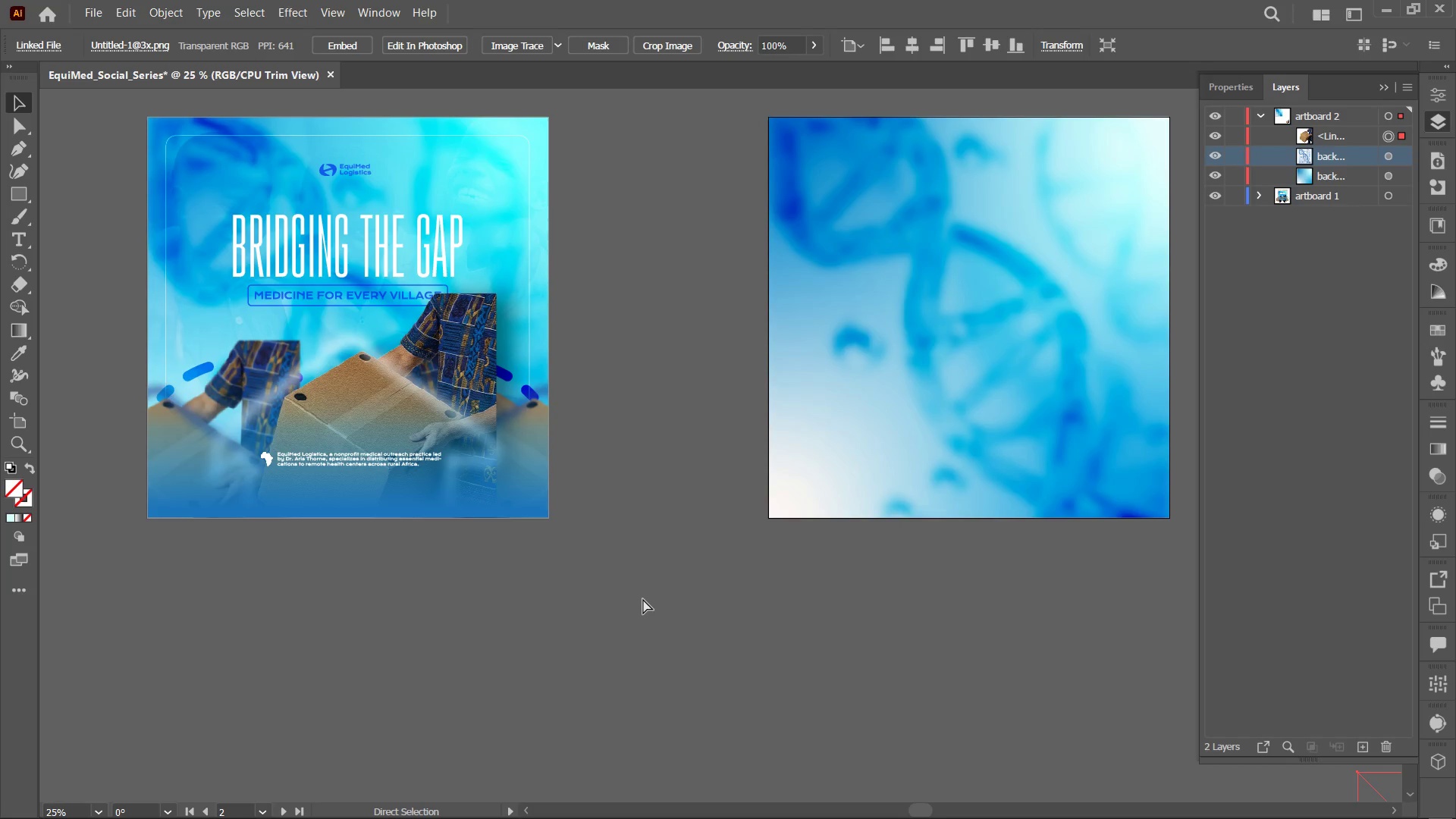 
key(Control+Z)
 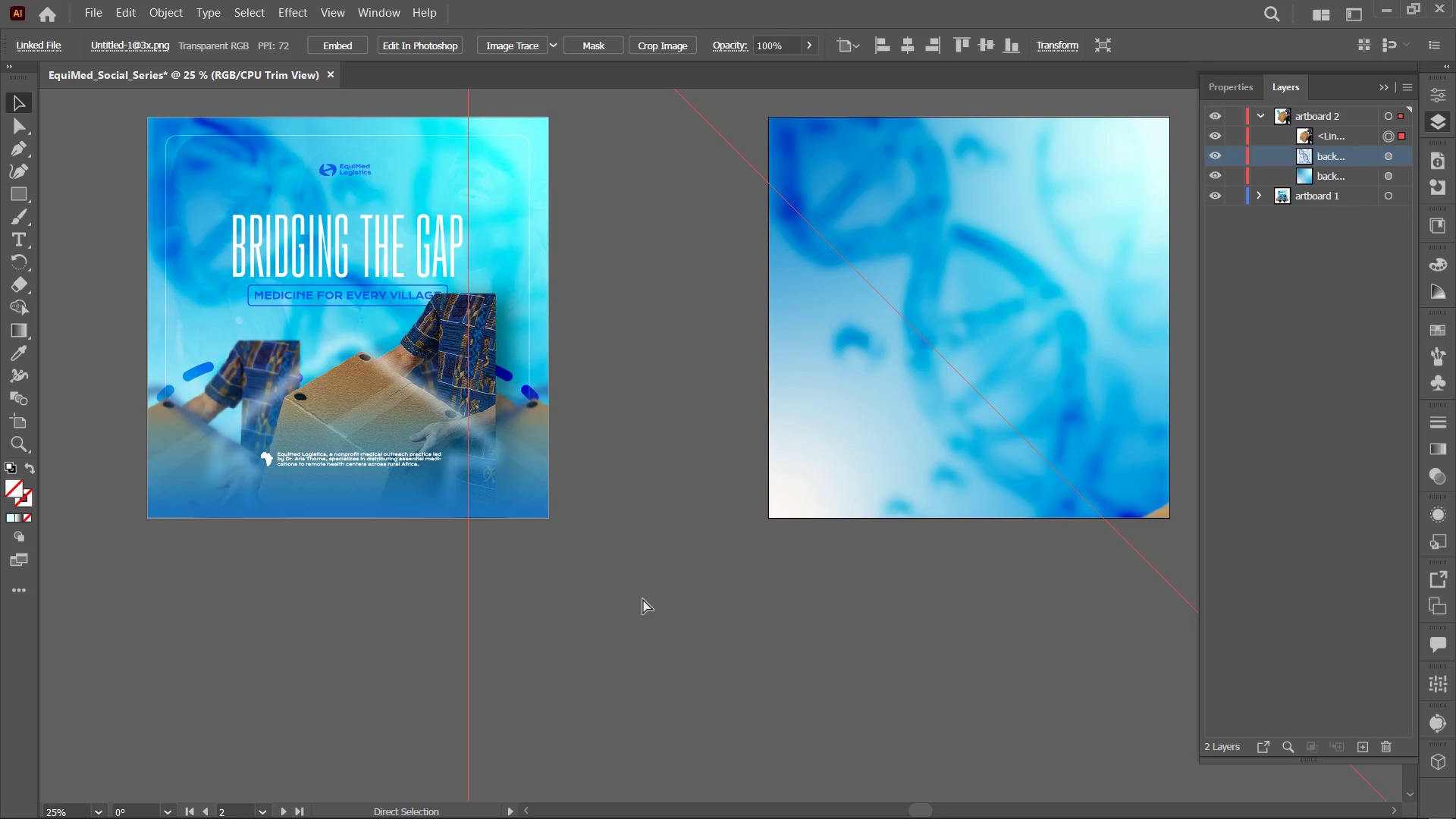 
key(Control+Z)
 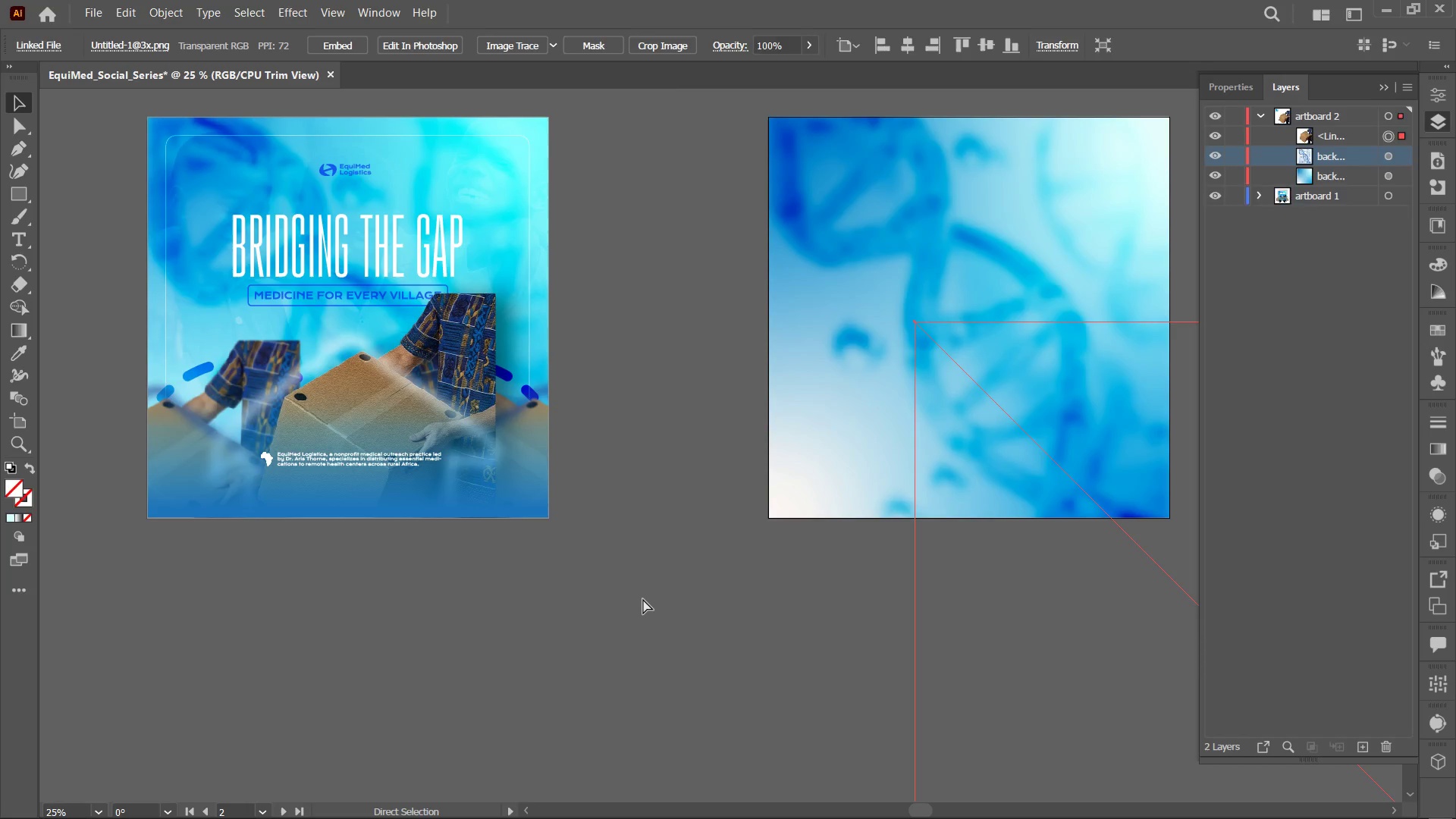 
key(Control+Z)
 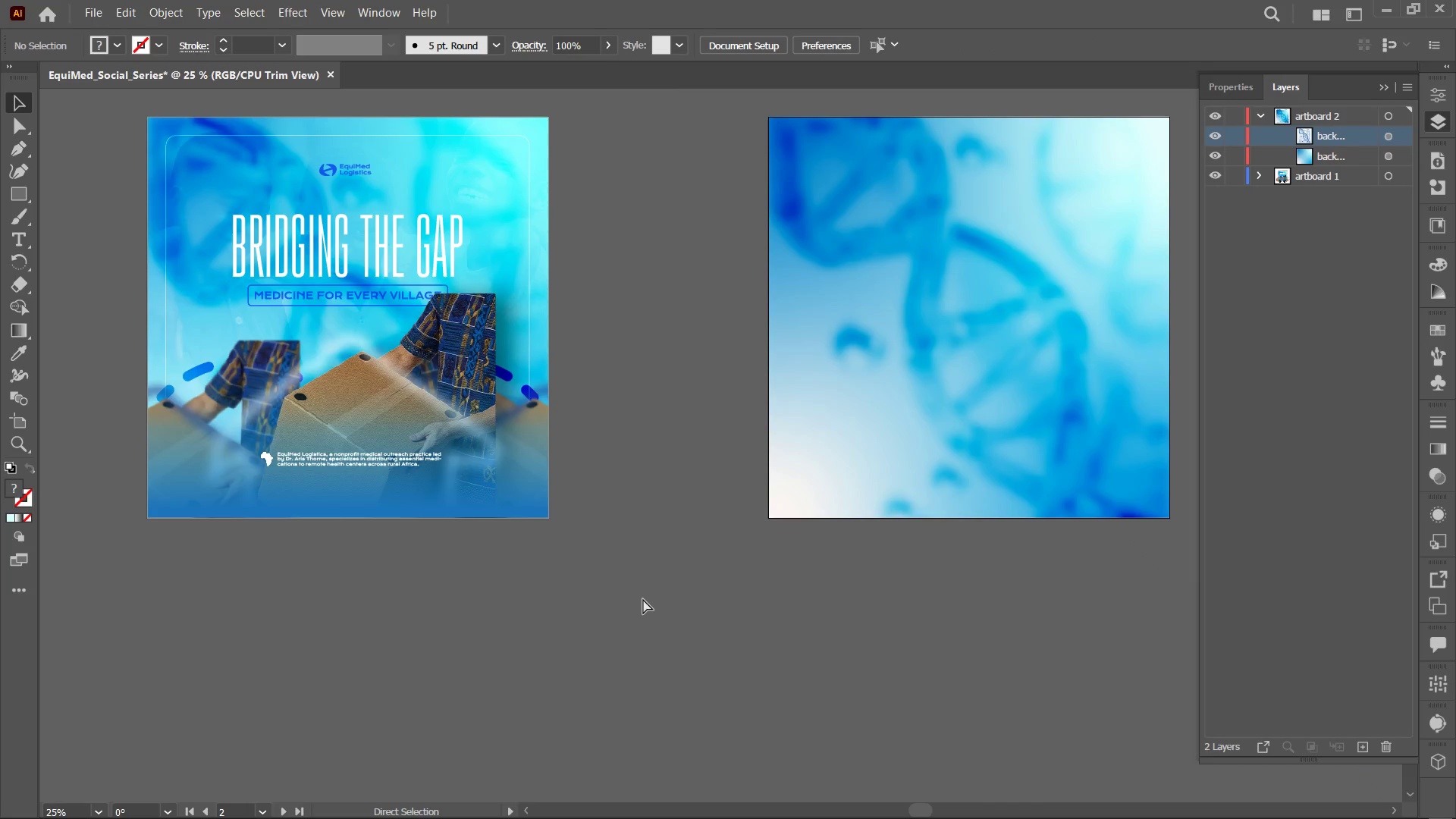 
key(Control+Z)
 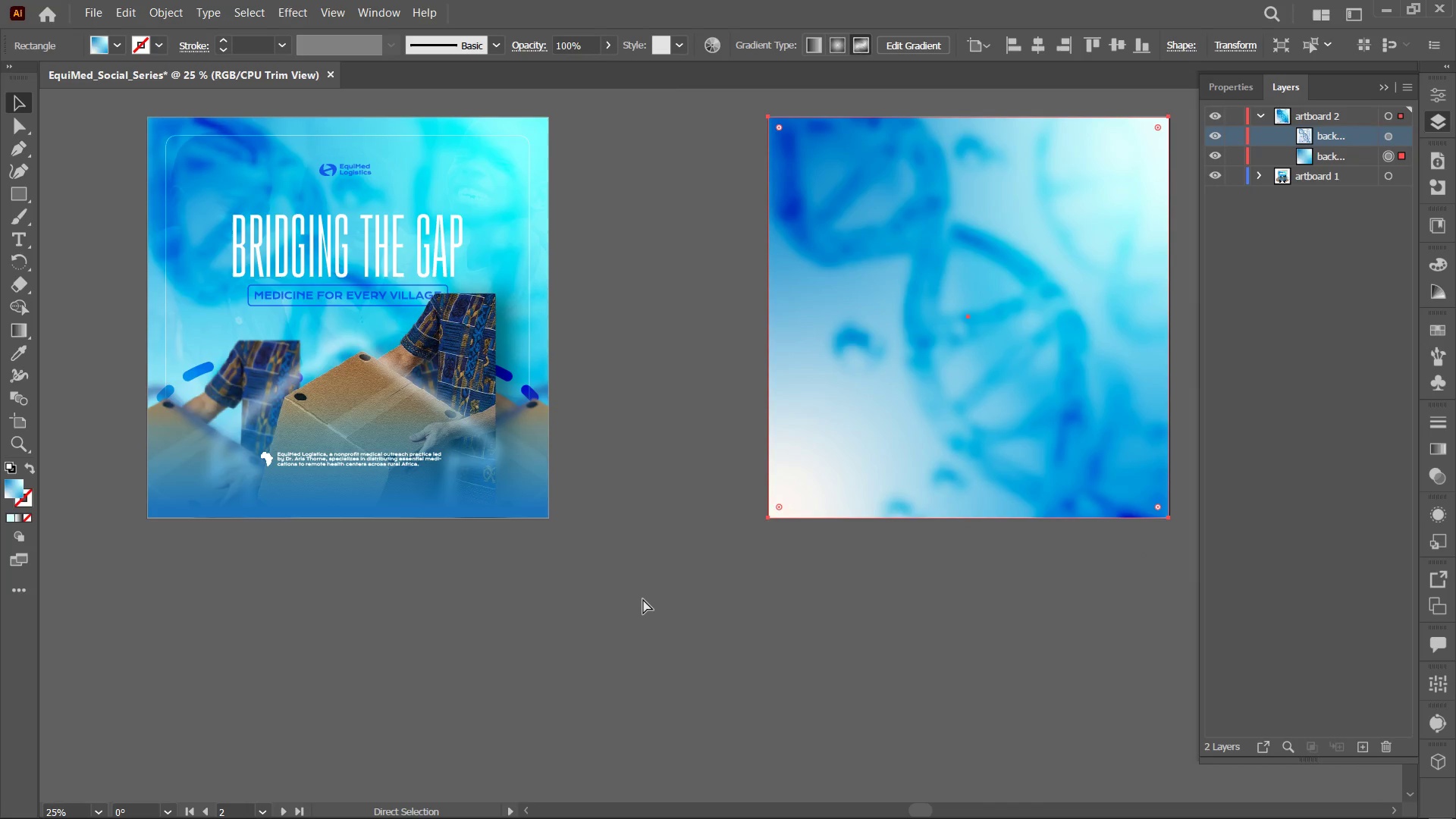 
key(Control+Z)
 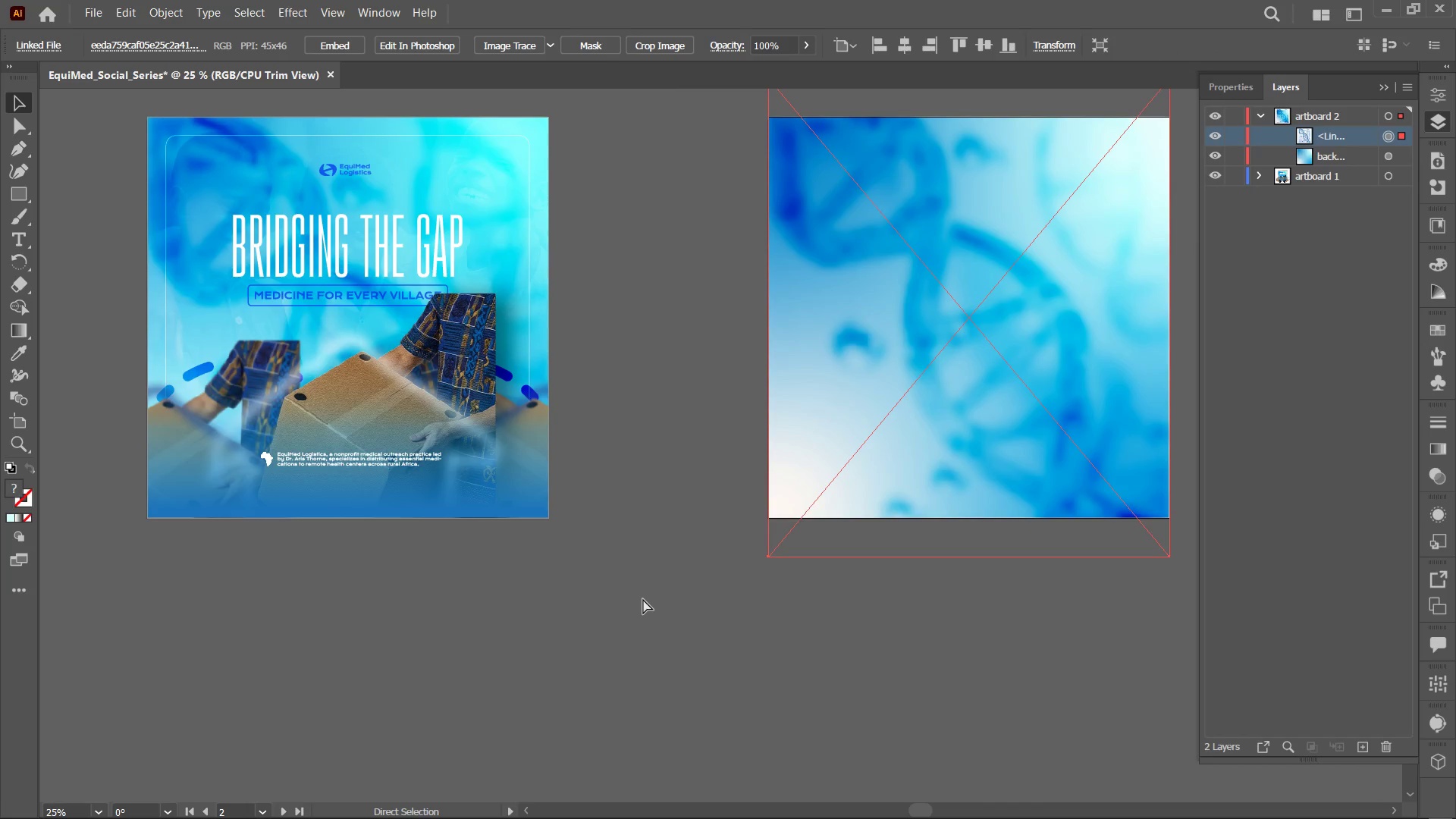 
key(Control+Z)
 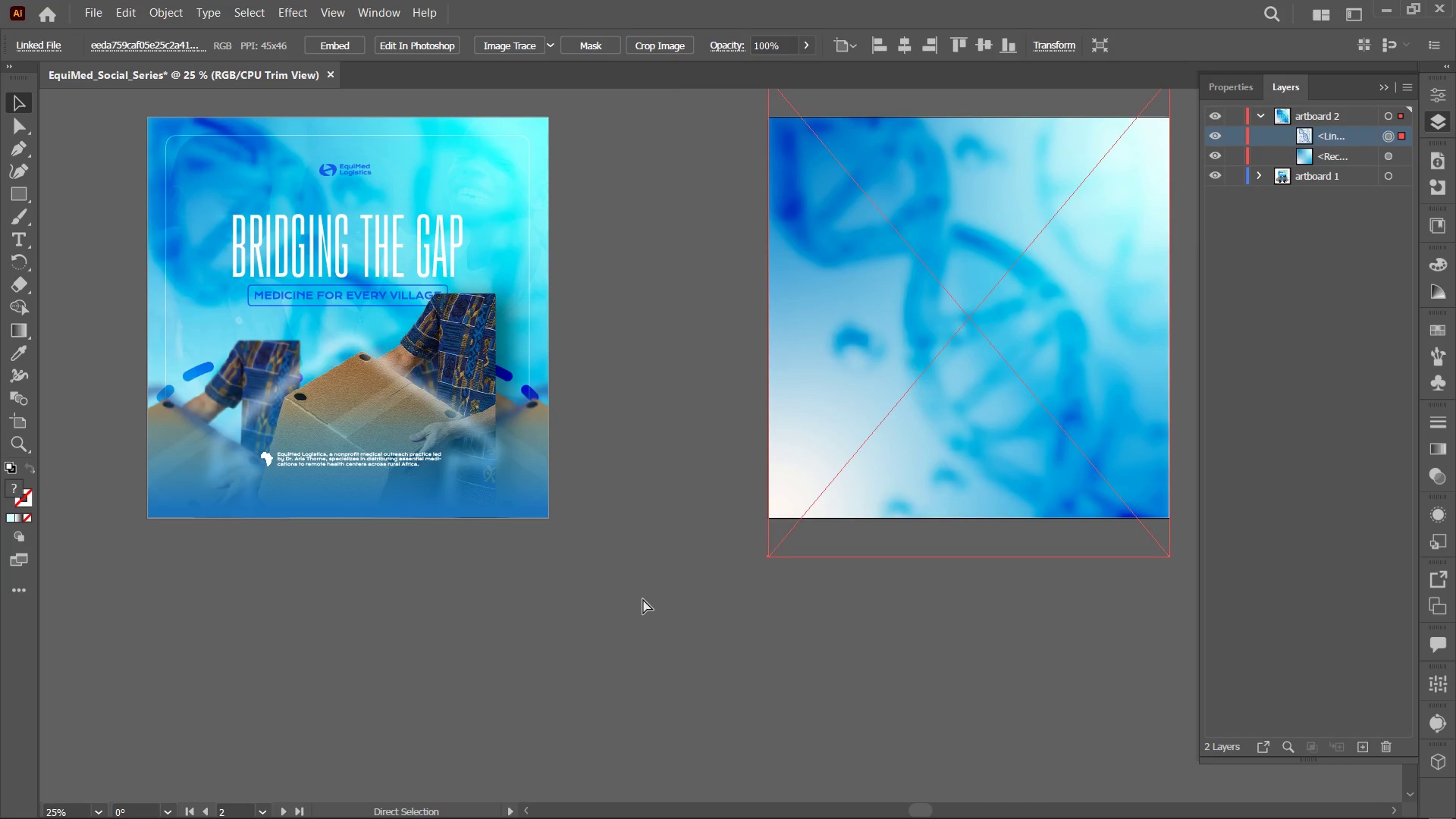 
key(Control+Z)
 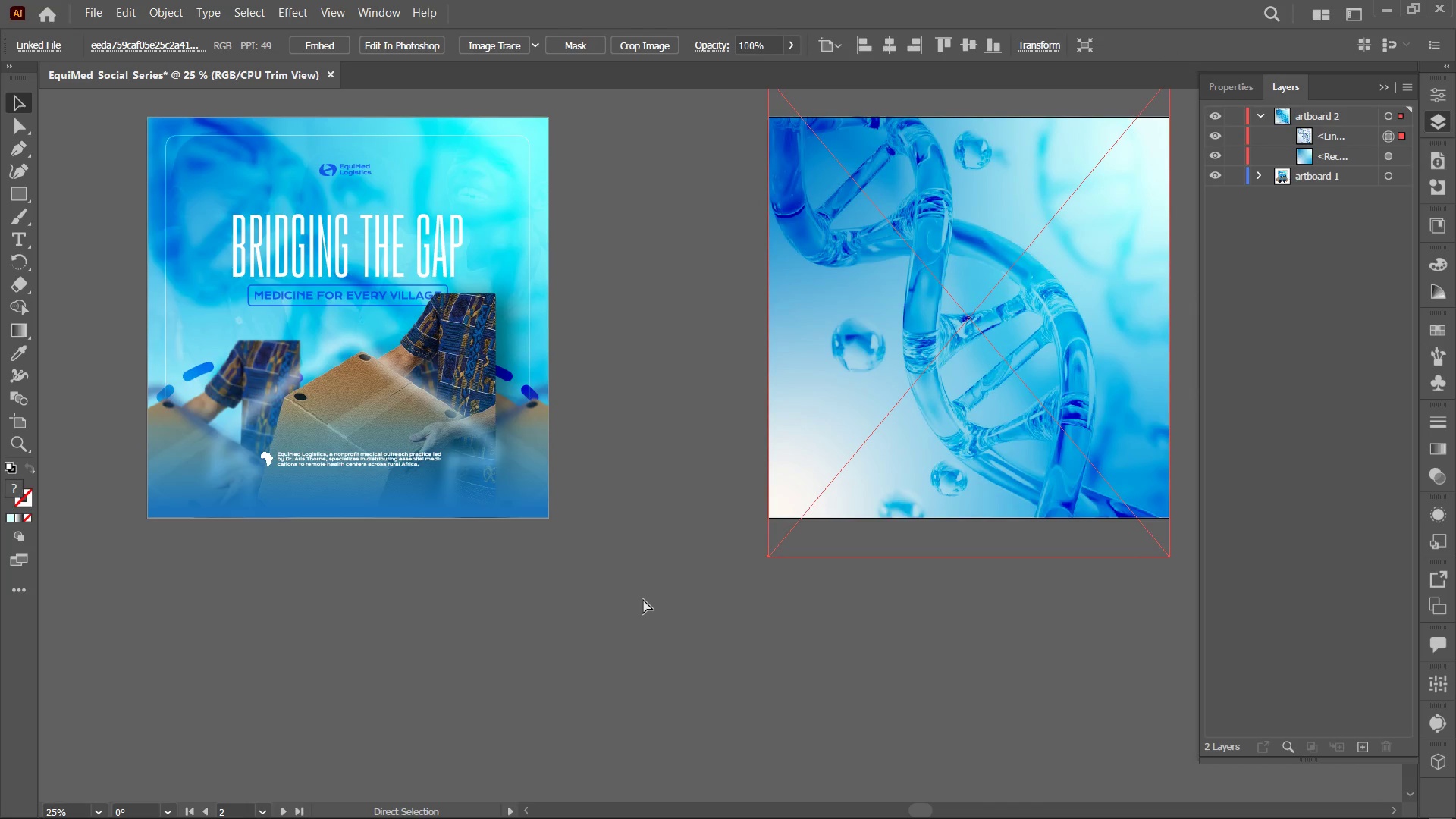 
key(Control+Shift+Z)
 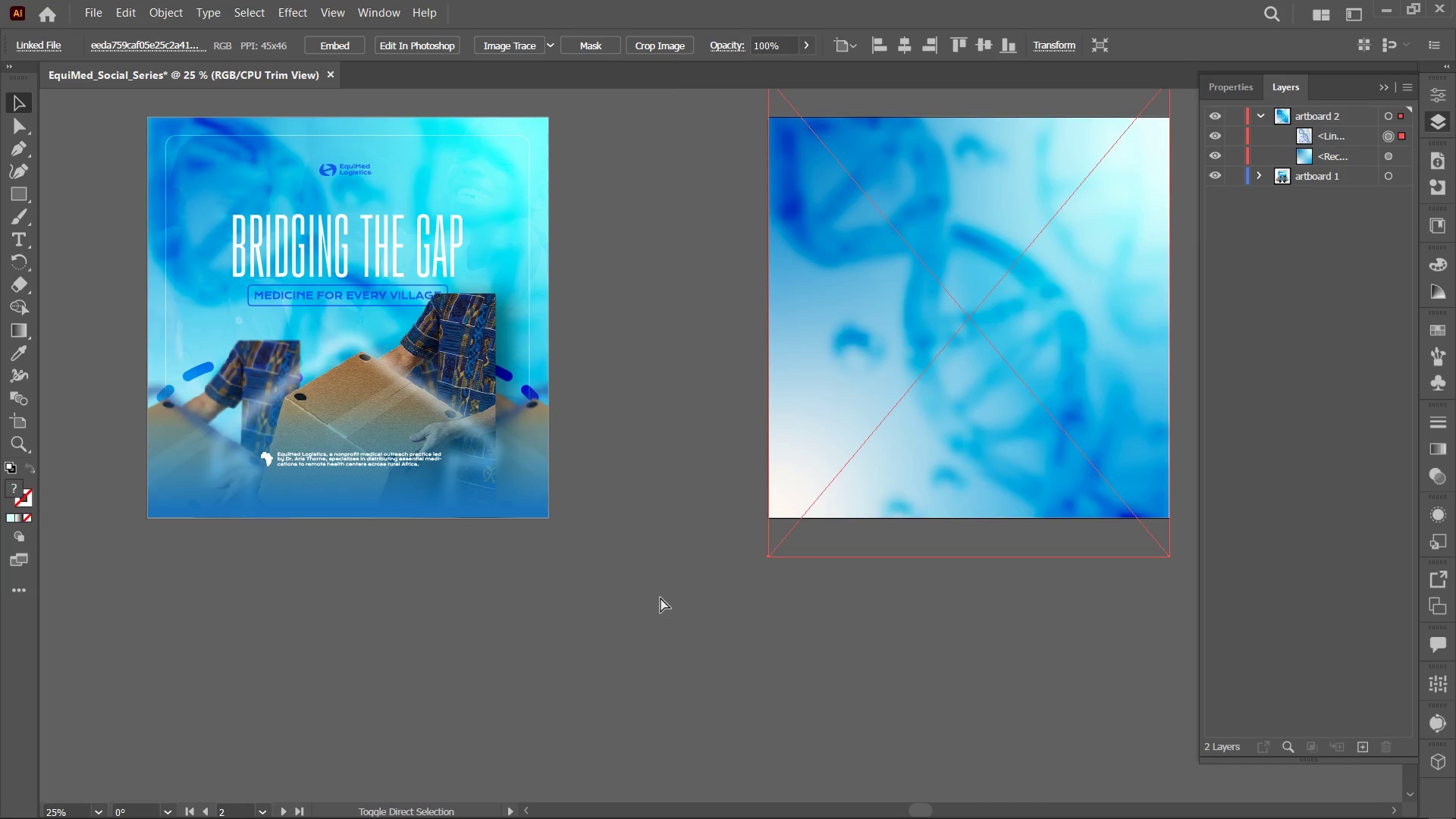 
key(Control+Shift+Z)
 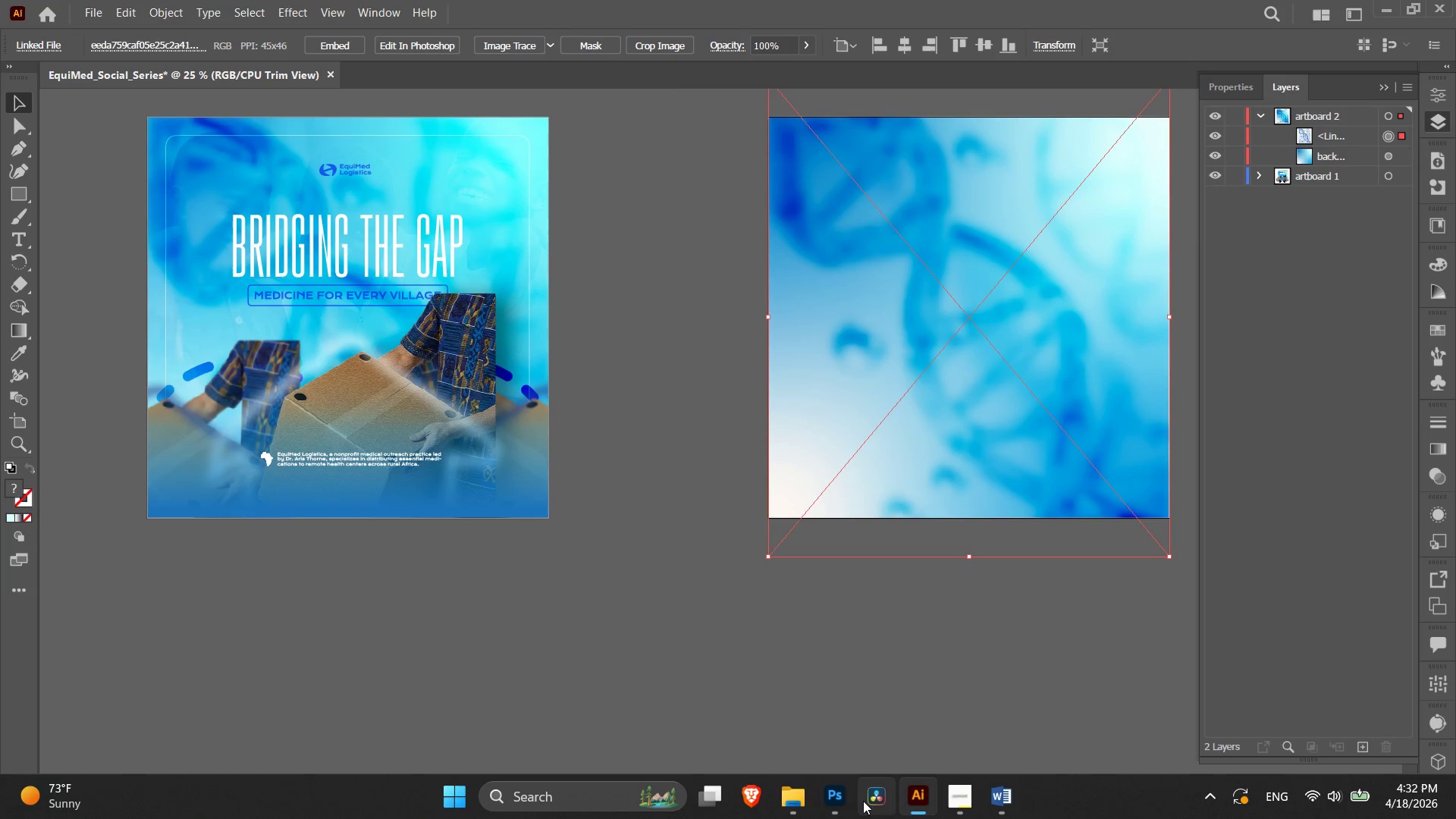 
left_click([790, 805])
 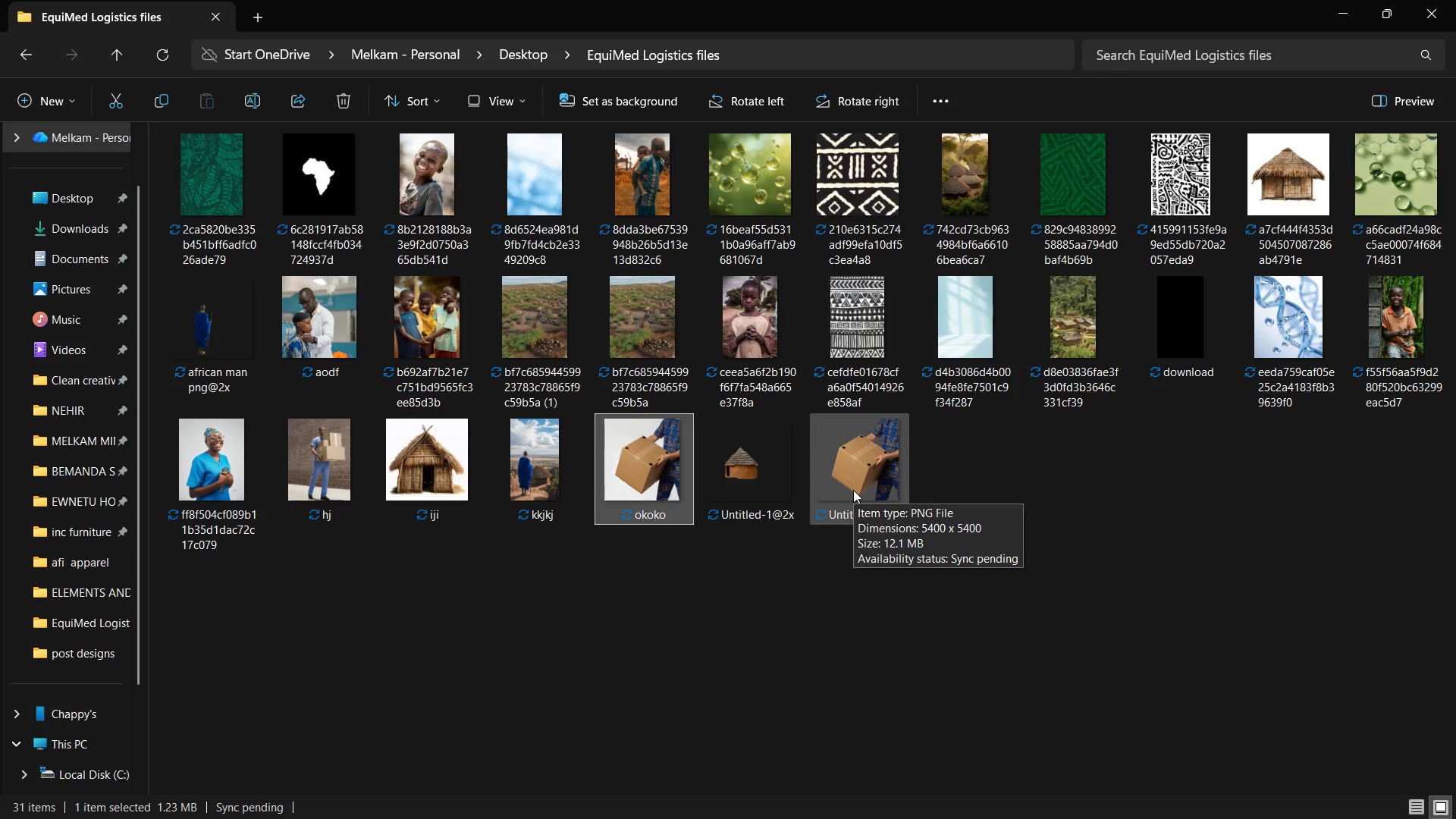 
wait(11.06)
 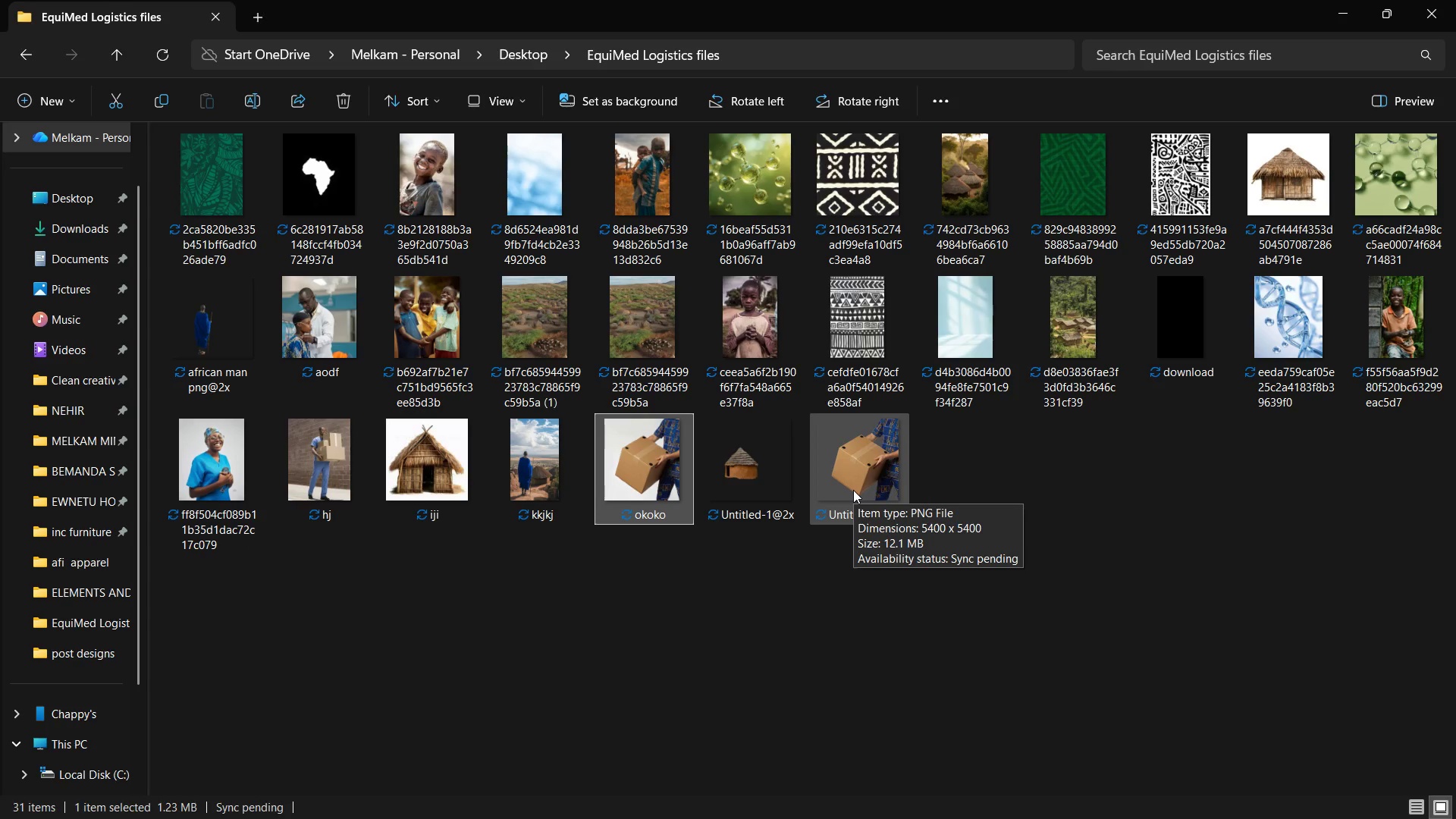 
key(Control+Z)
 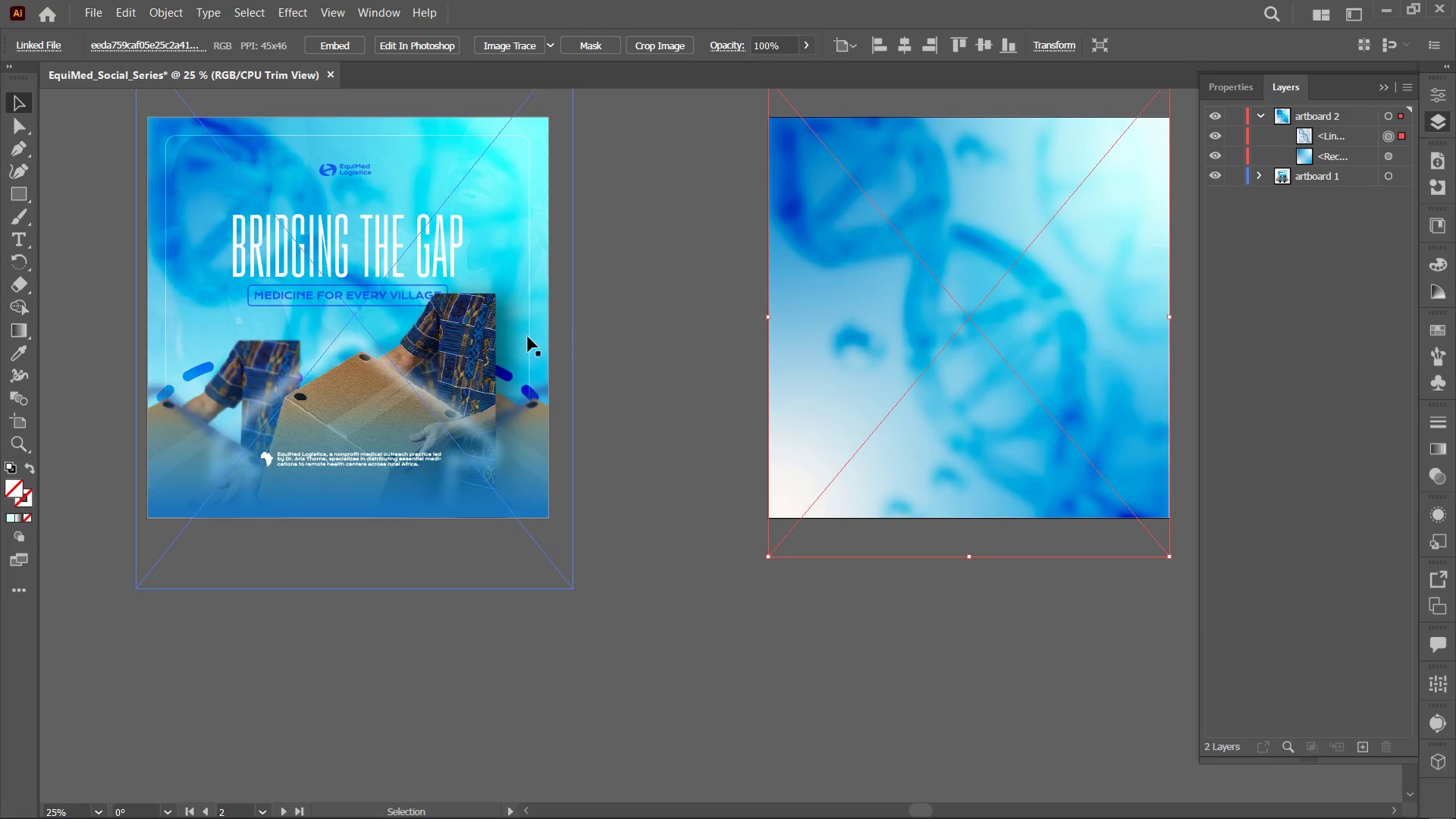 
left_click([481, 336])
 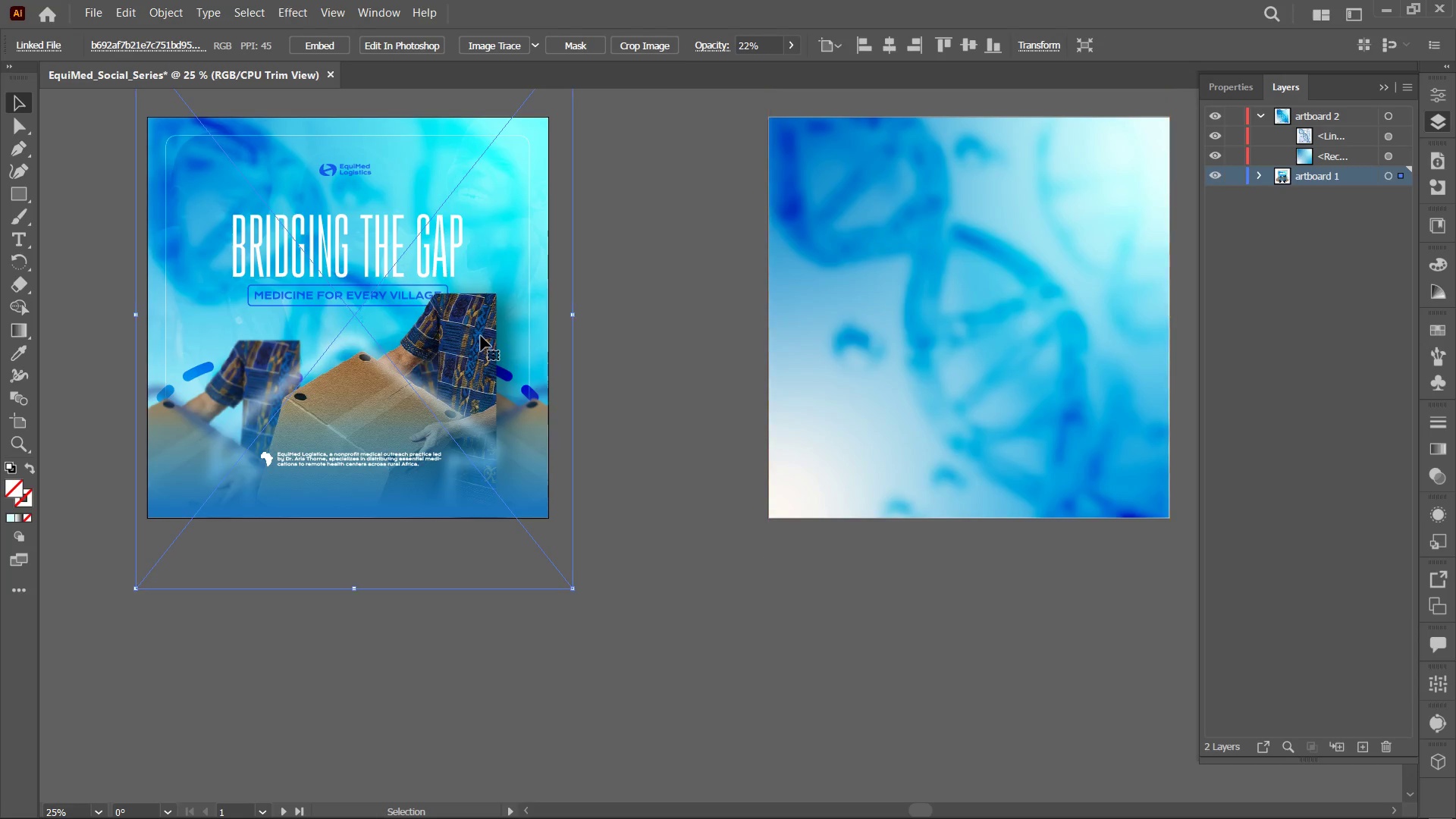 
key(Control+Z)
 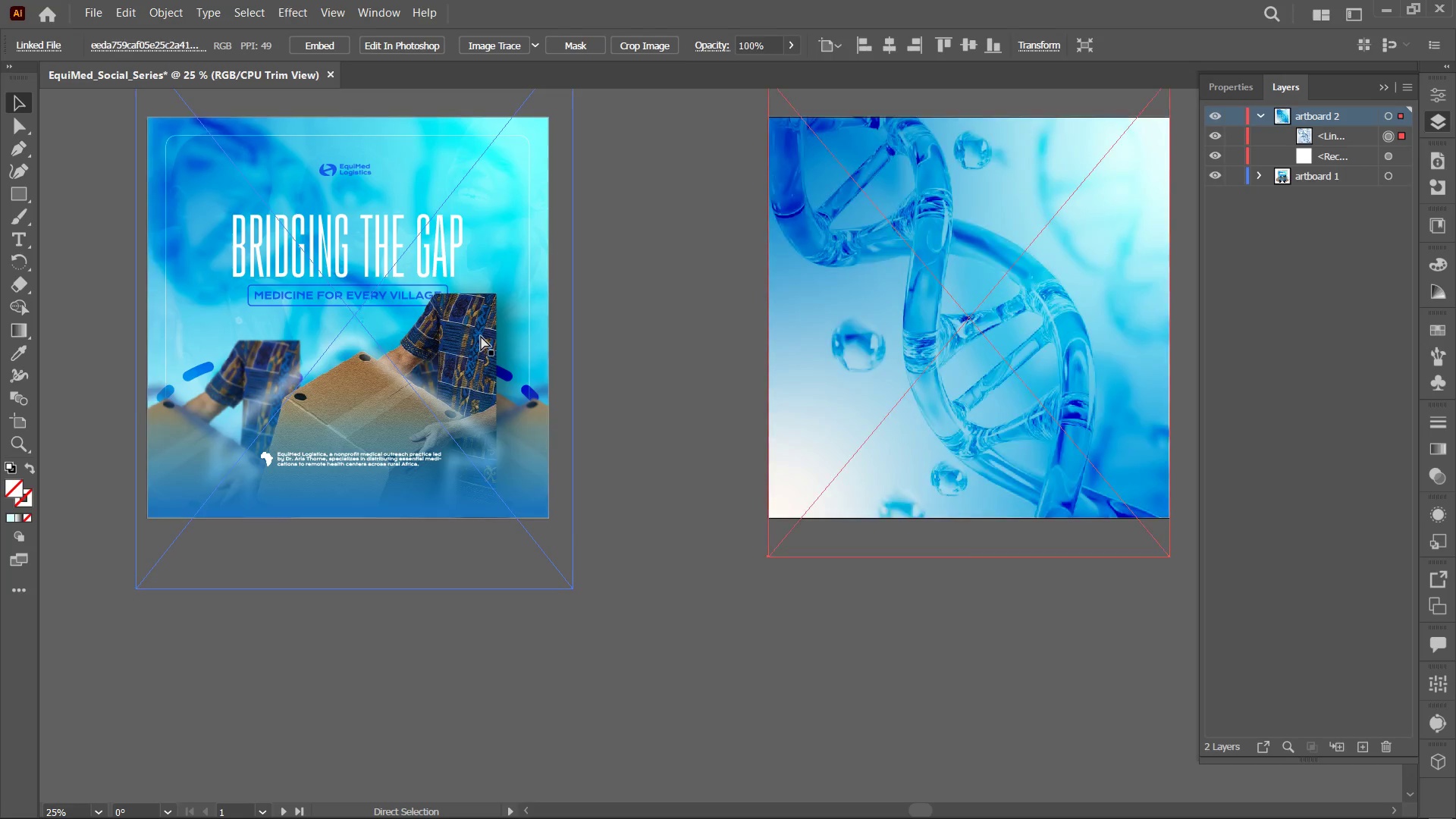 
key(Control+Z)
 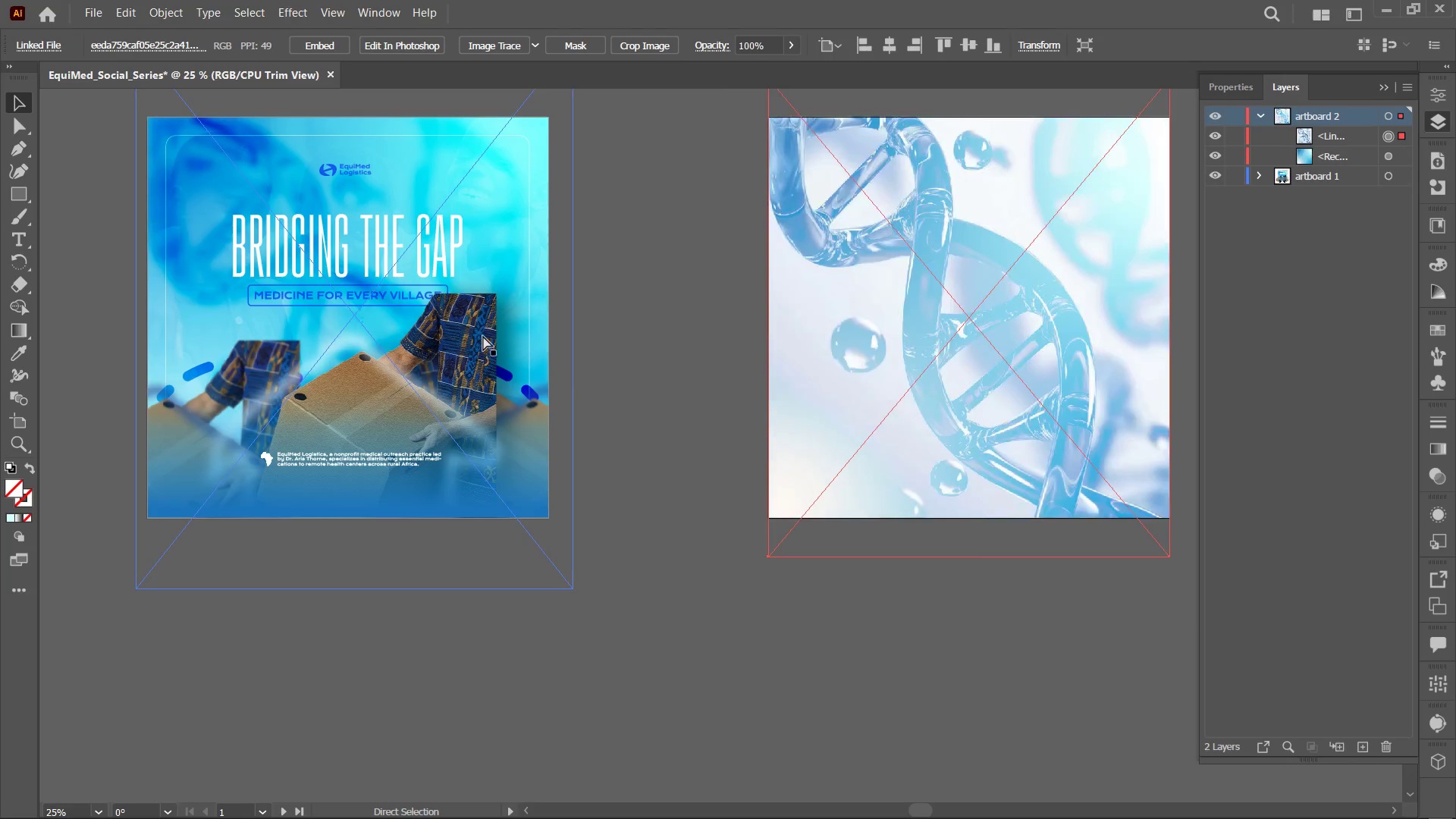 
key(Control+Z)
 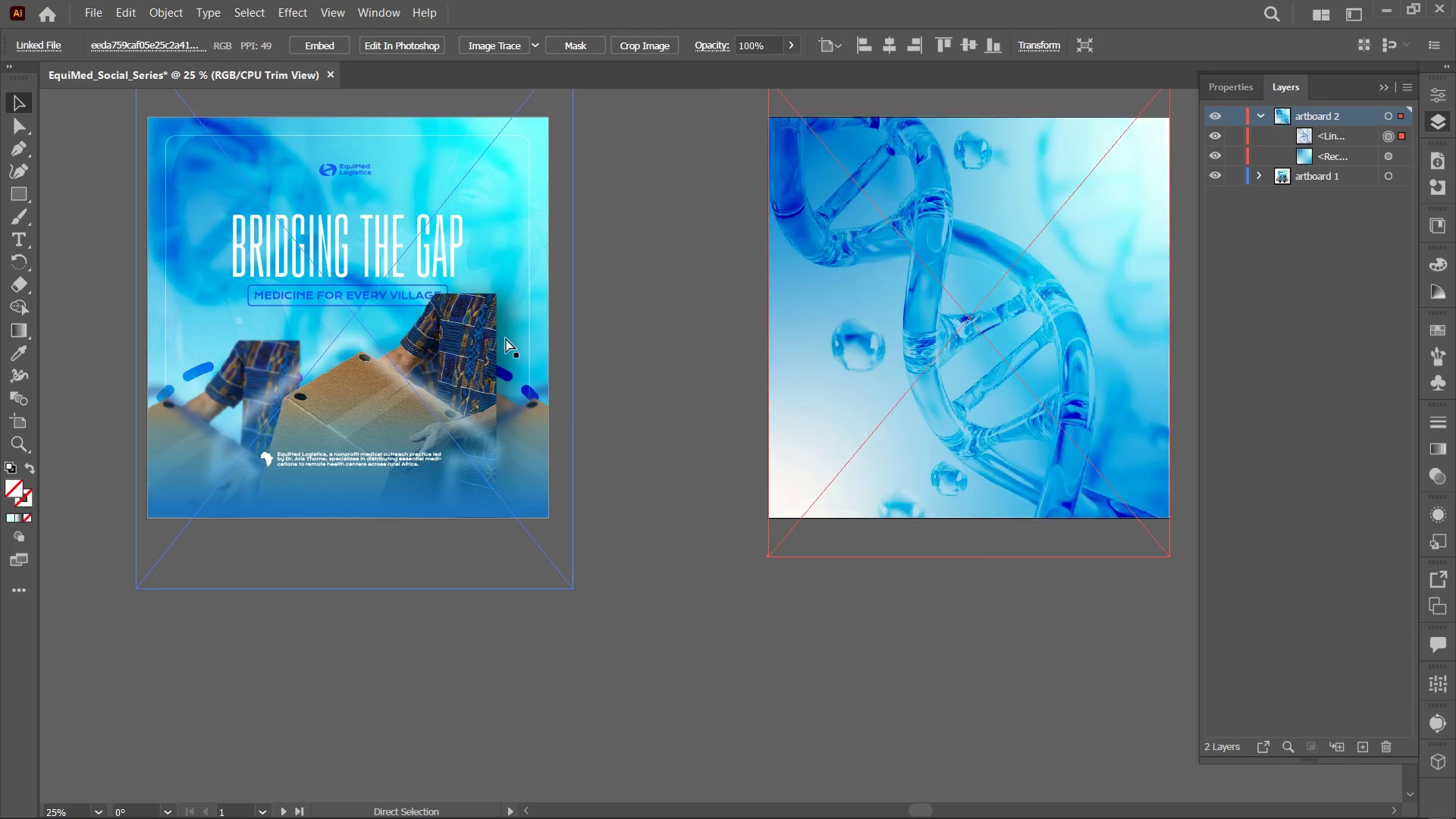 
key(Control+Z)
 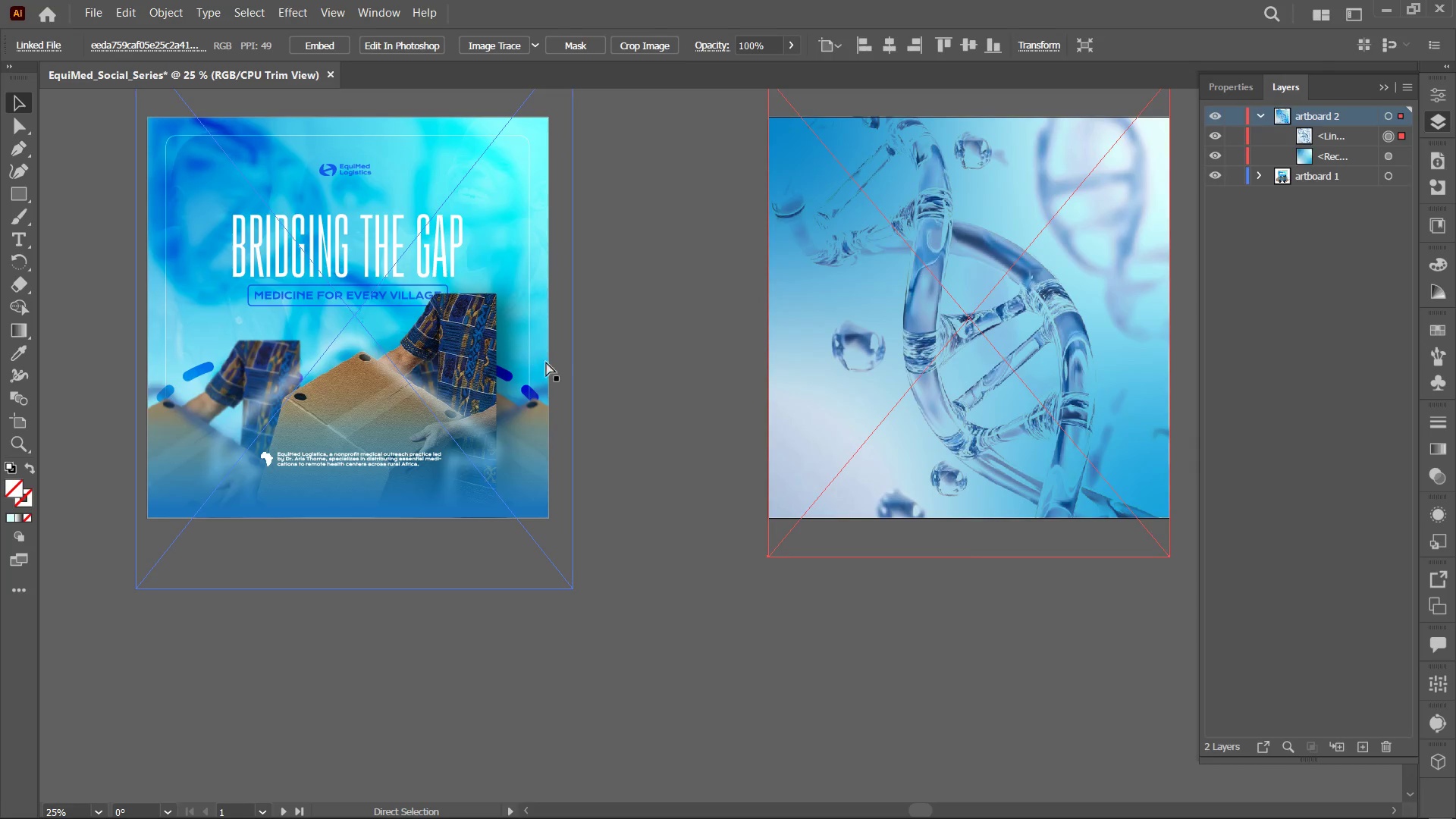 
key(Control+Z)
 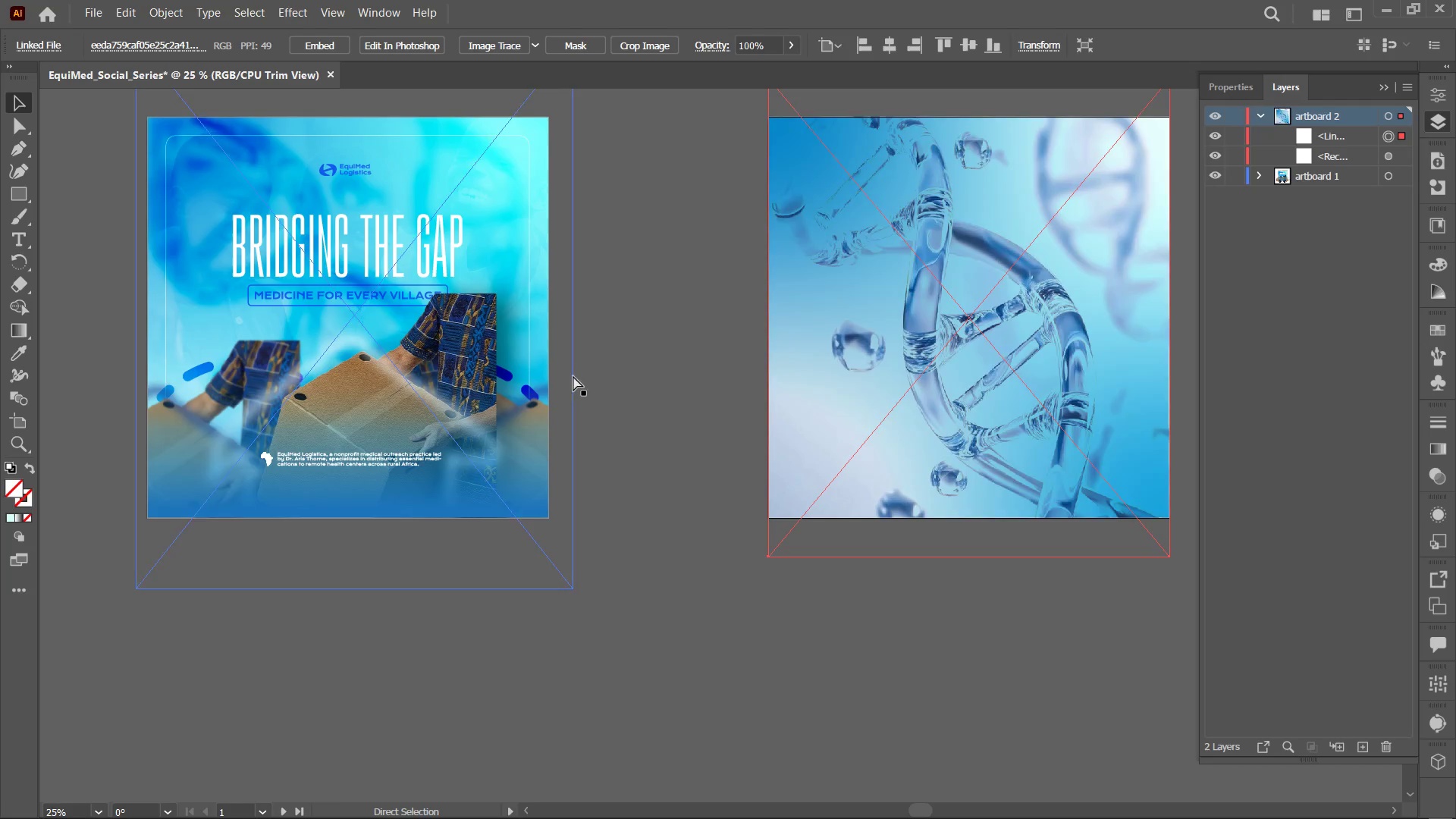 
key(Control+Z)
 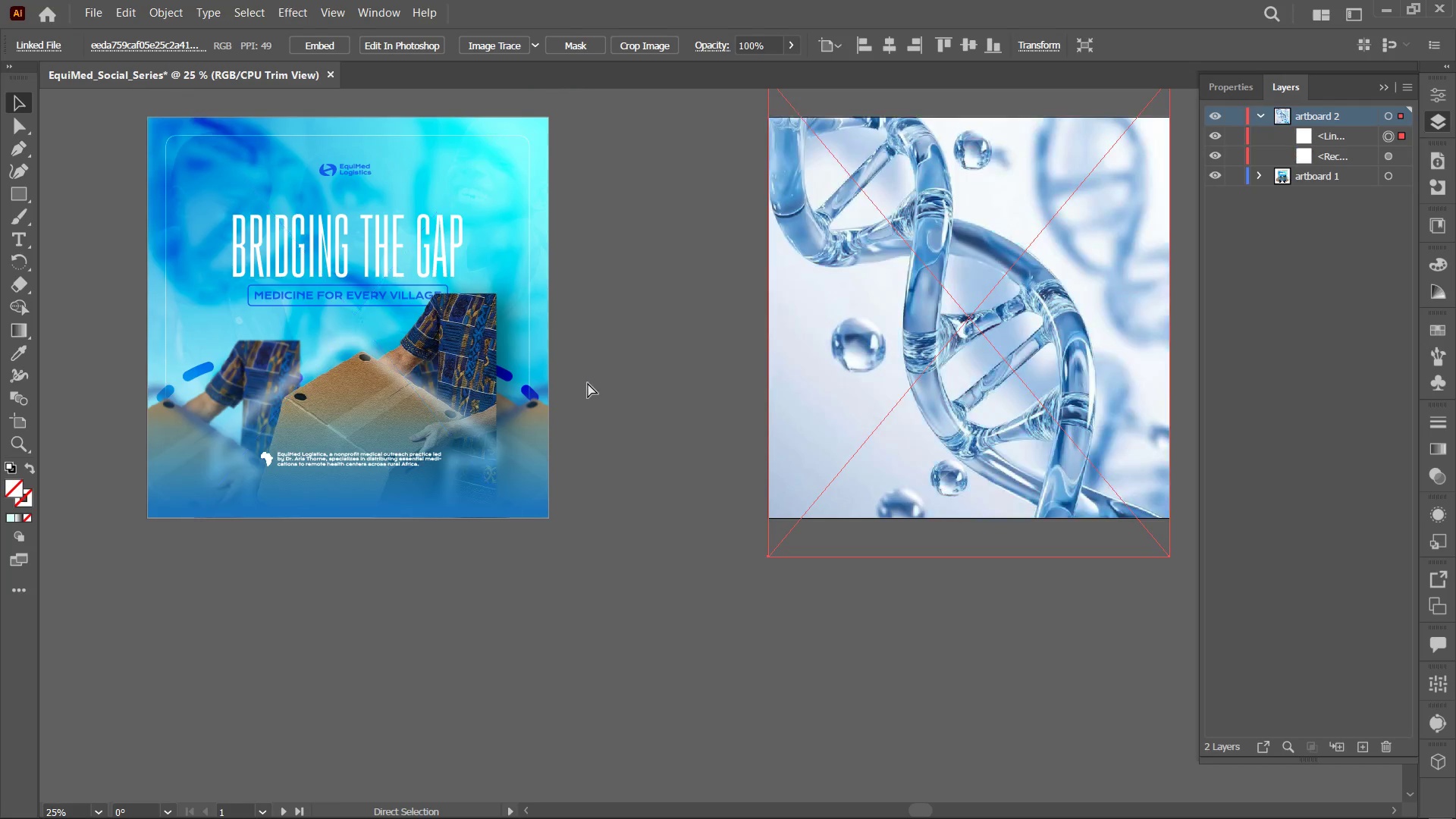 
key(Control+Z)
 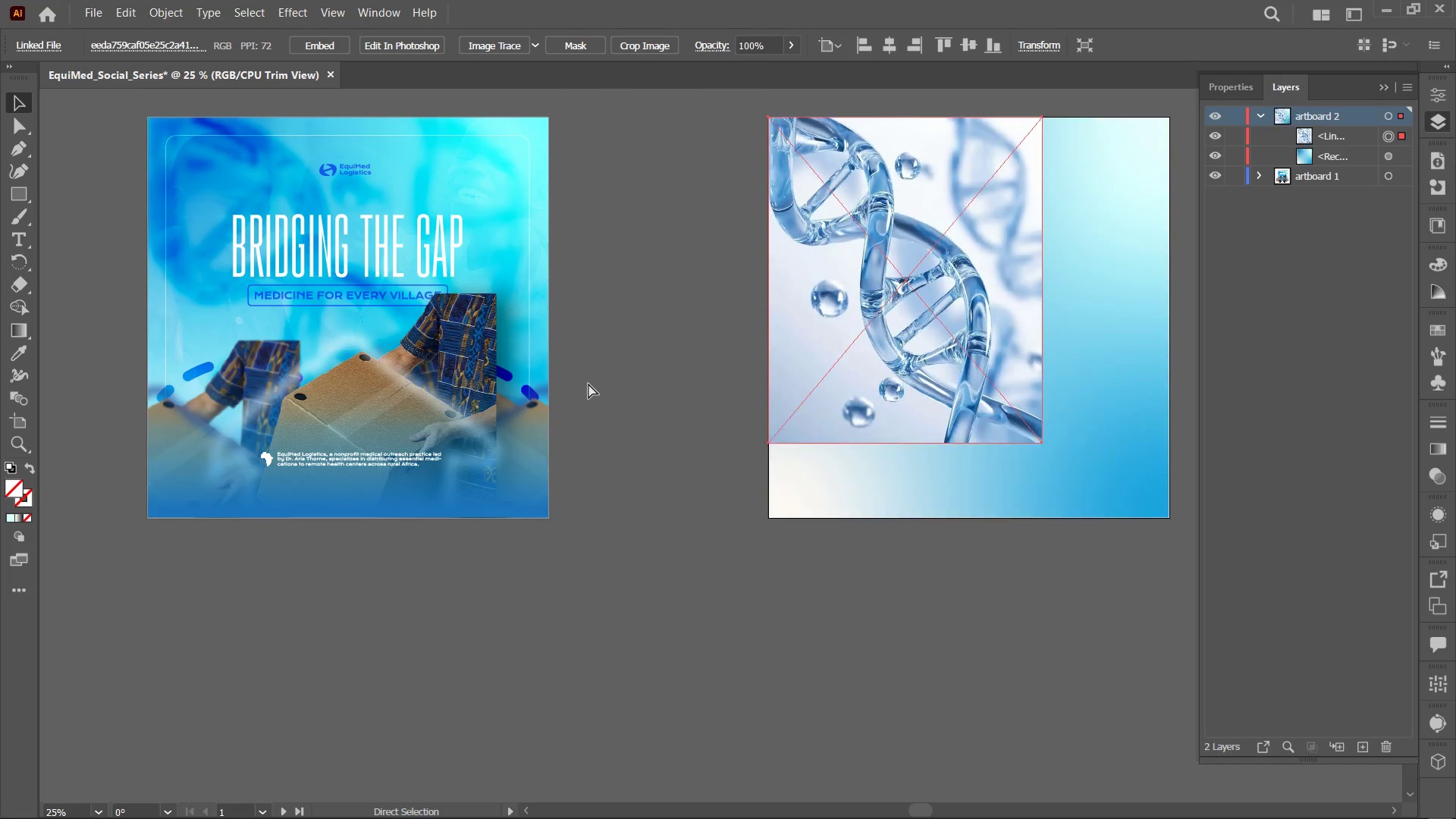 
key(Control+Z)
 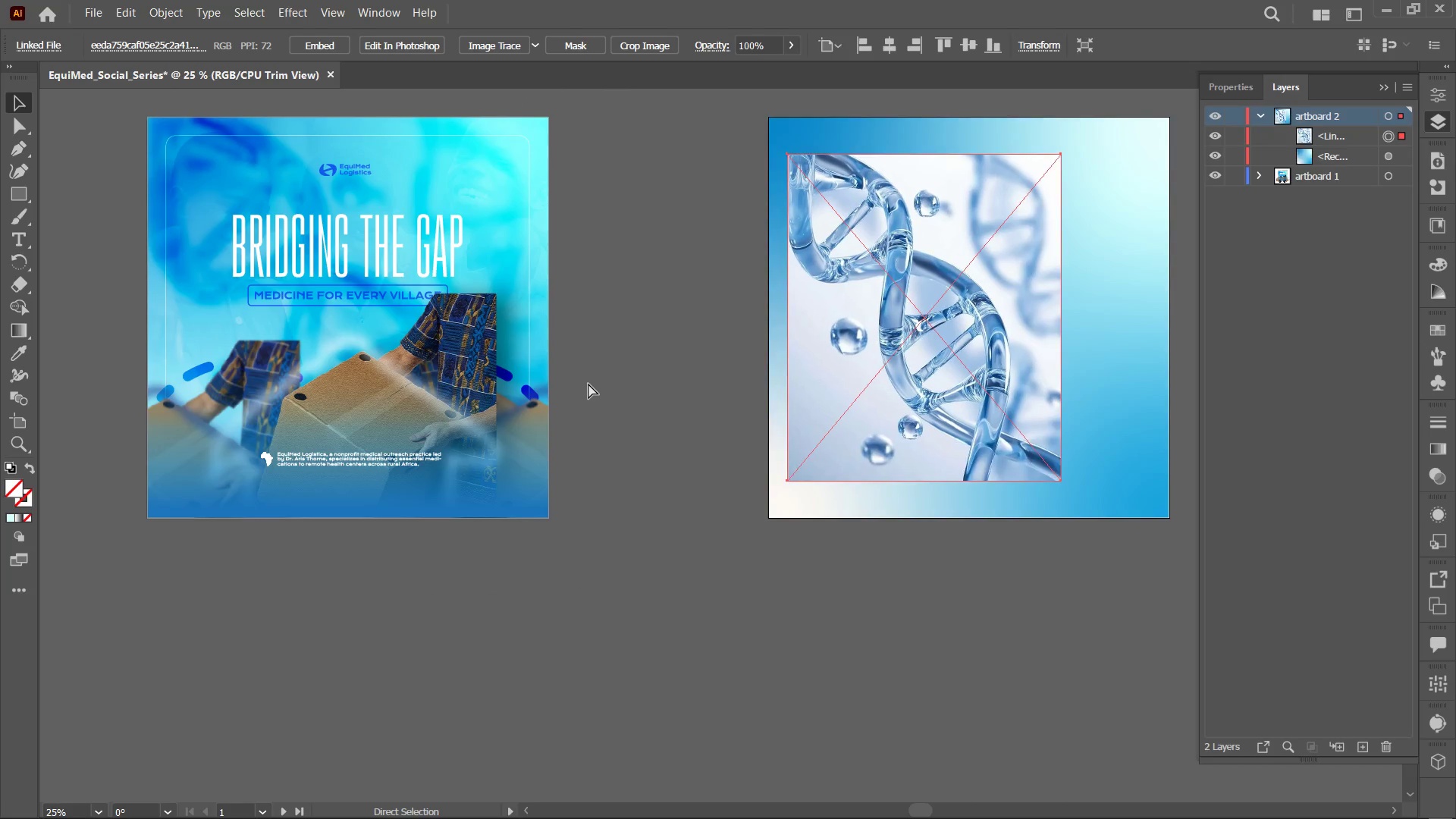 
key(Control+Z)
 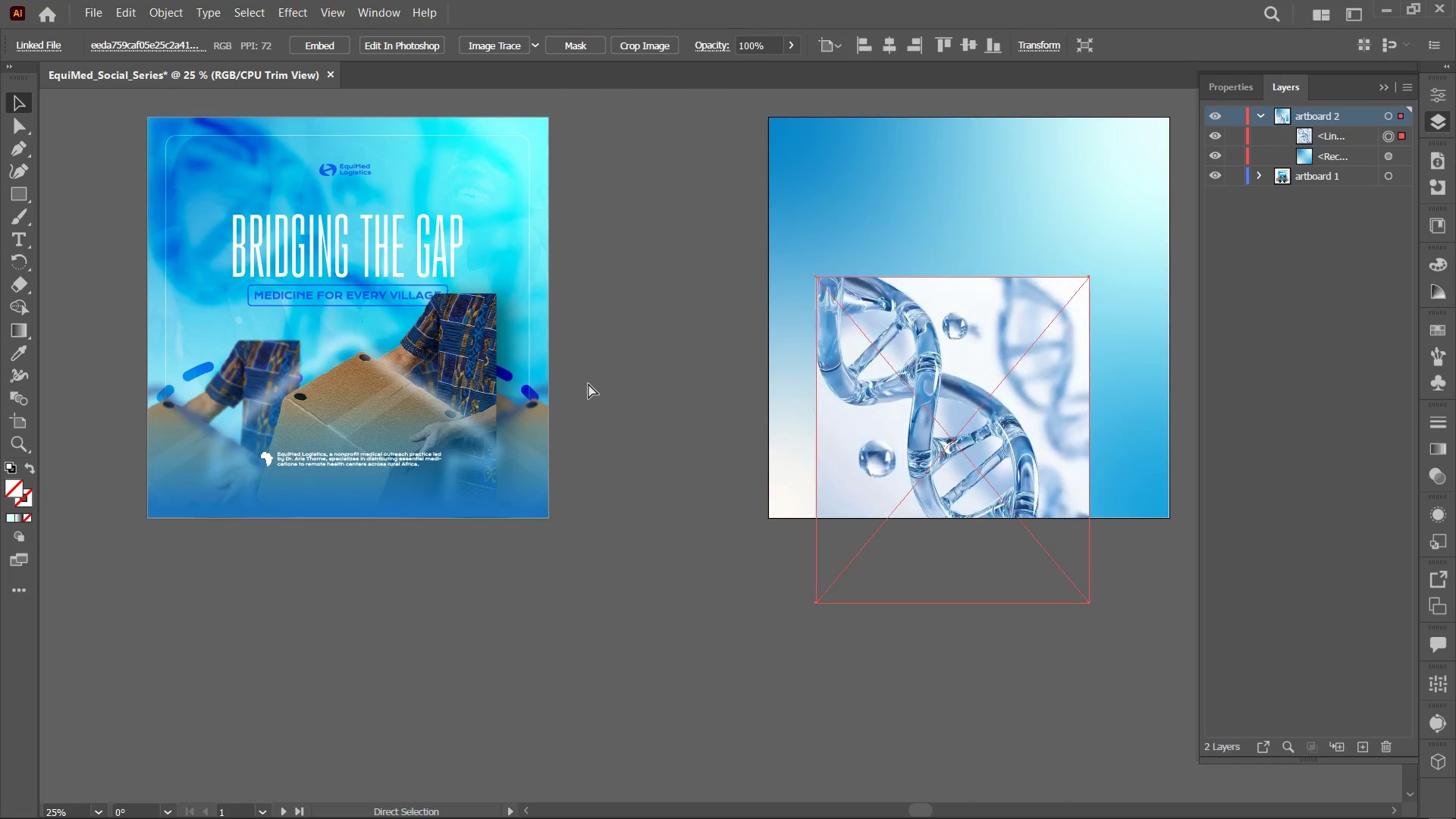 
key(Control+Z)
 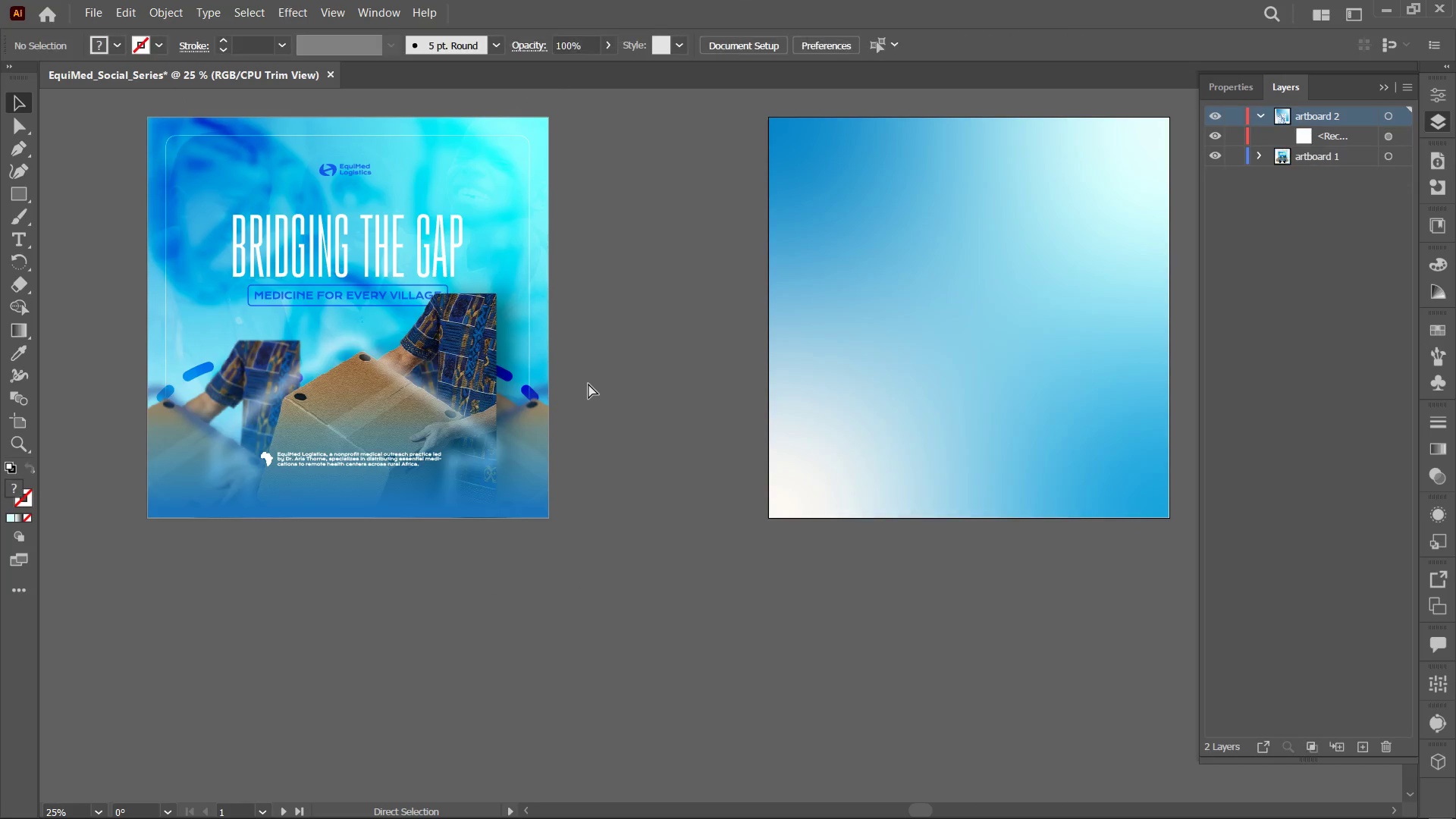 
key(Control+Z)
 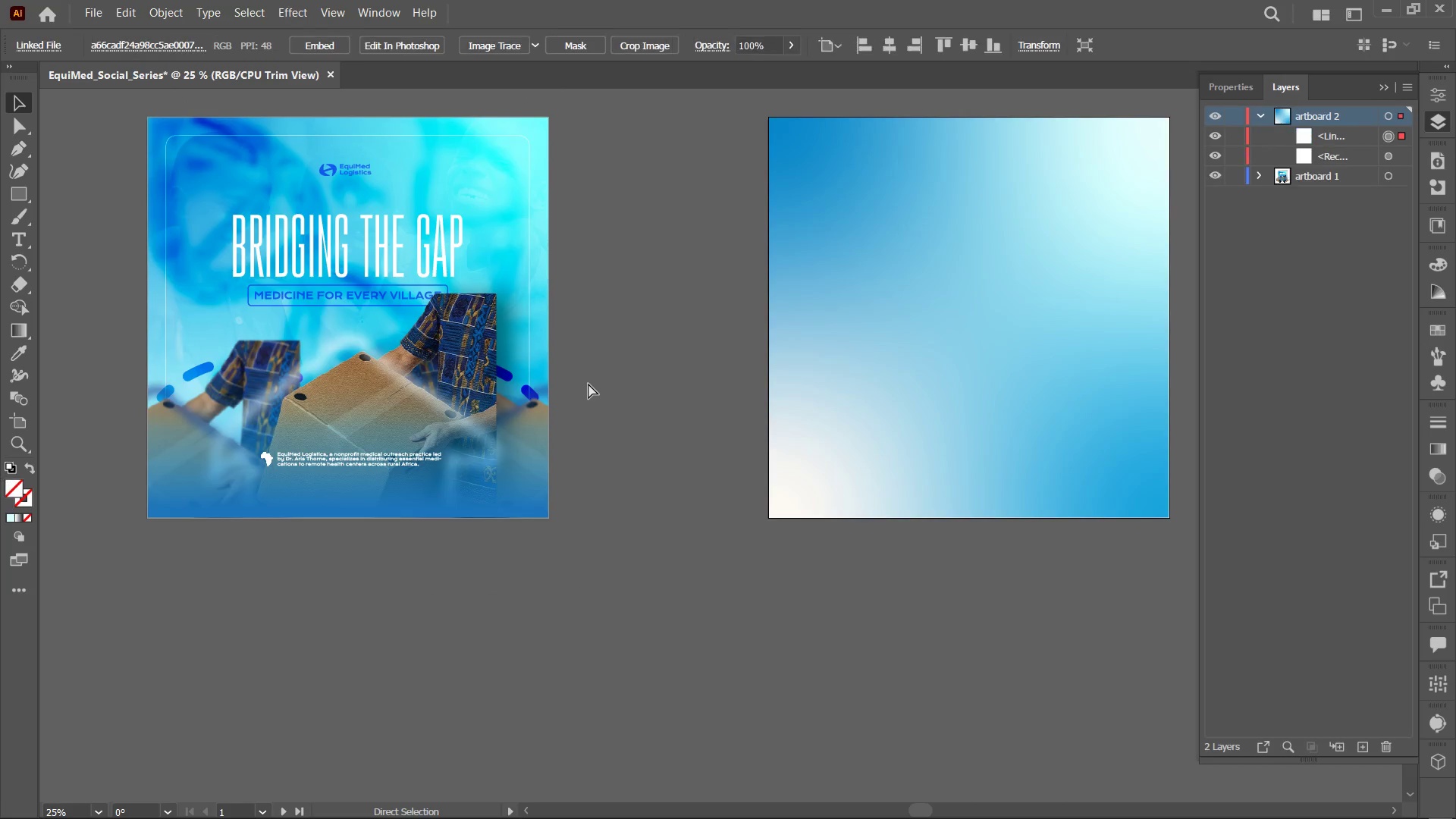 
key(Control+Z)
 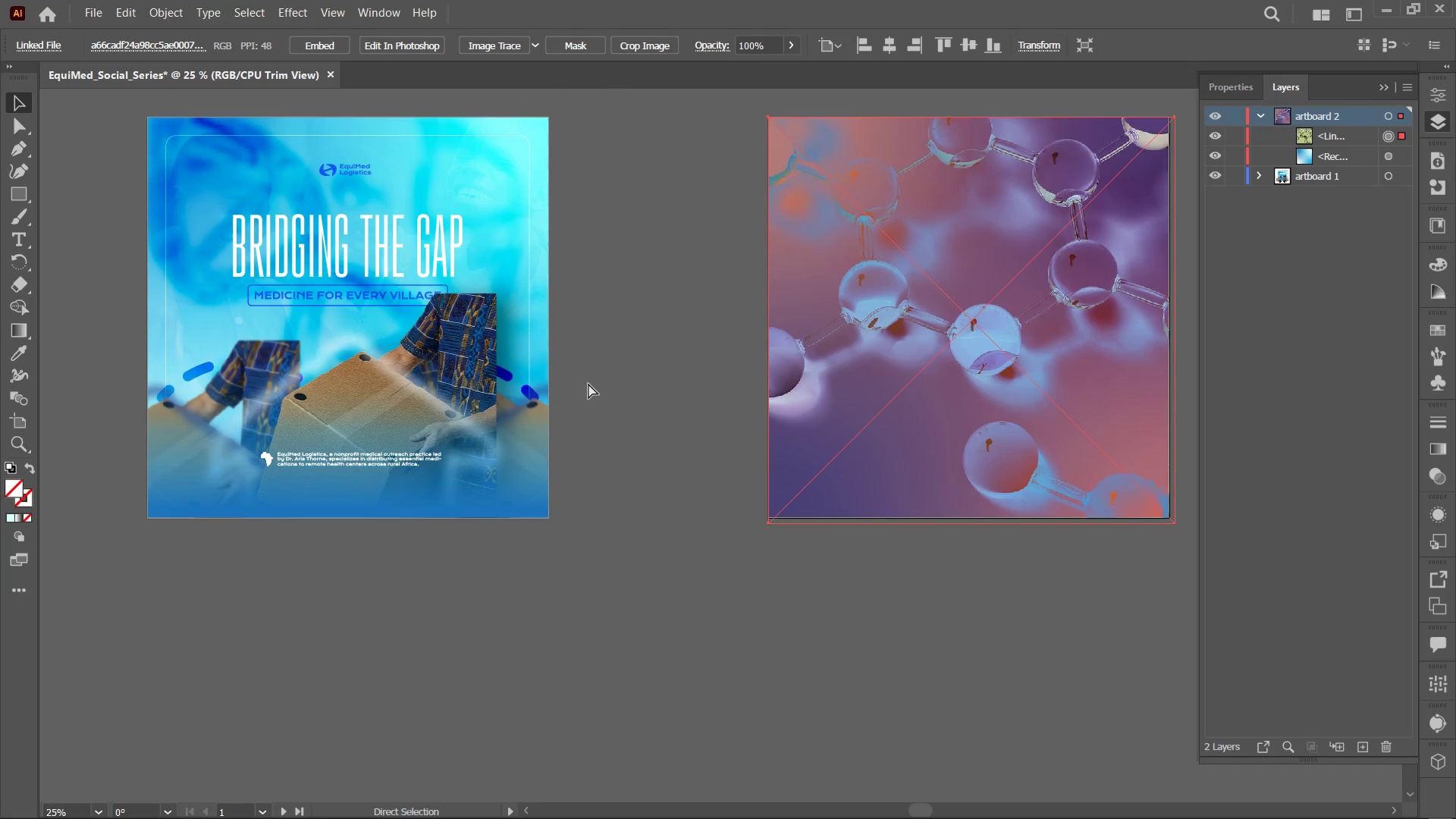 
key(Control+Shift+Z)
 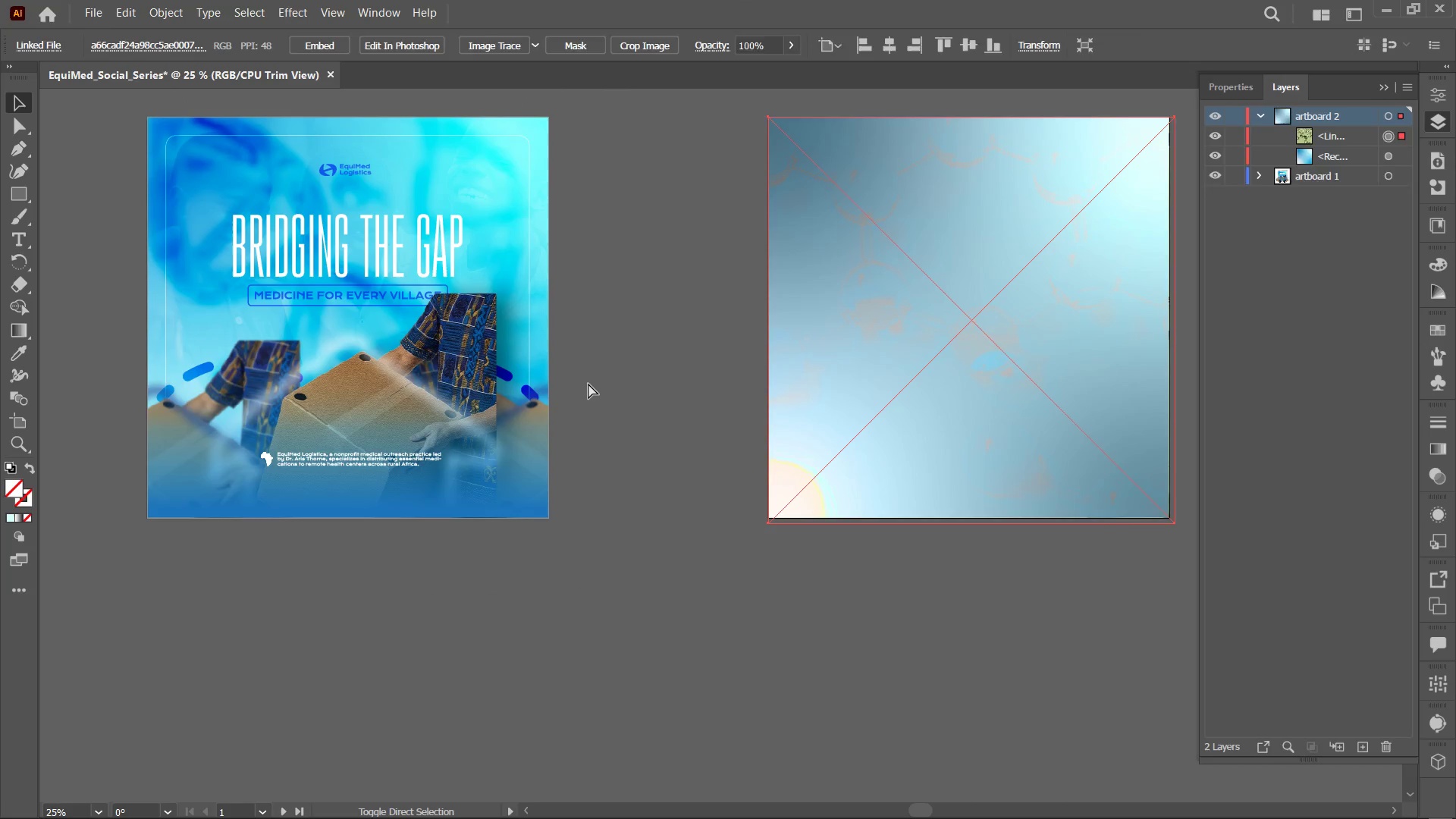 
key(Control+Shift+Z)
 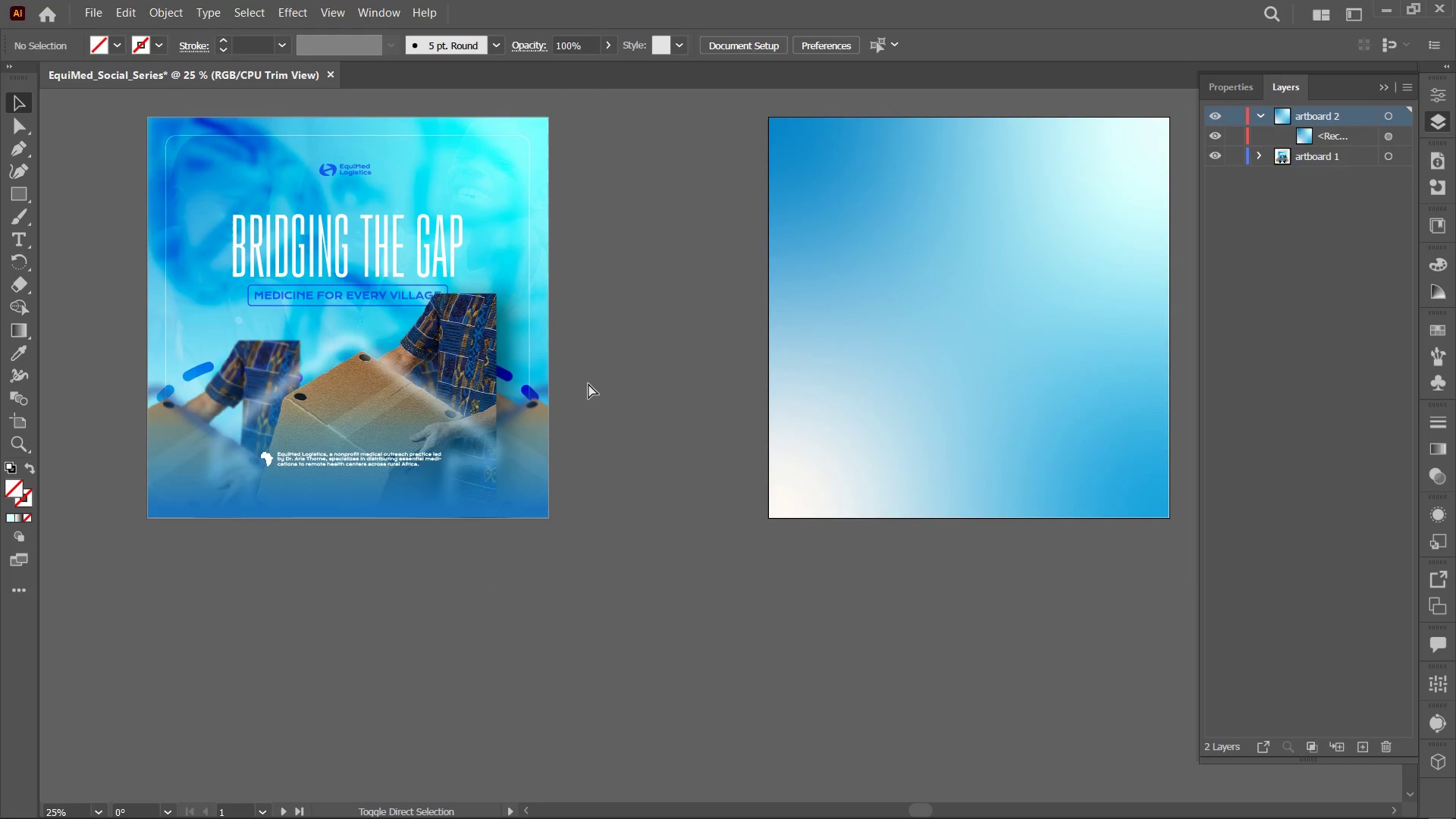 
key(Control+Shift+Z)
 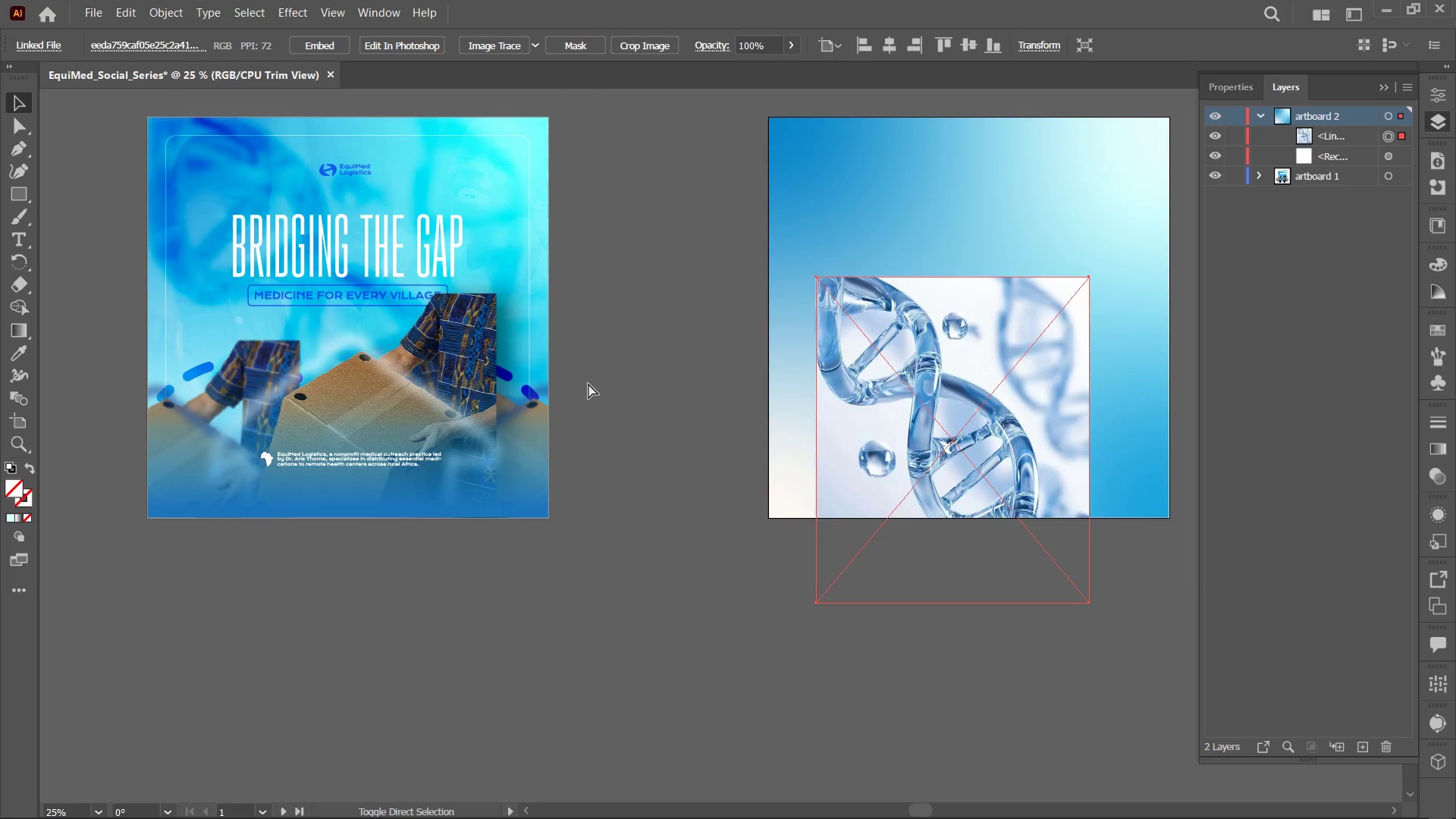 
key(Control+Shift+Z)
 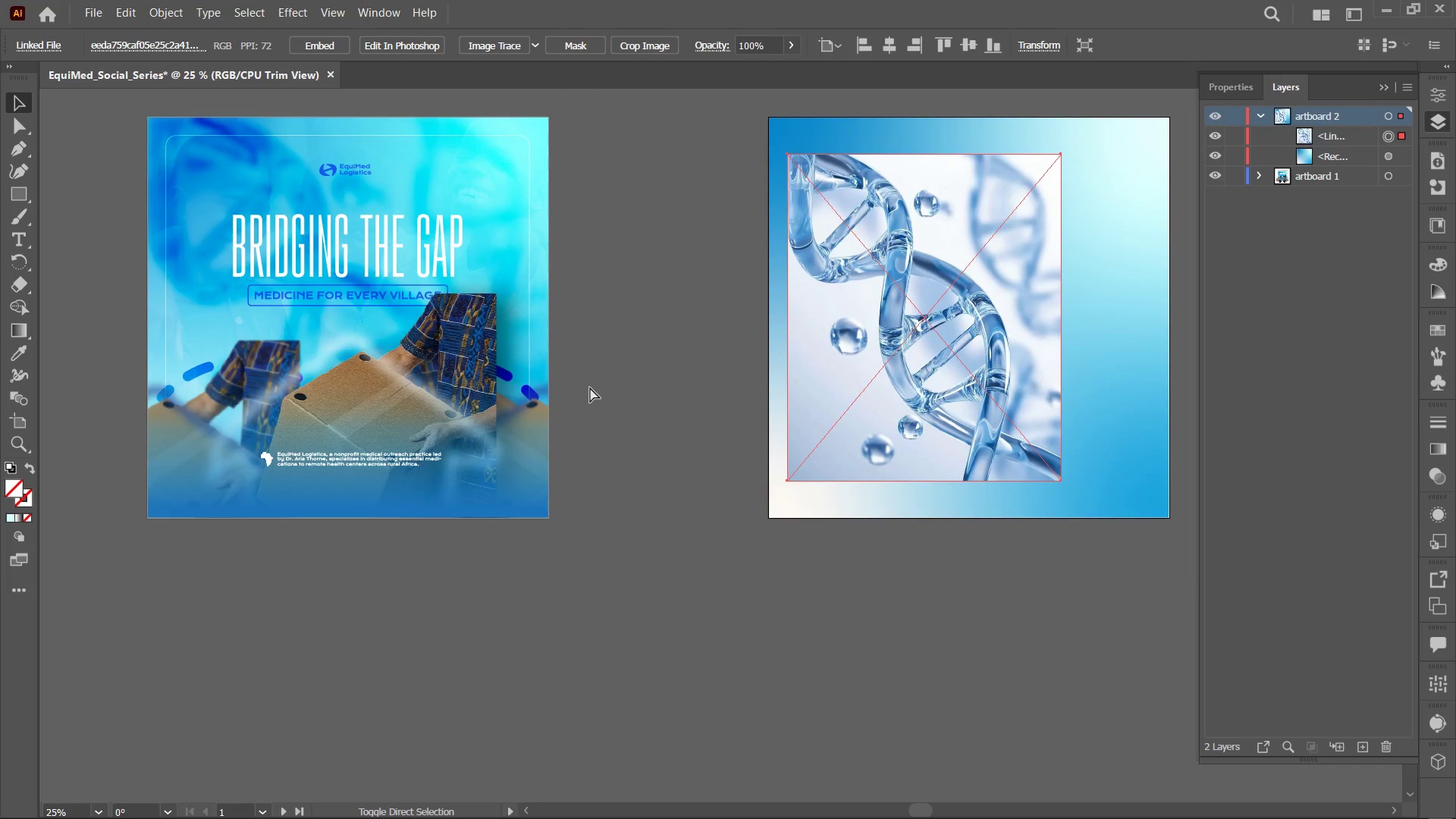 
key(Control+Shift+Z)
 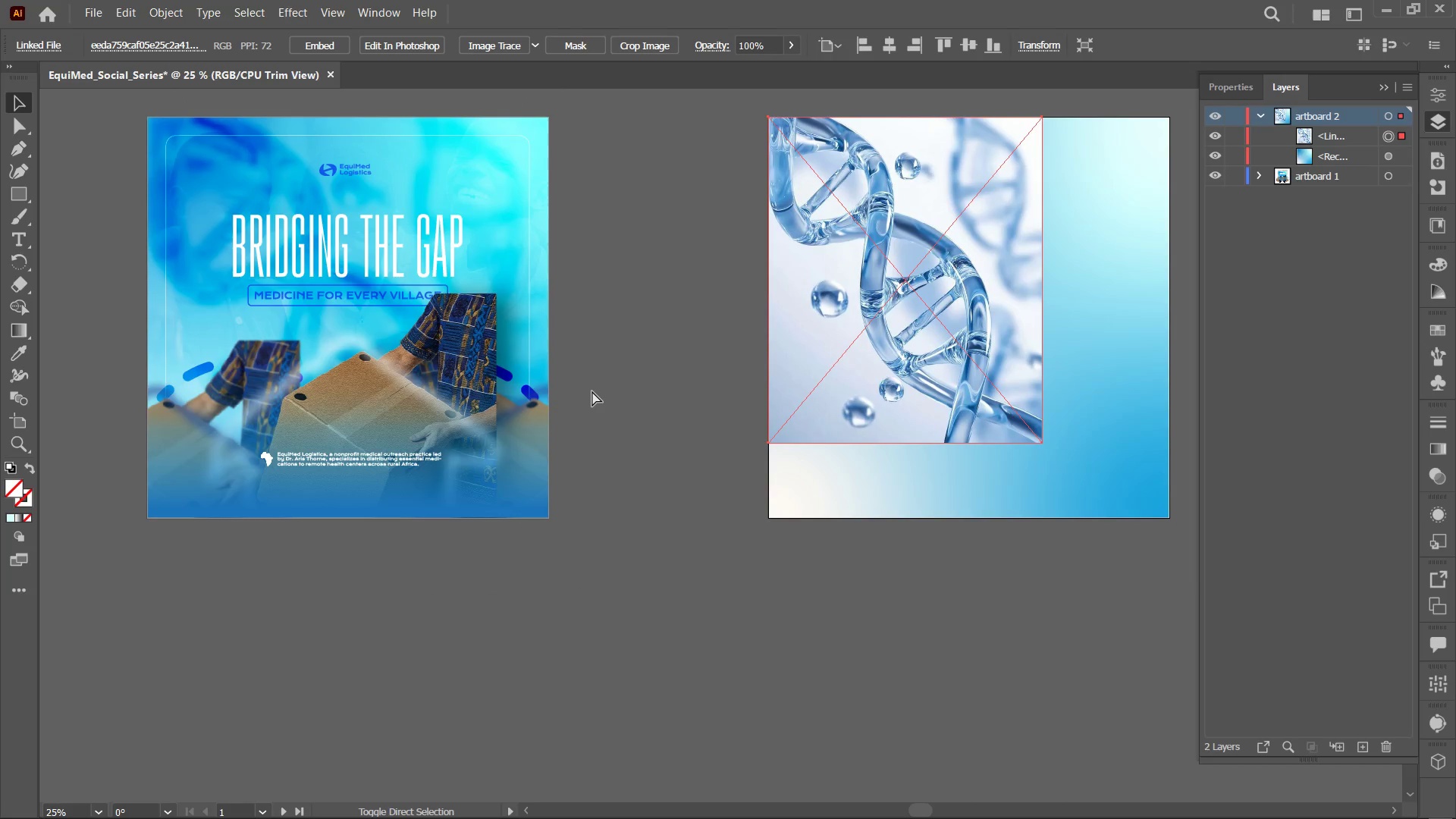 
key(Control+Shift+Z)
 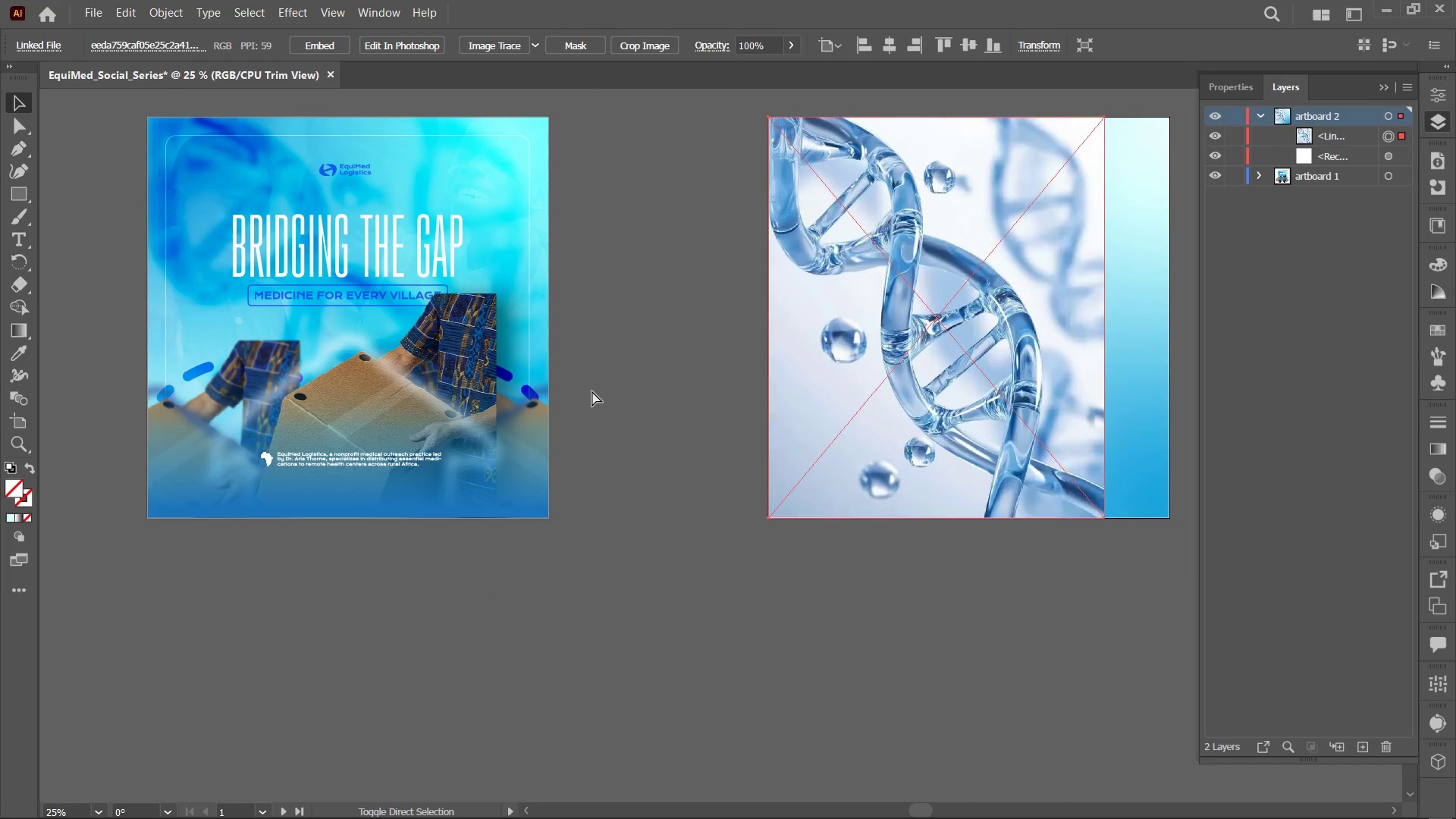 
key(Control+Shift+Z)
 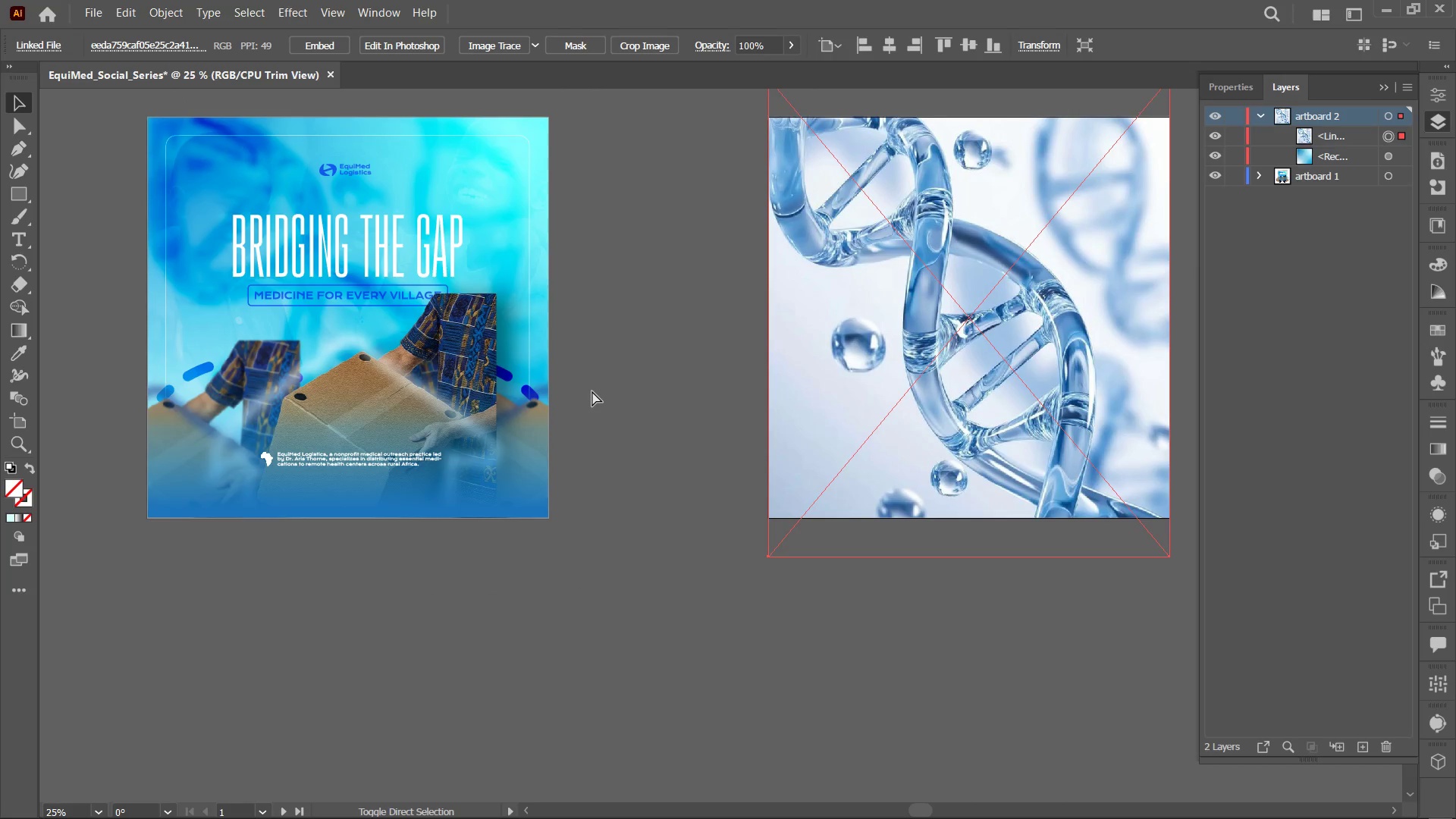 
key(Control+Shift+Z)
 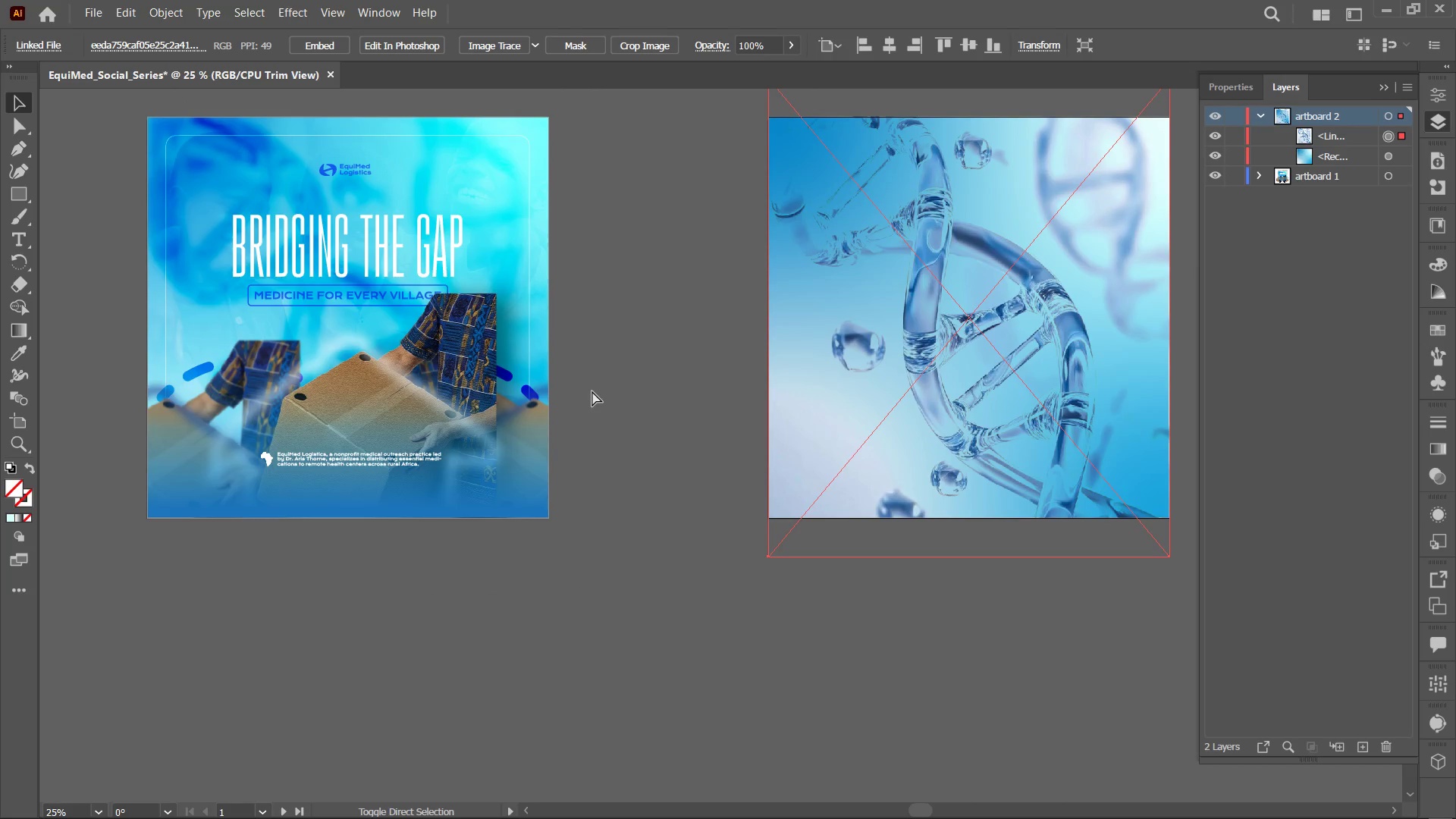 
key(Control+Shift+Z)
 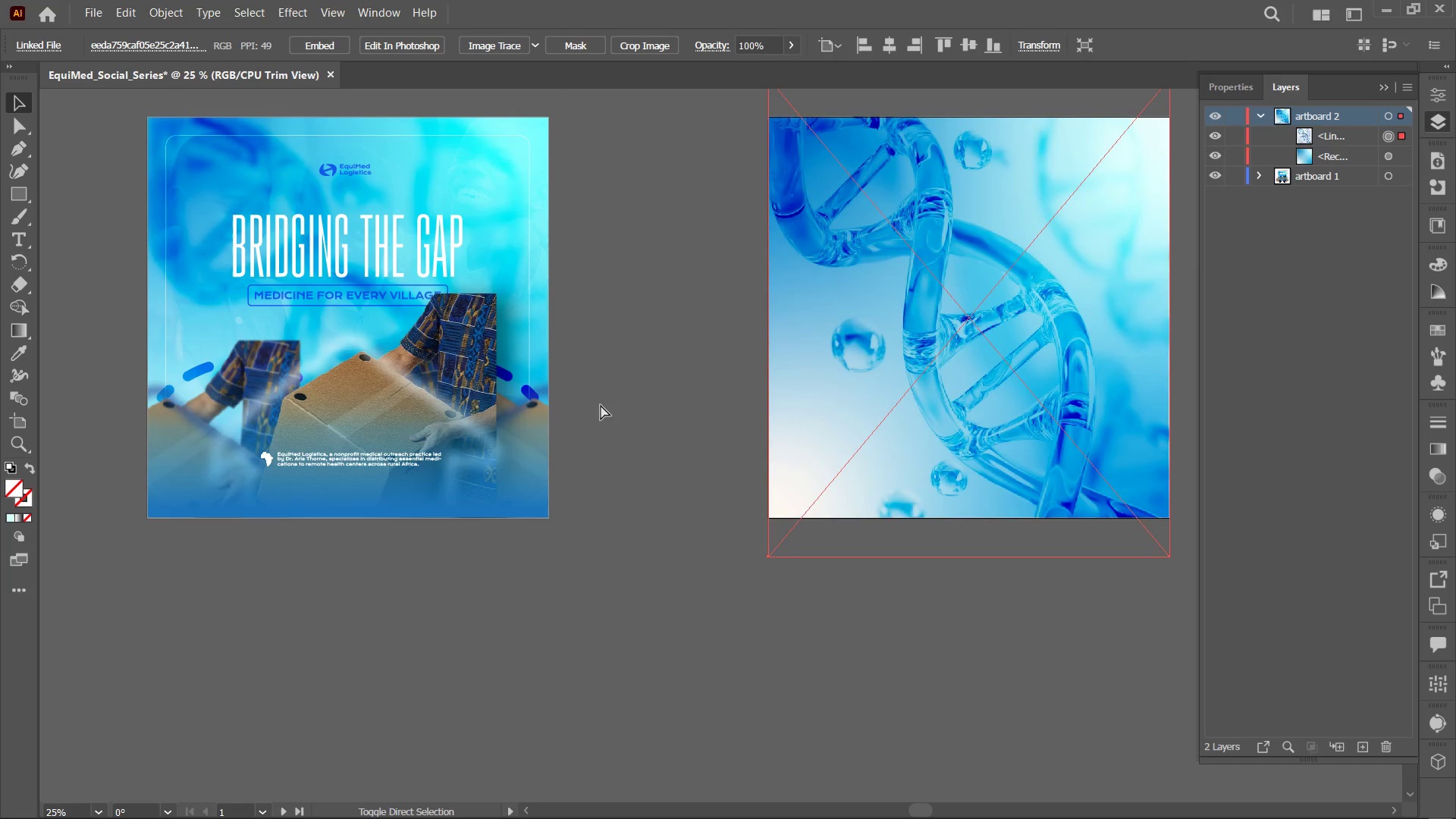 
key(Control+Shift+Z)
 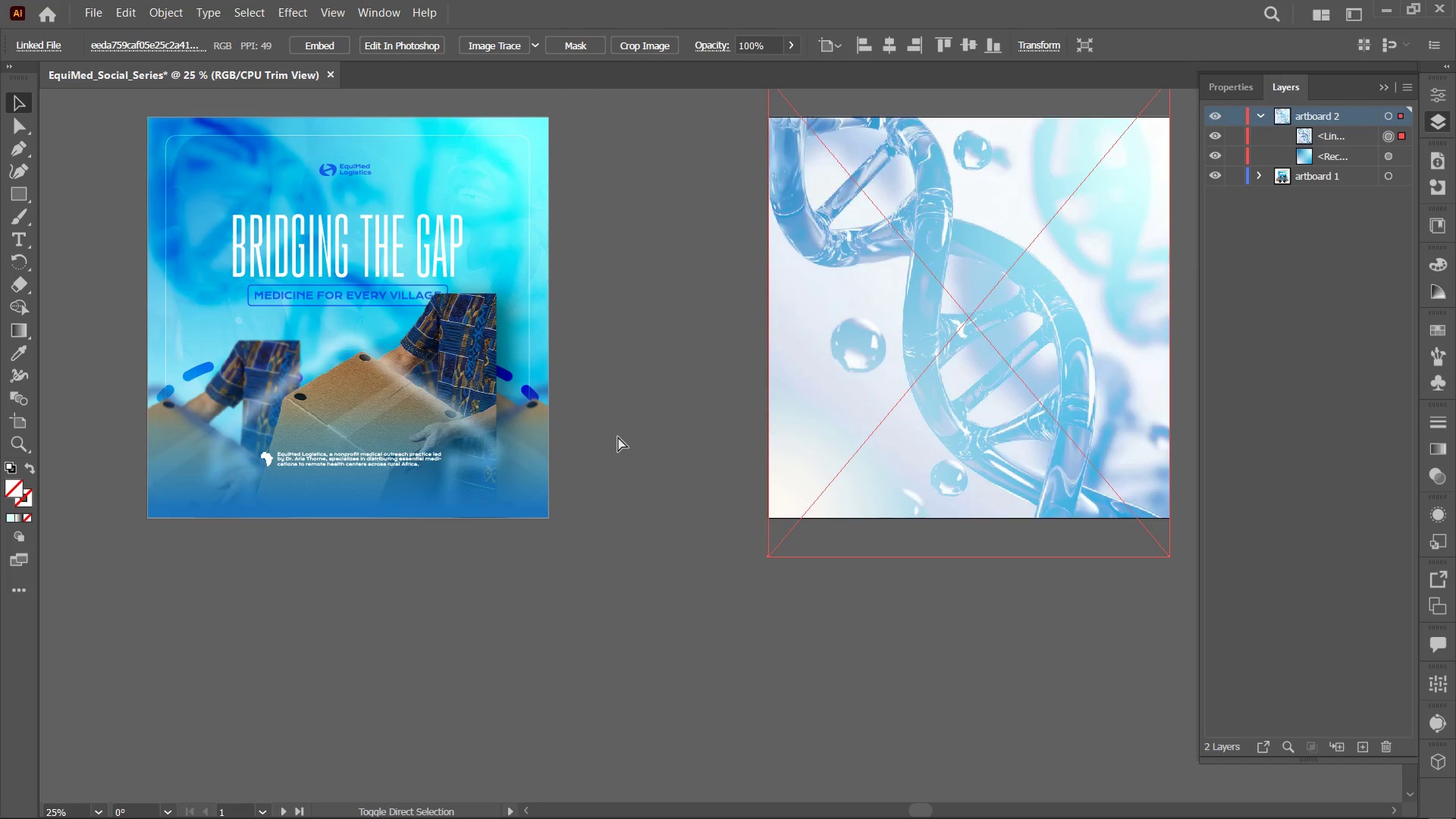 
key(Control+Shift+Z)
 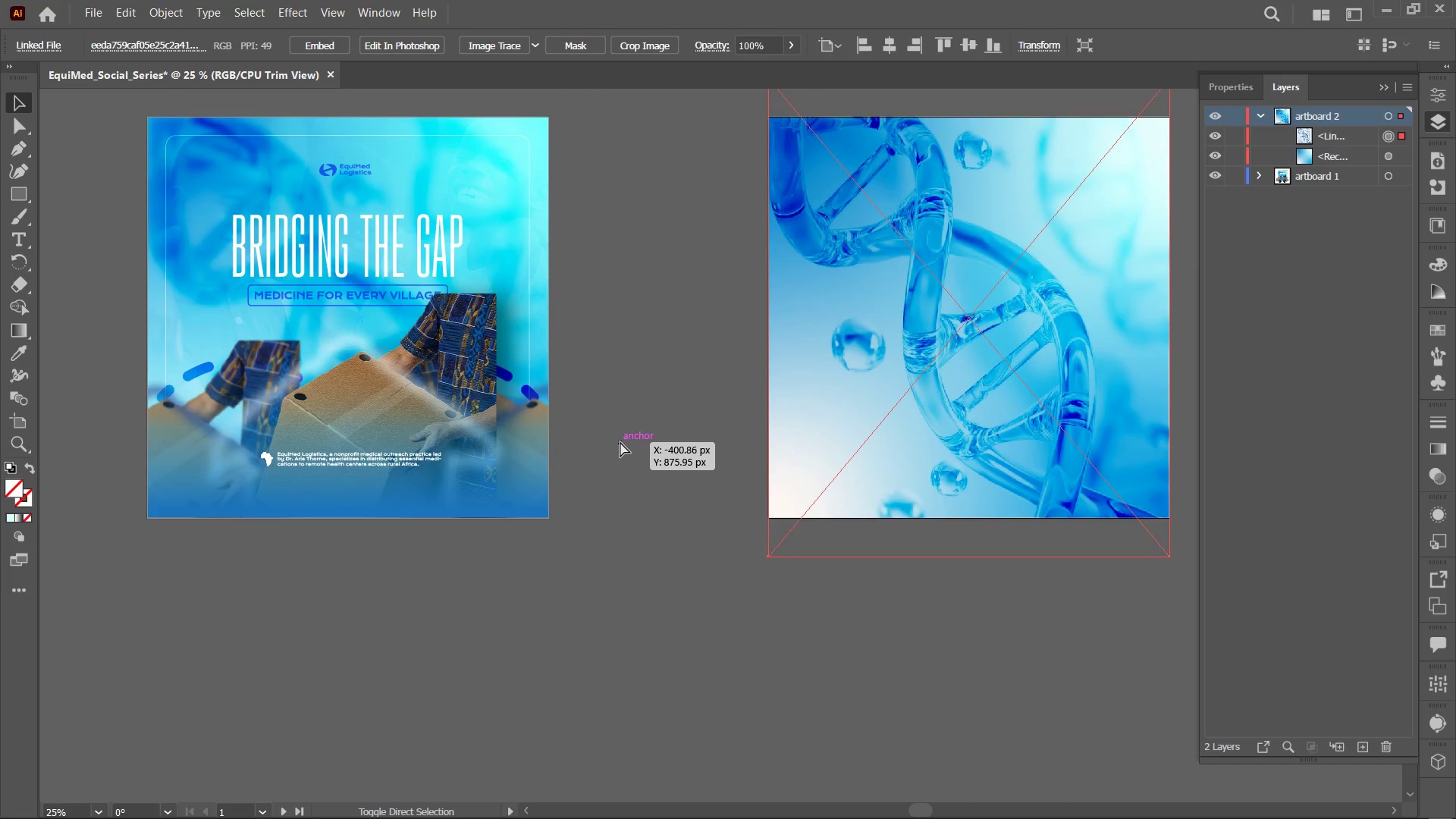 
key(Control+Shift+Z)
 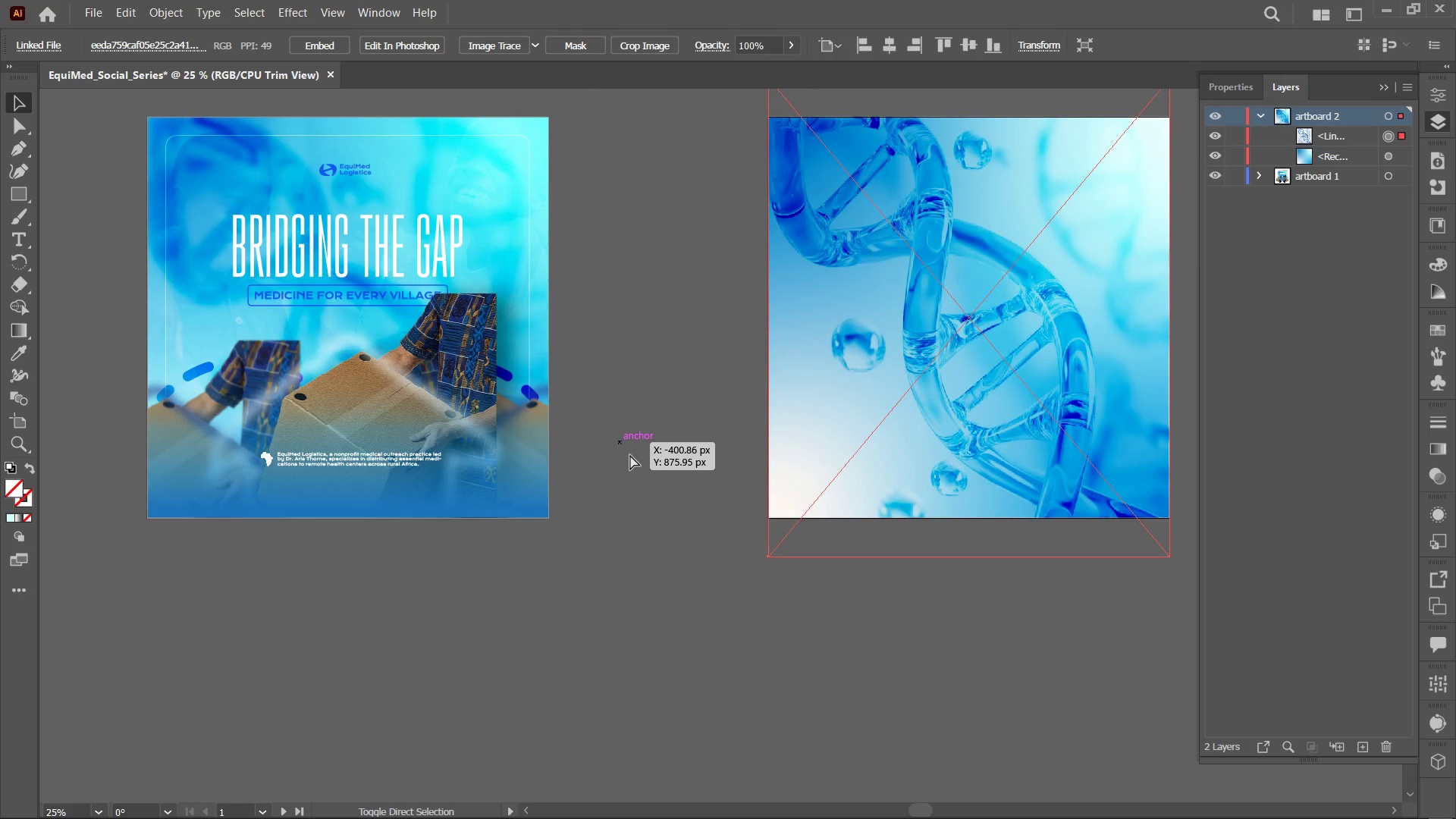 
key(Control+Shift+Z)
 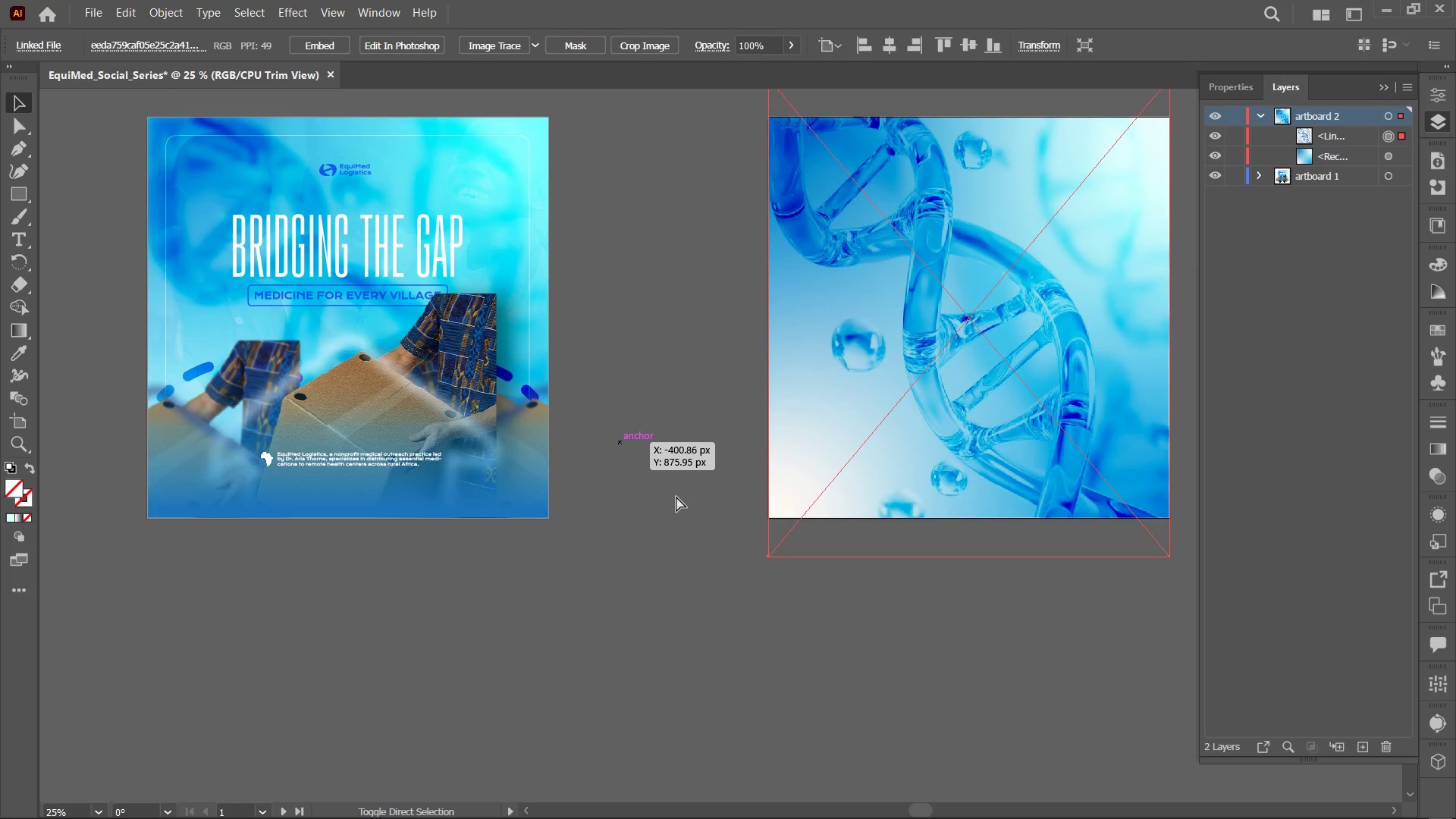 
key(Control+Shift+Z)
 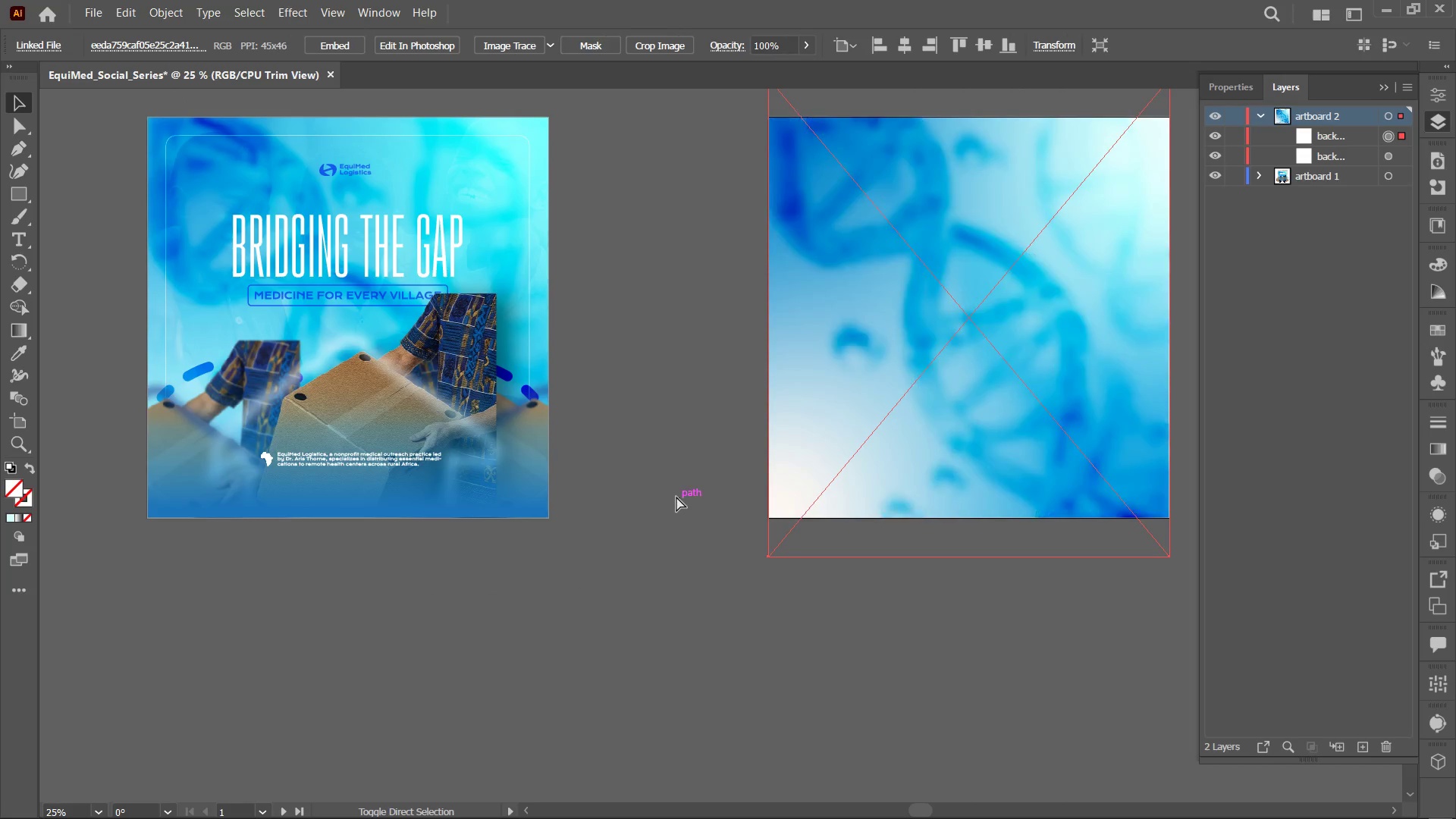 
key(Control+Shift+Z)
 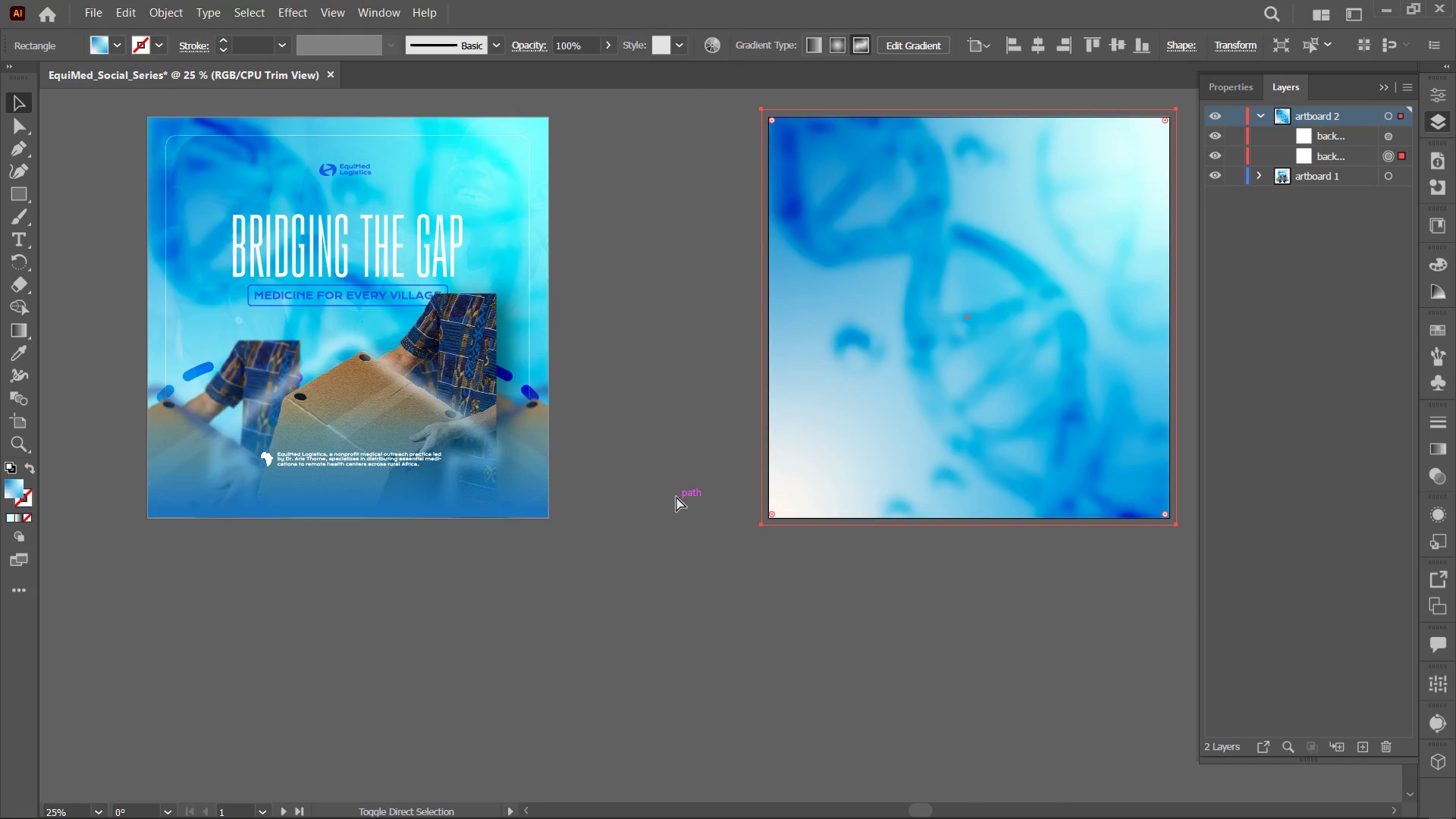 
key(Control+Shift+Z)
 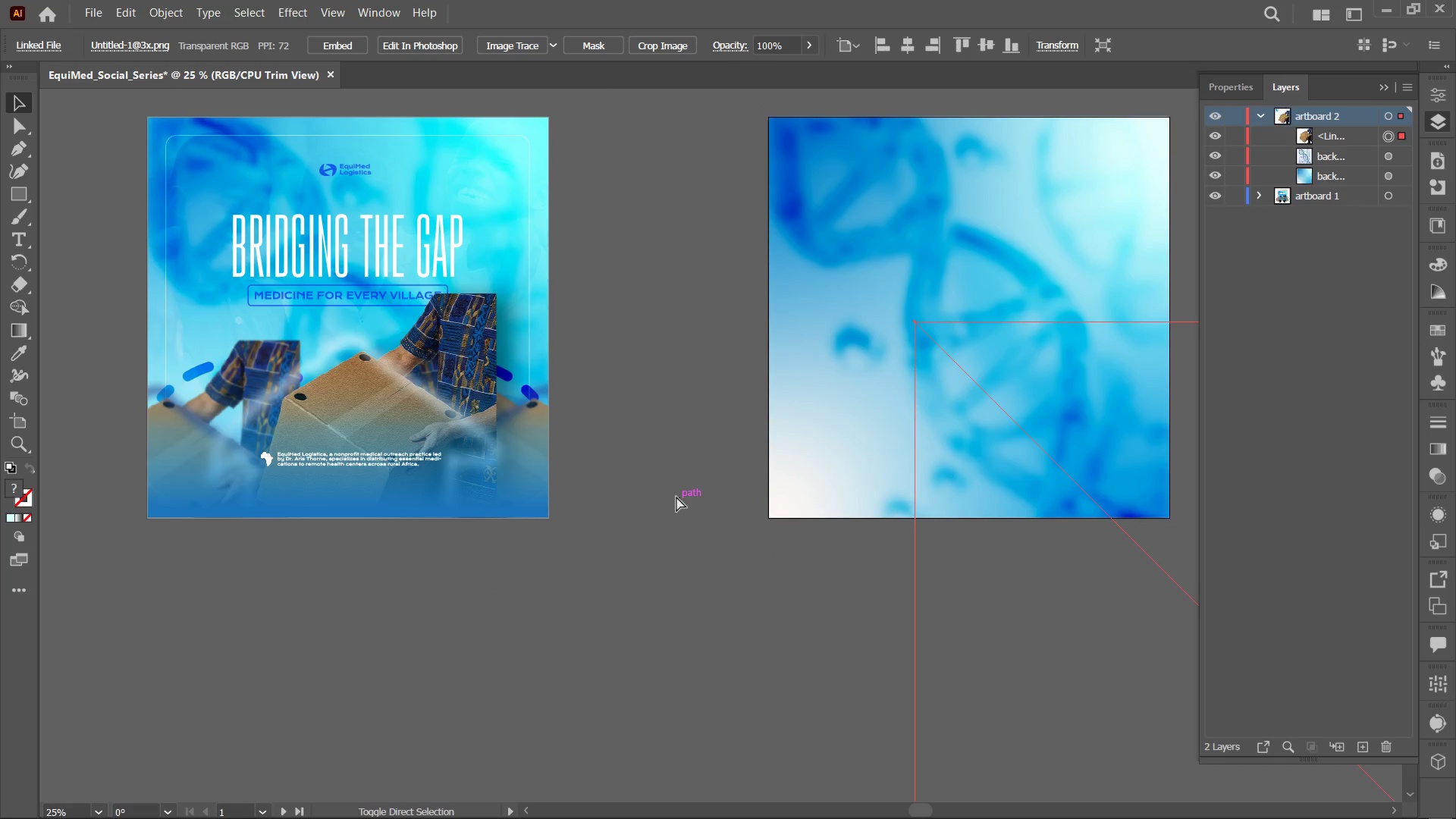 
key(Control+Shift+Z)
 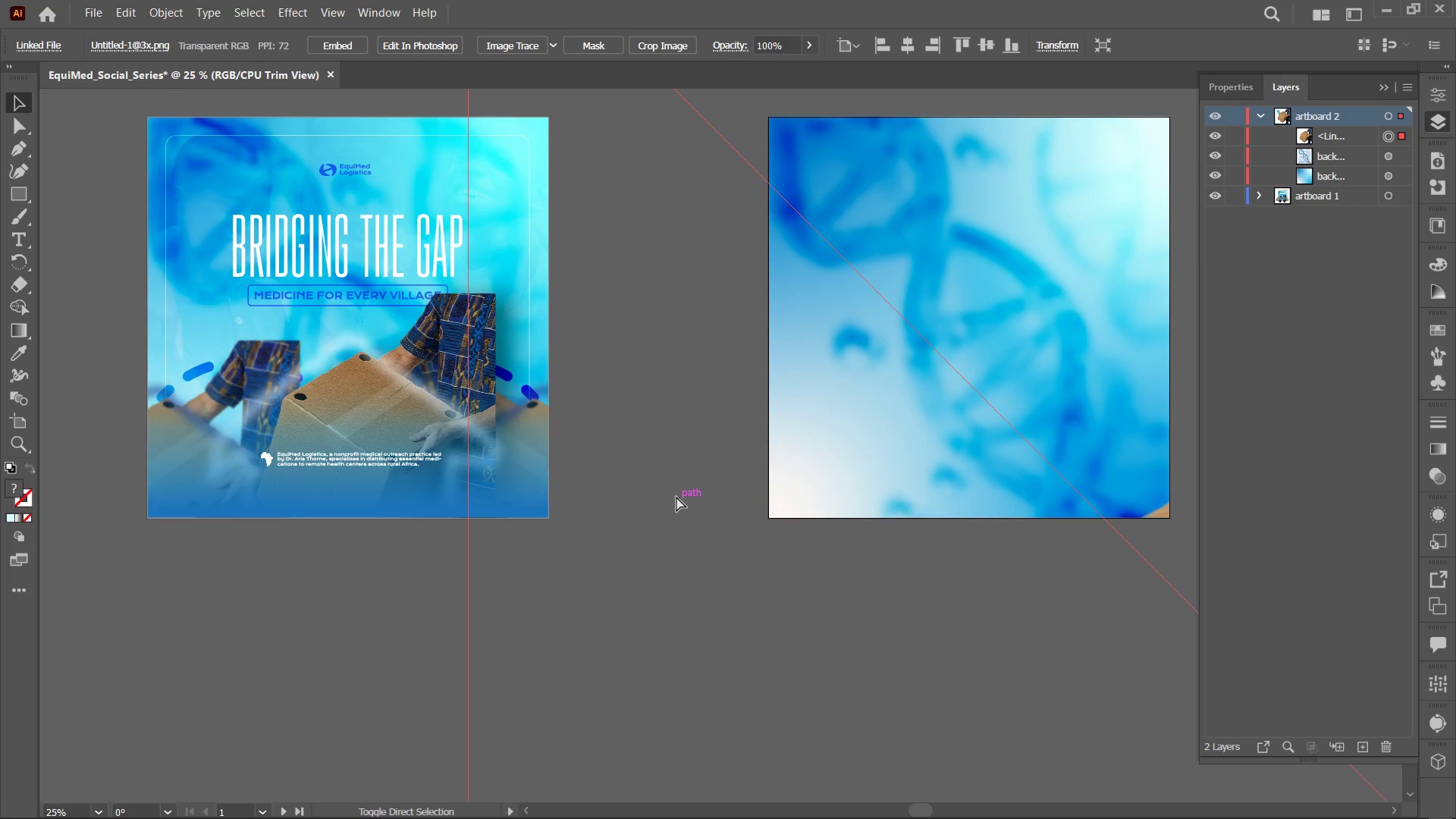 
key(Control+Shift+Z)
 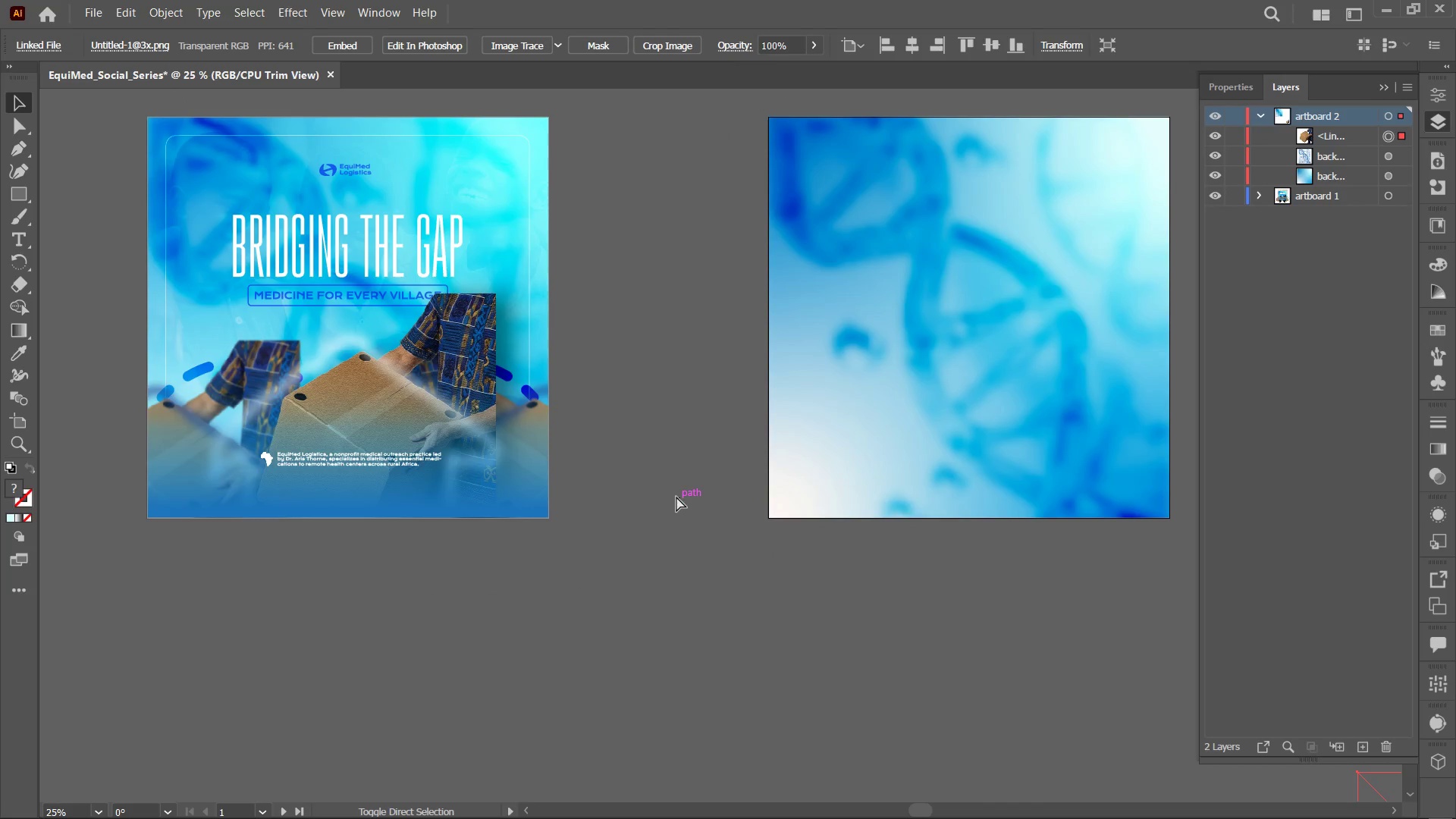 
key(Control+Shift+Z)
 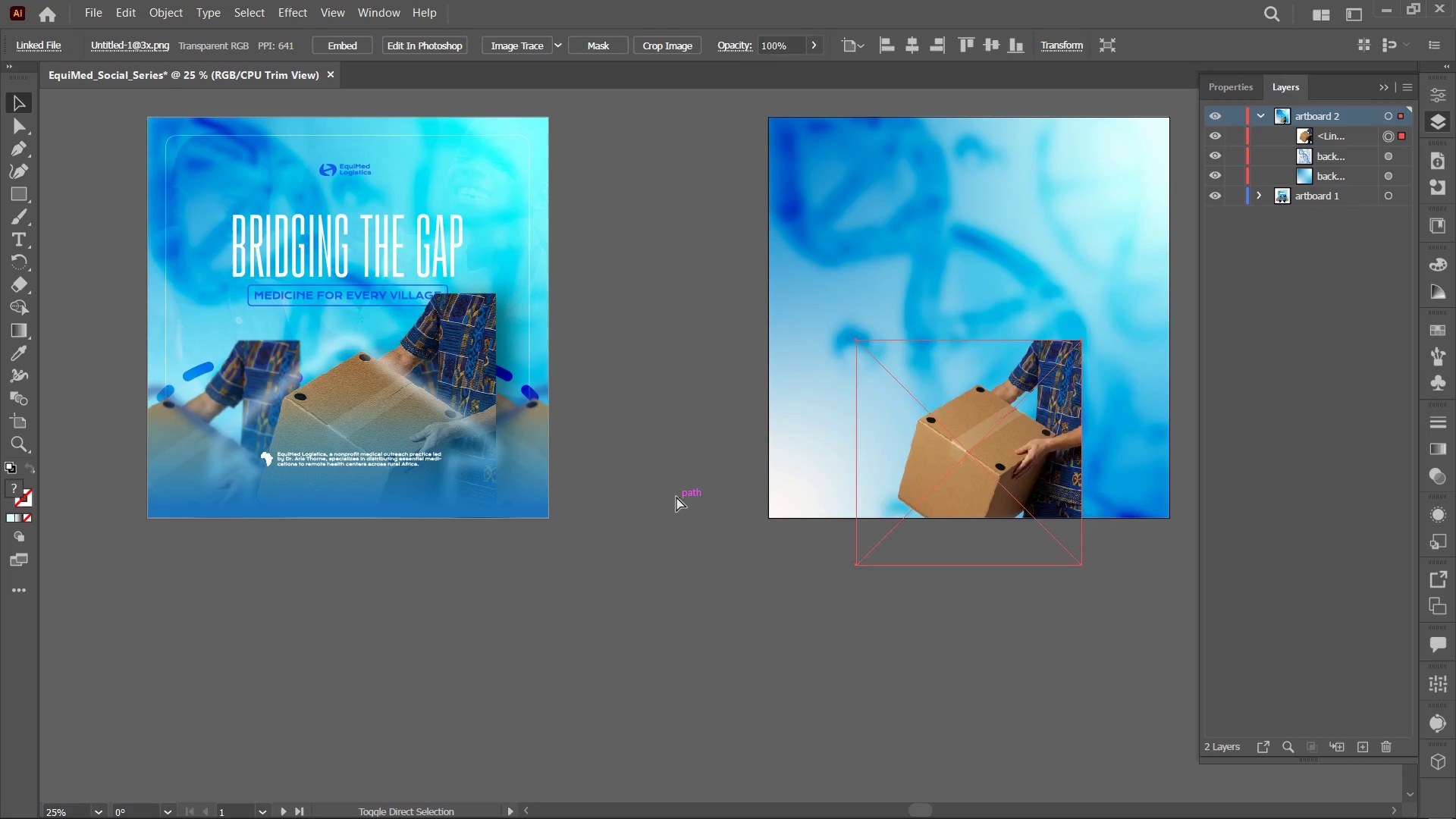 
key(Control+Shift+Z)
 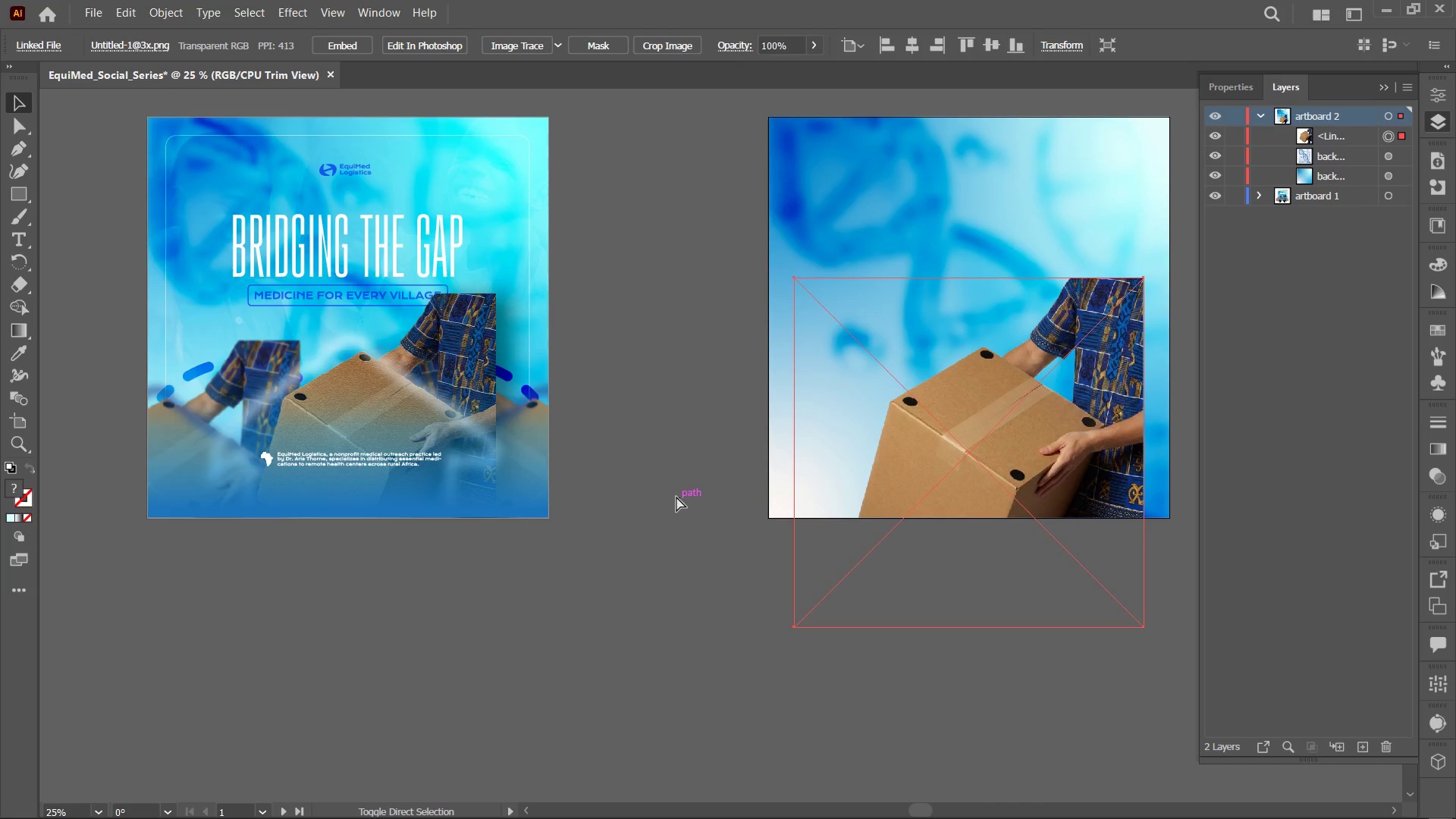 
key(Control+Shift+Z)
 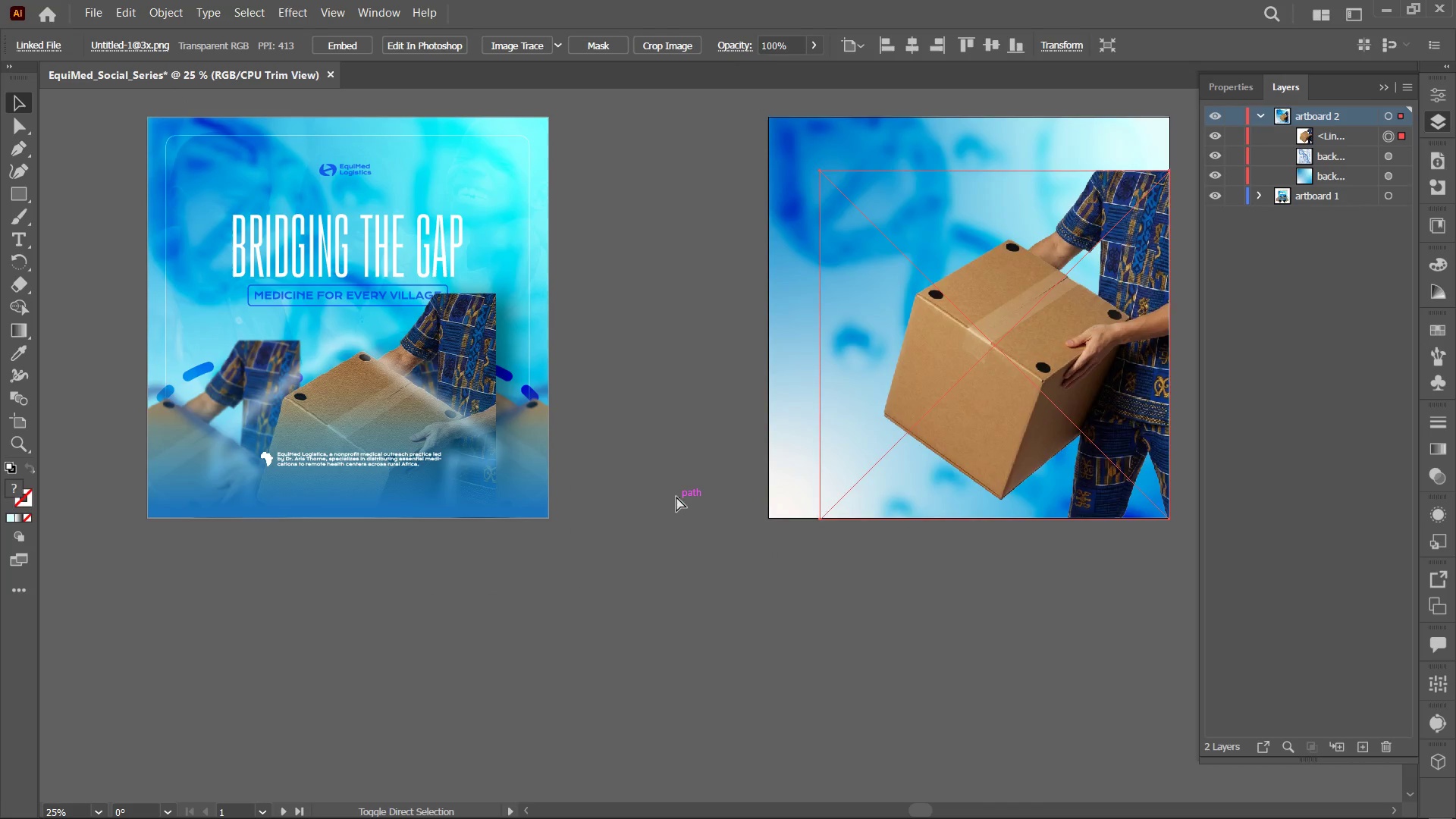 
key(Control+Shift+Z)
 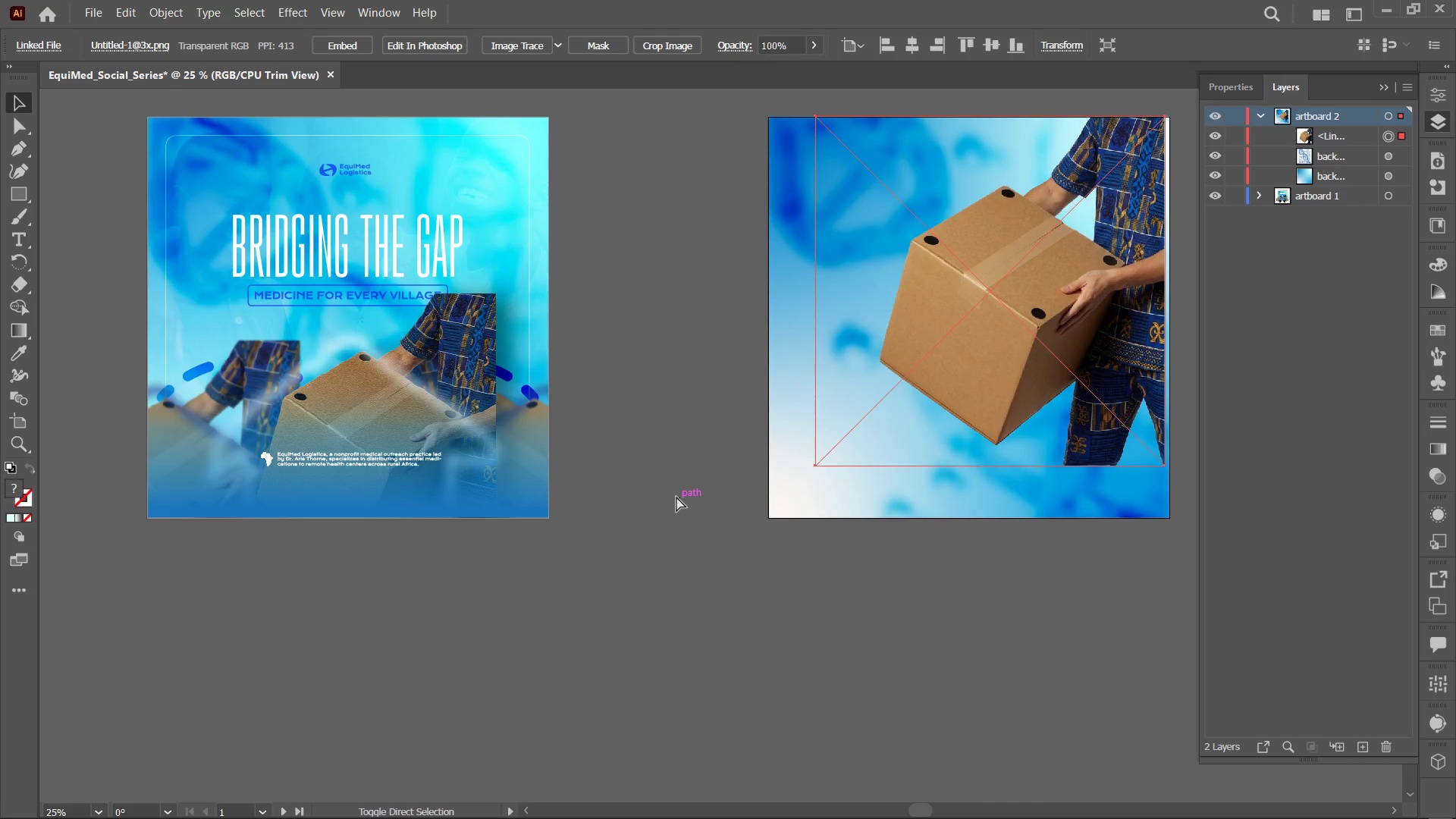 
key(Control+Shift+Z)
 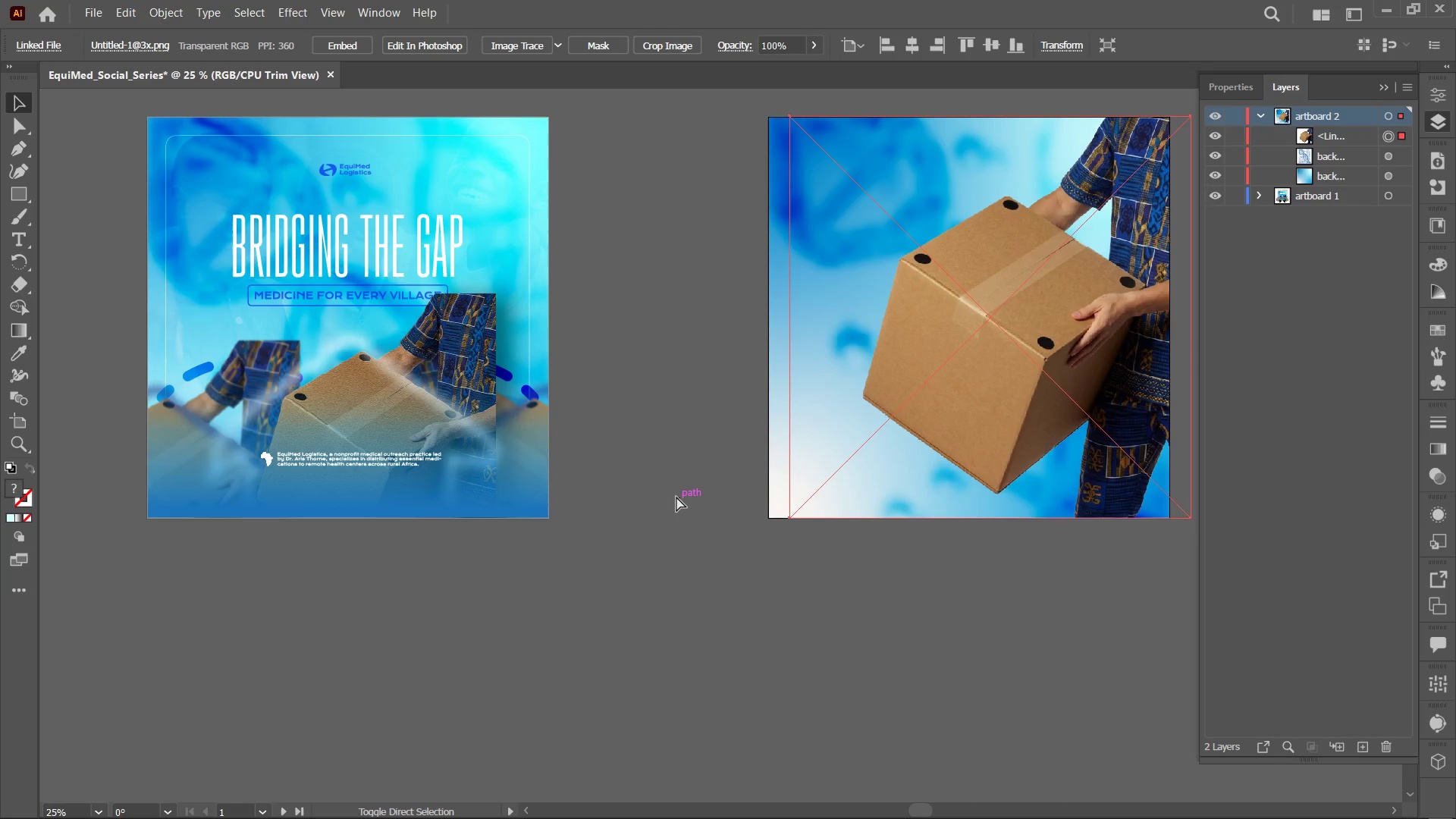 
key(Control+Shift+Z)
 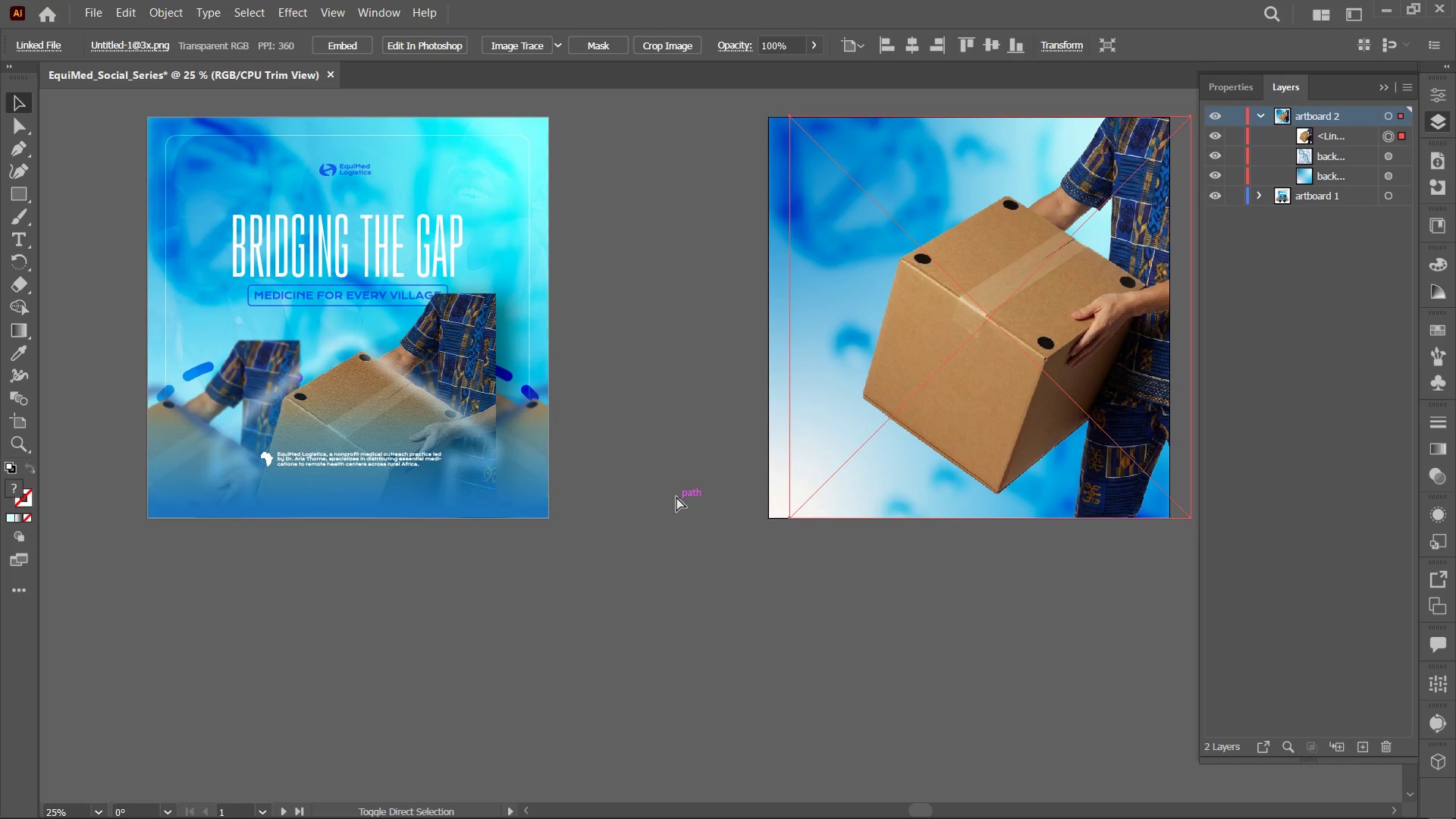 
key(Control+Shift+Z)
 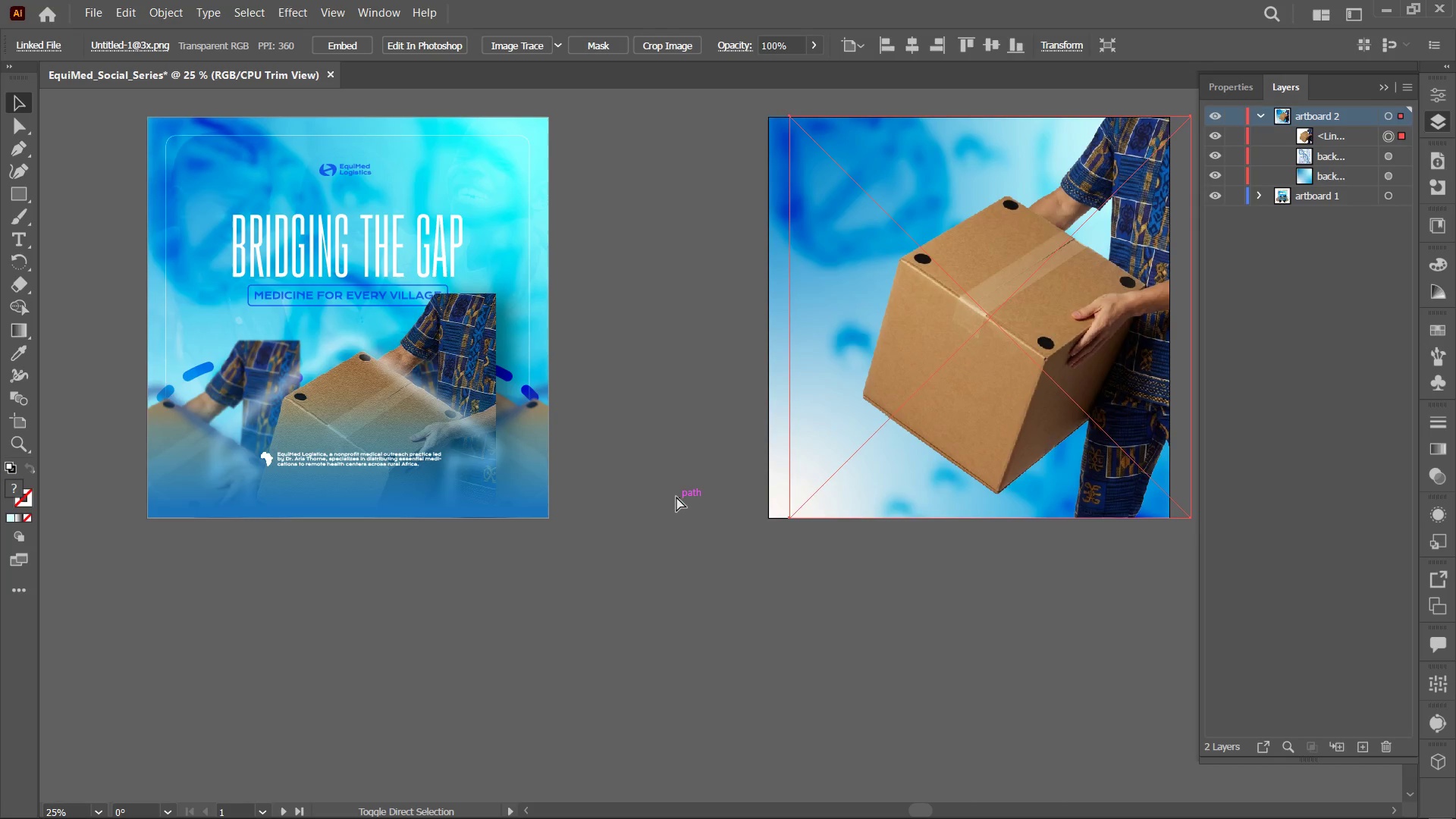 
key(Control+Shift+Z)
 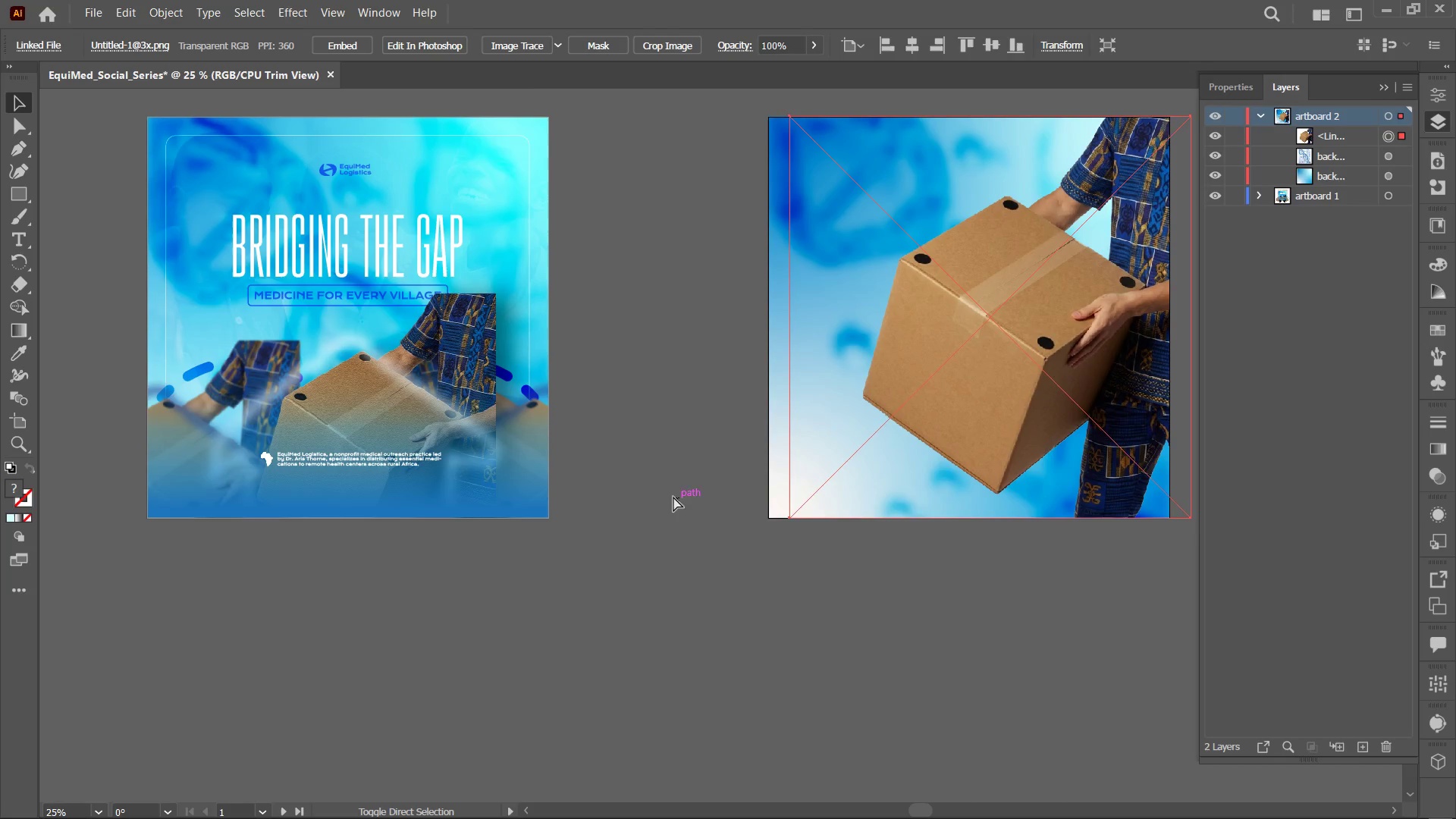 
key(Control+Shift+Z)
 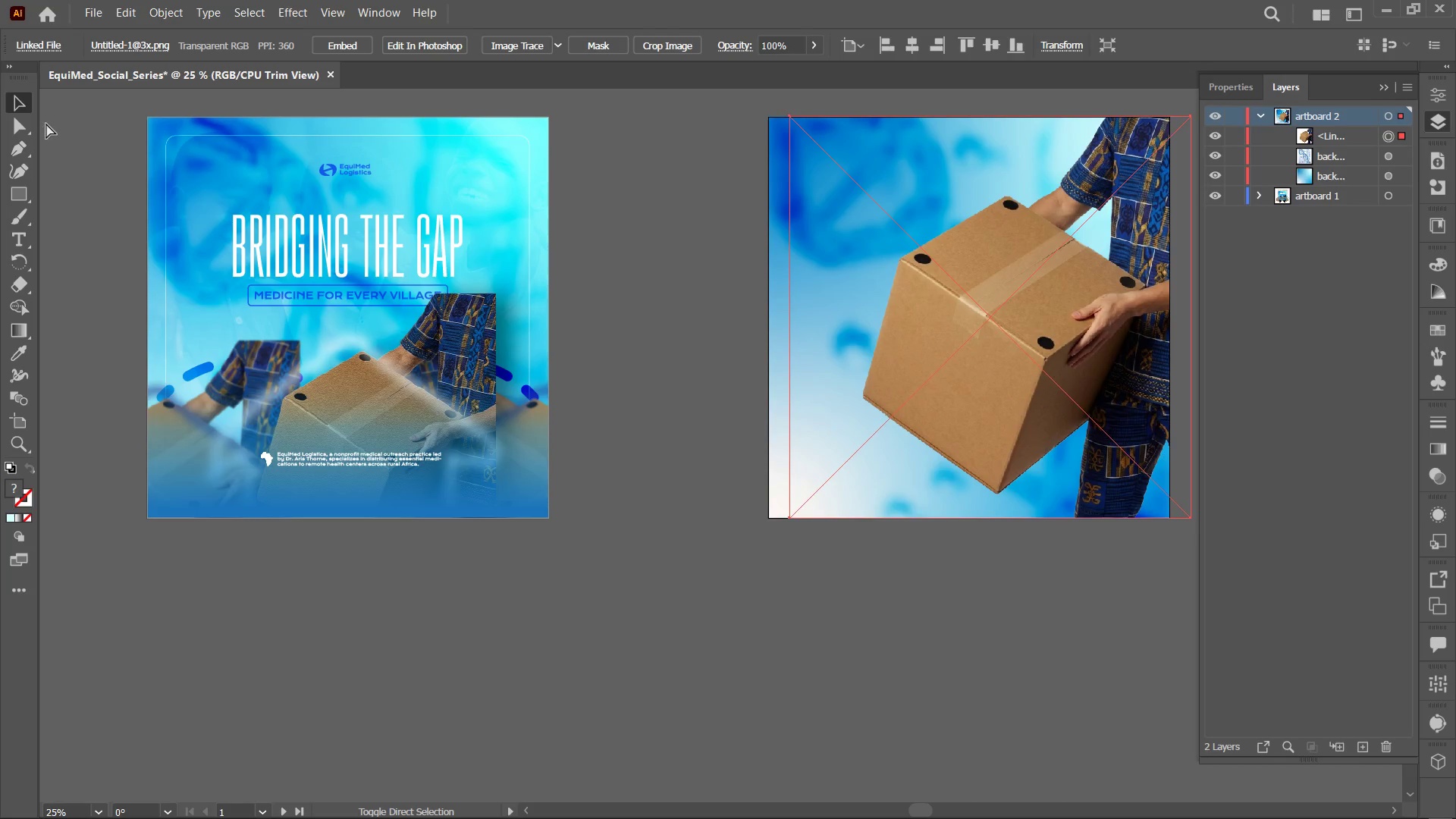 
key(Control+Shift+Z)
 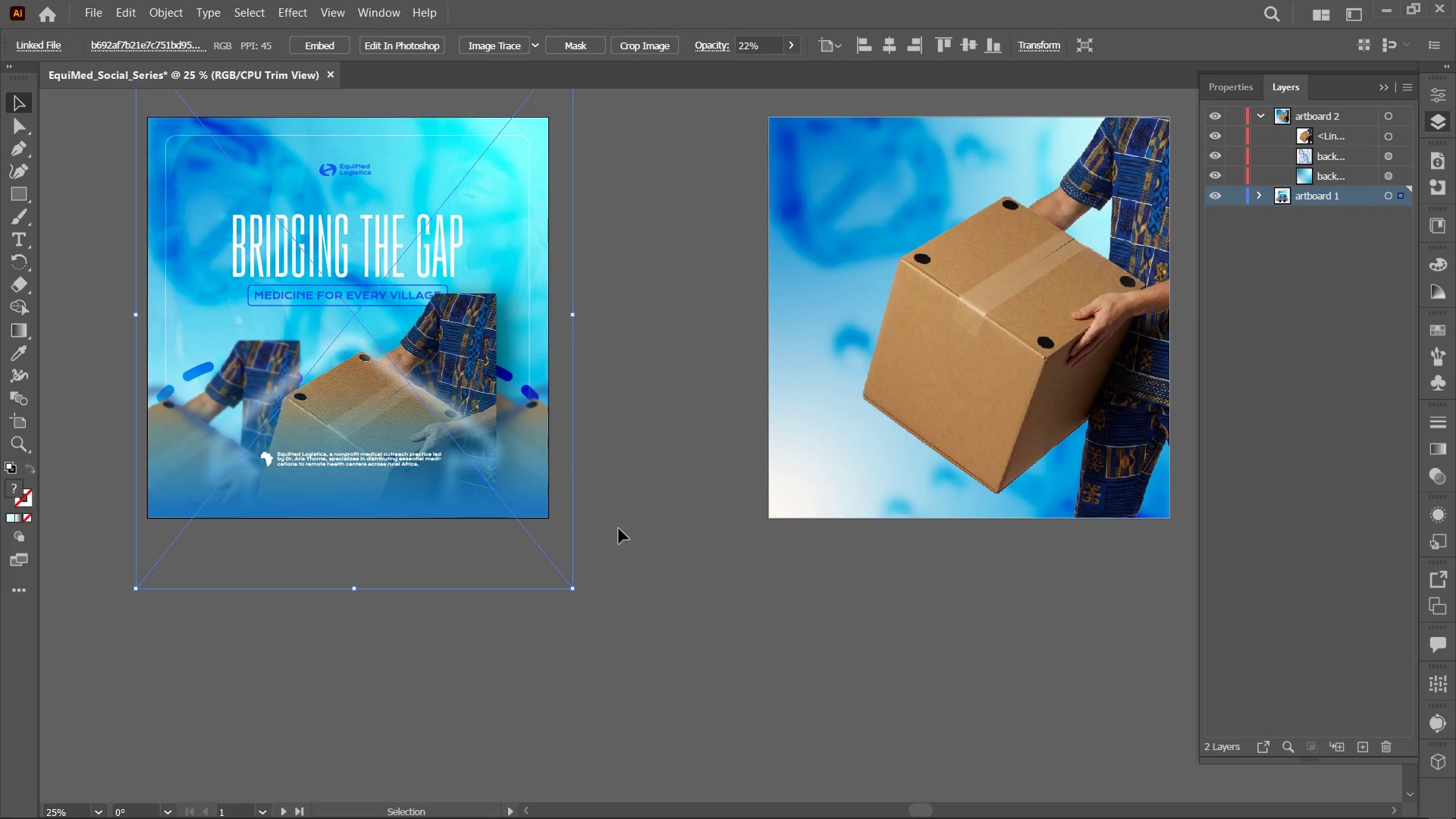 
key(Control+Equal)
 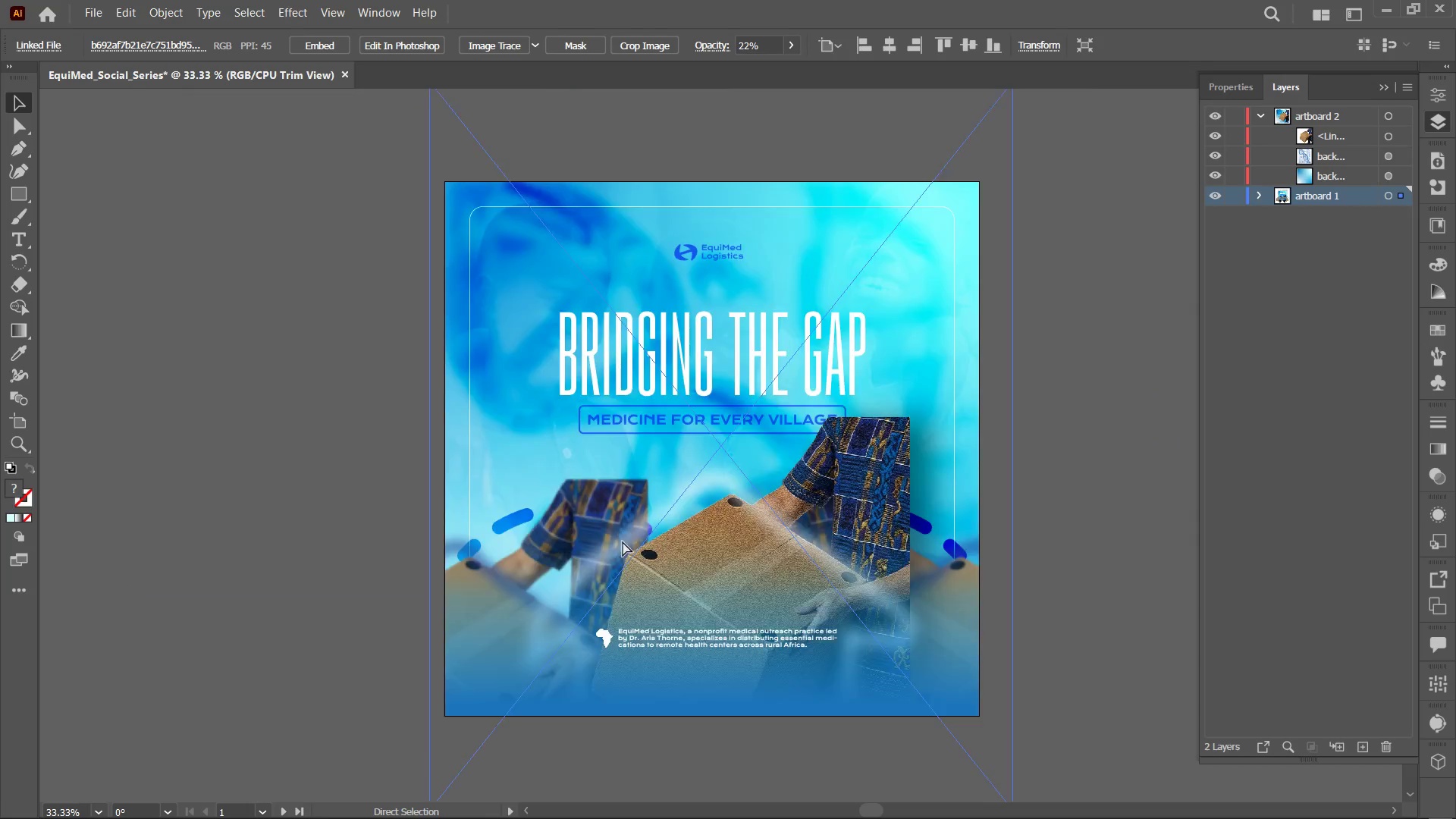 
key(Control+Equal)
 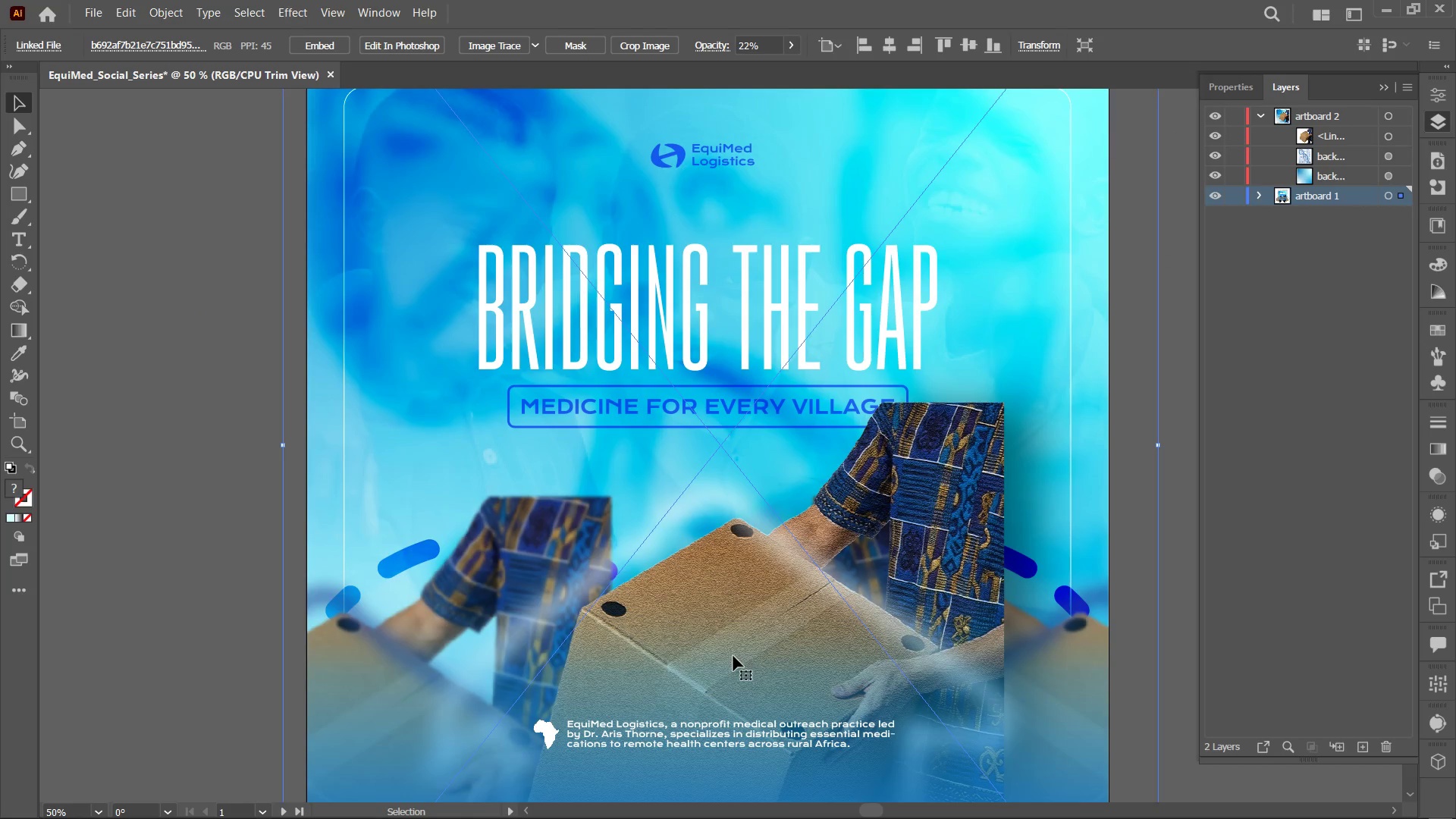 
hold_key(key=Space, duration=0.59)
 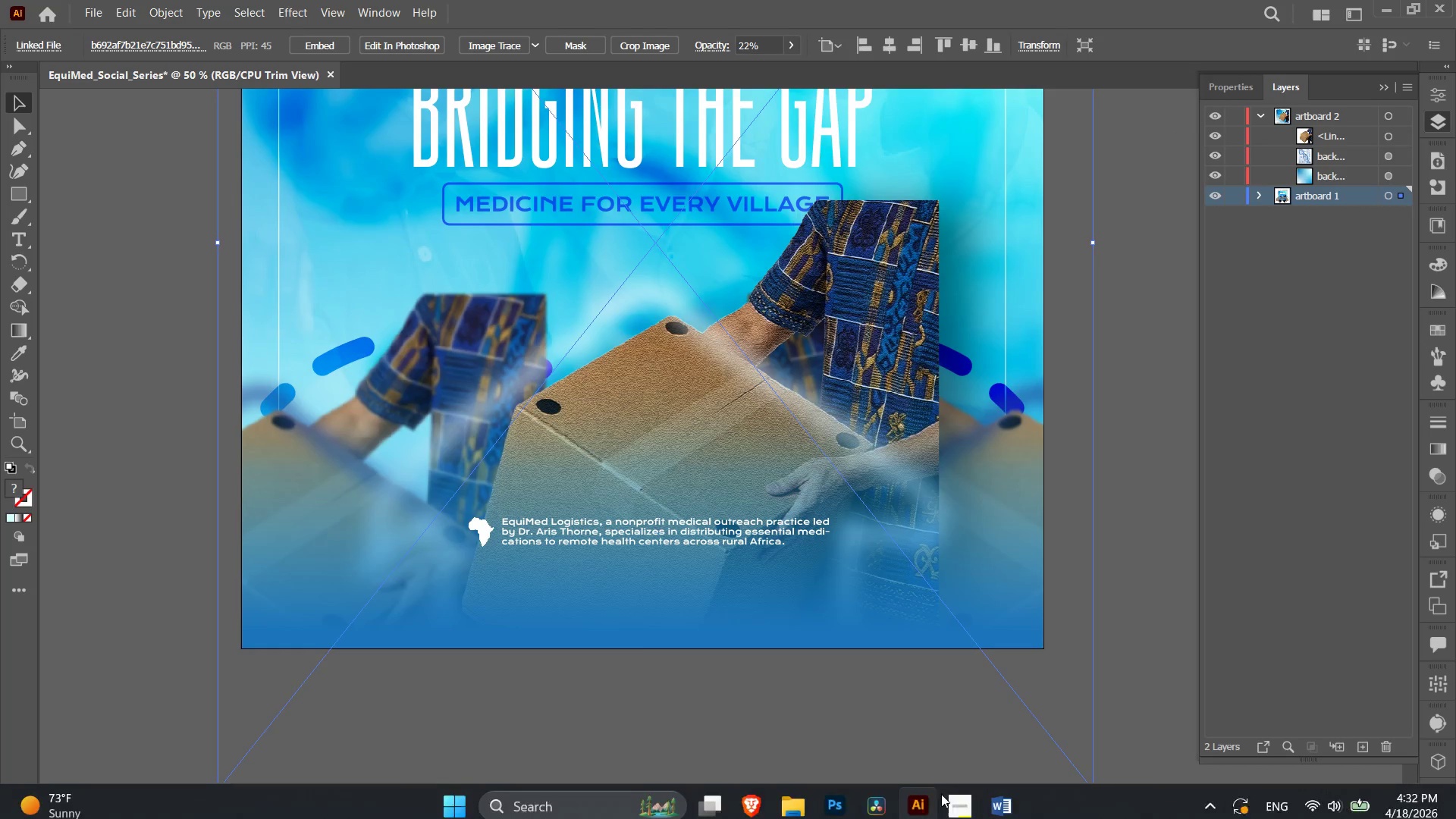 
left_click_drag(start_coordinate=[733, 651], to_coordinate=[667, 447])
 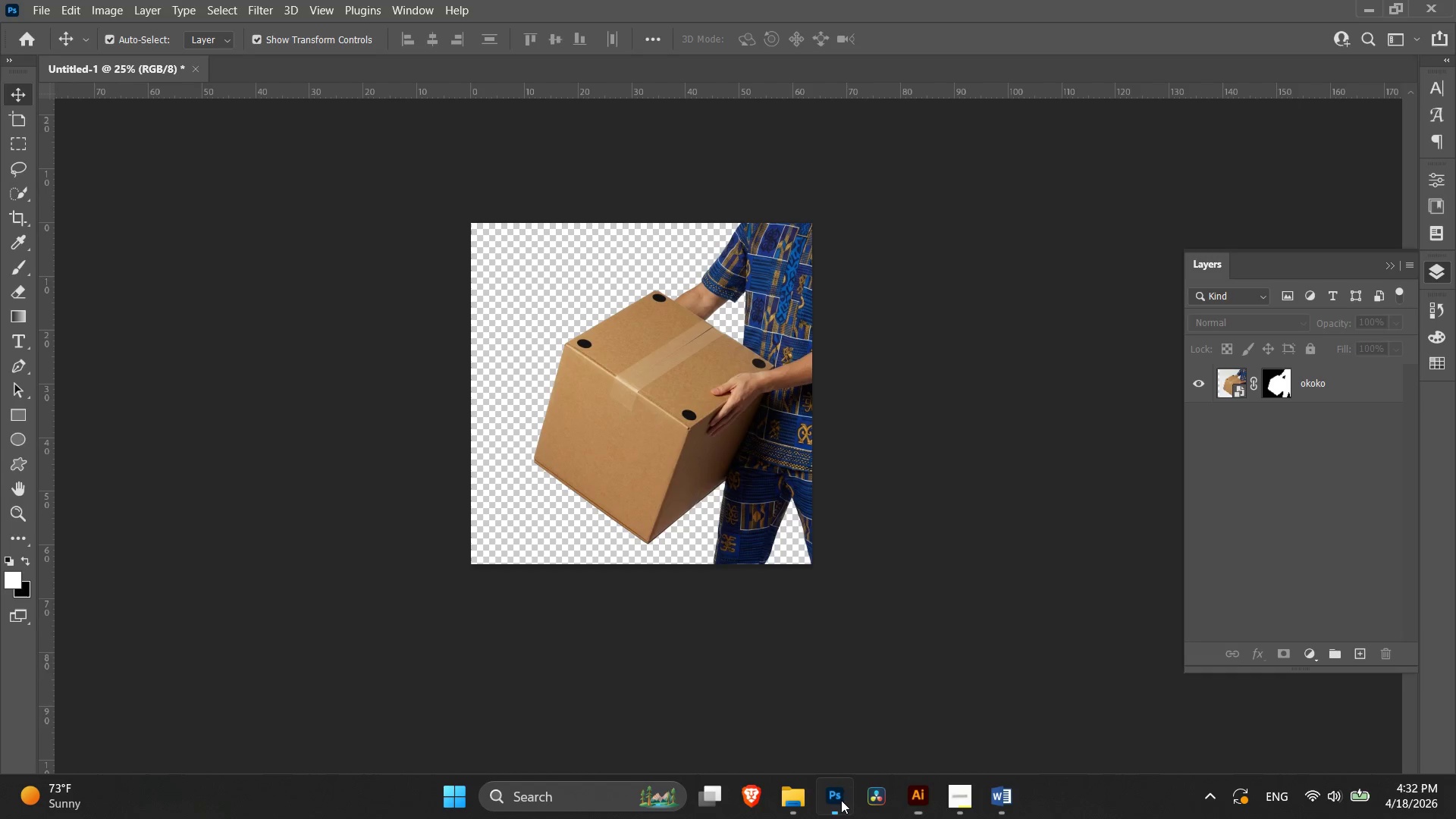 
left_click([707, 404])
 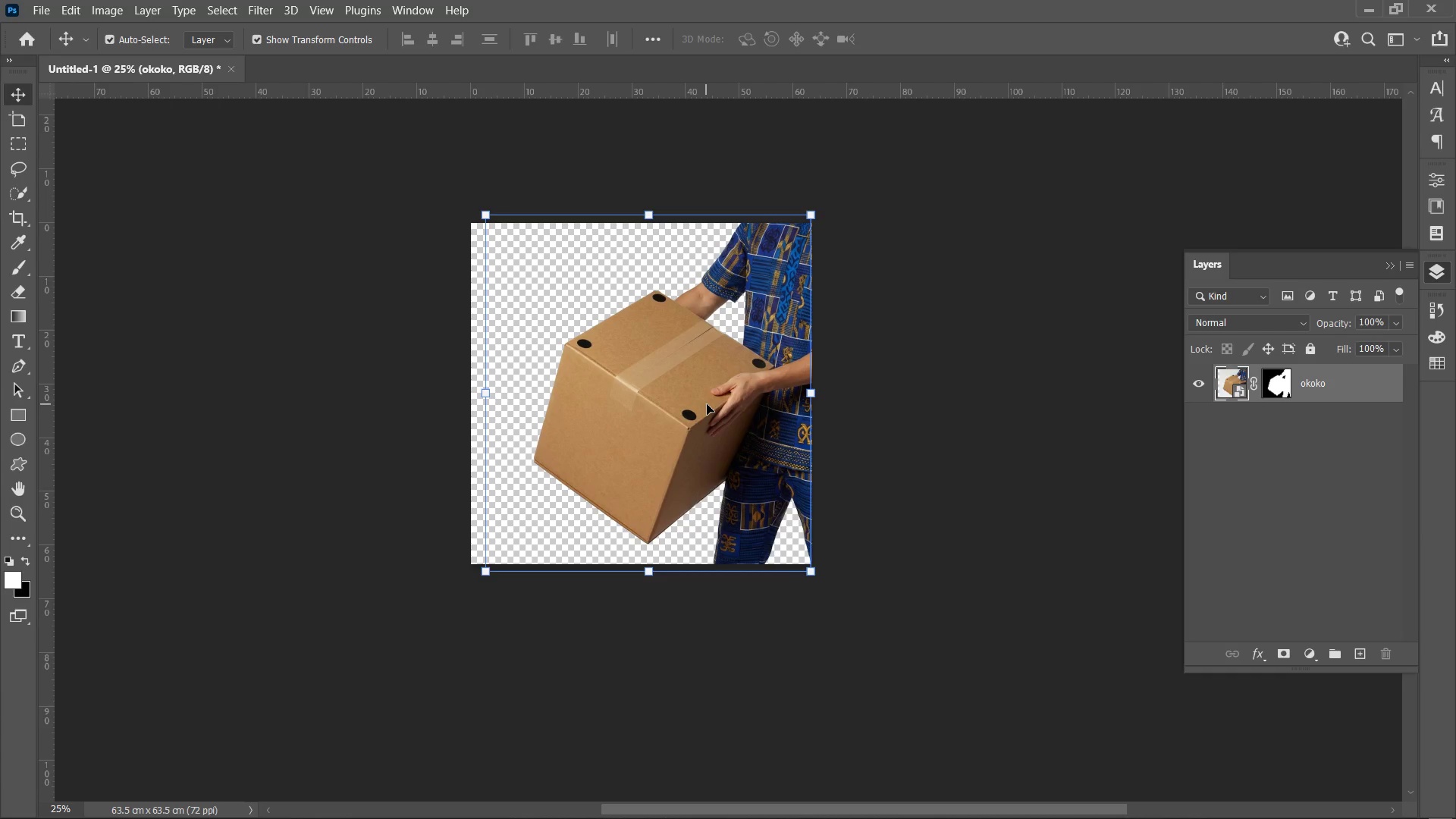 
key(Backspace)
 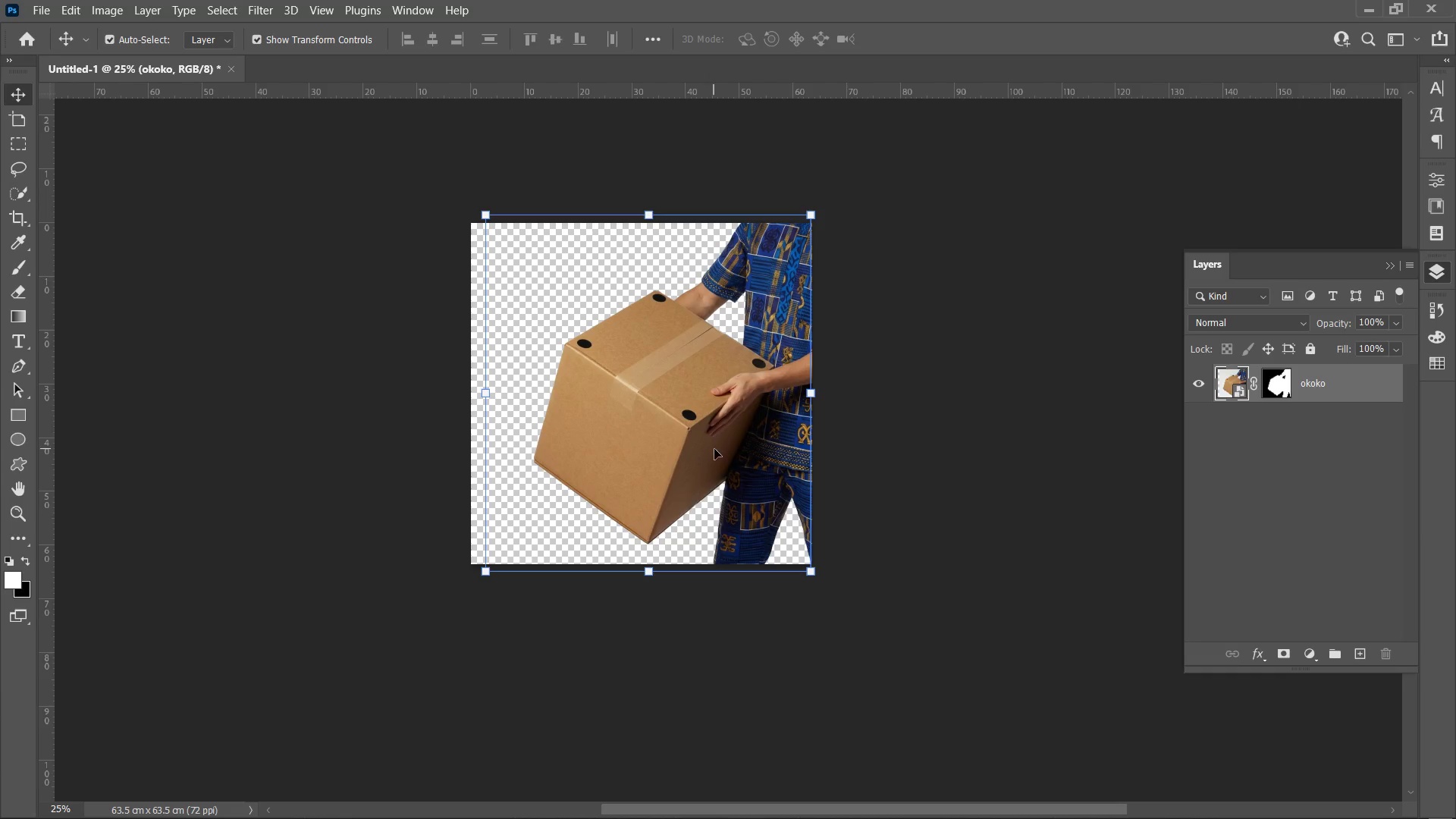 
left_click_drag(start_coordinate=[700, 418], to_coordinate=[543, 401])
 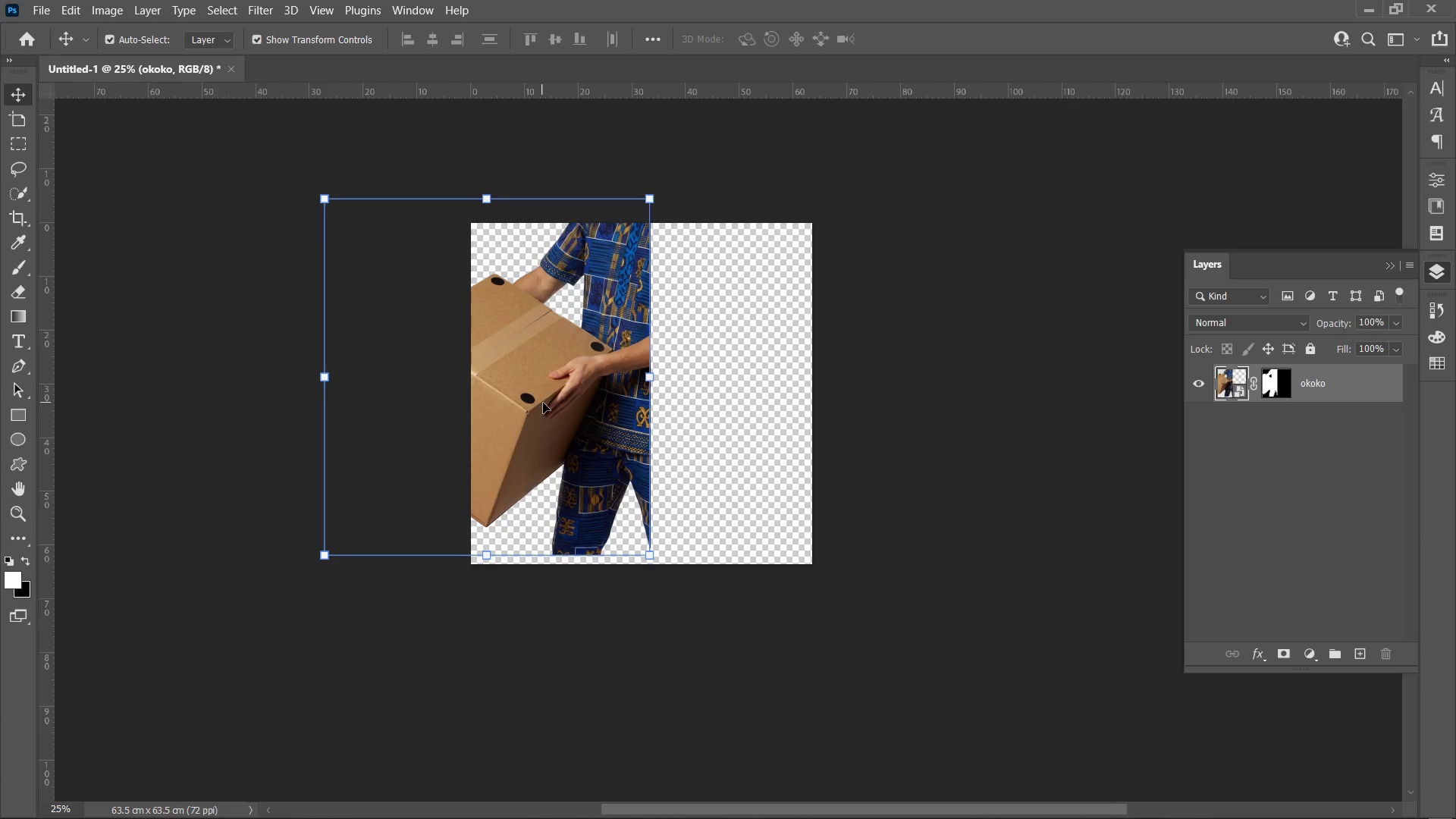 
key(Backspace)
 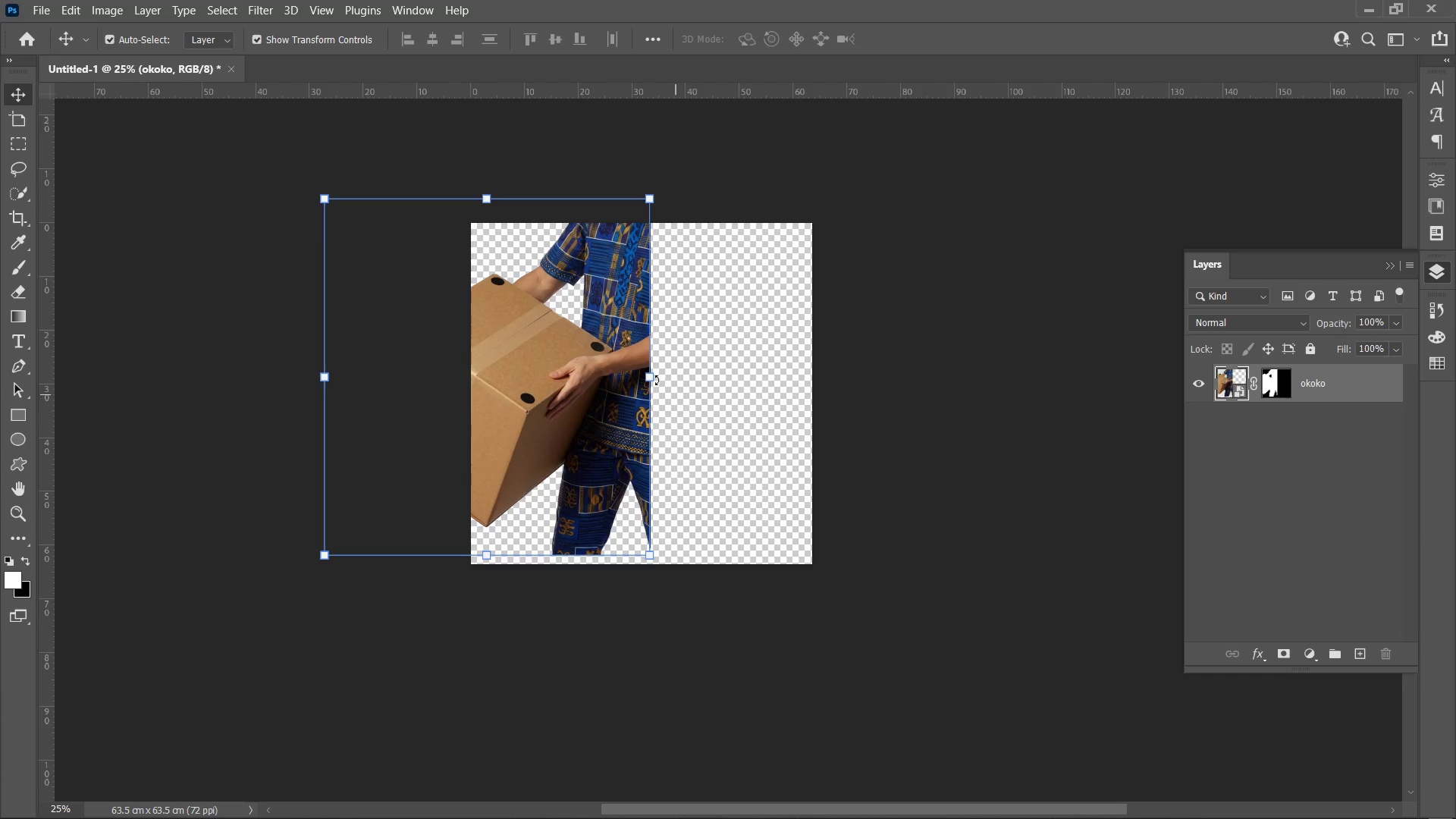 
key(Control+ControlLeft)
 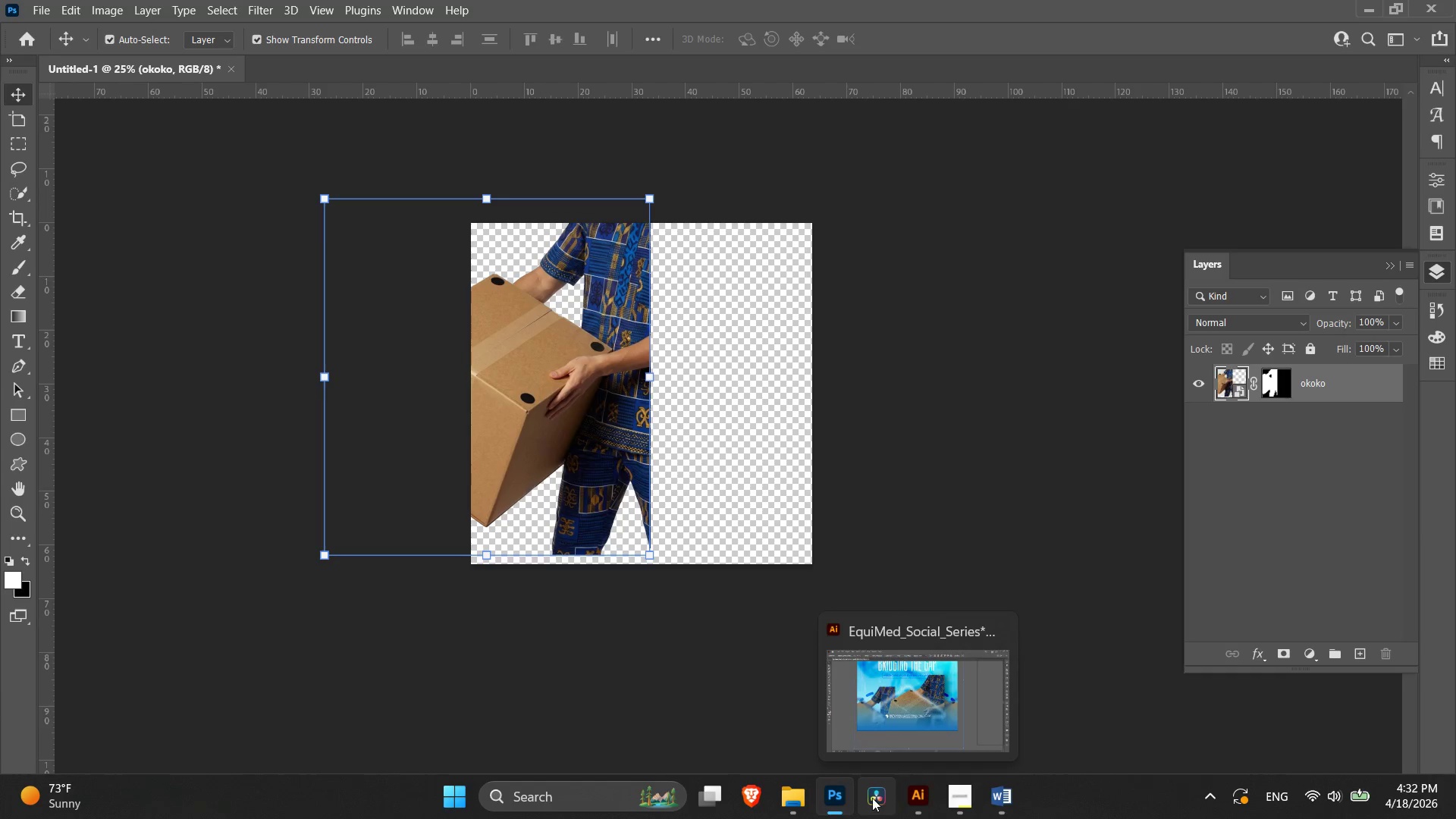 
left_click([923, 810])
 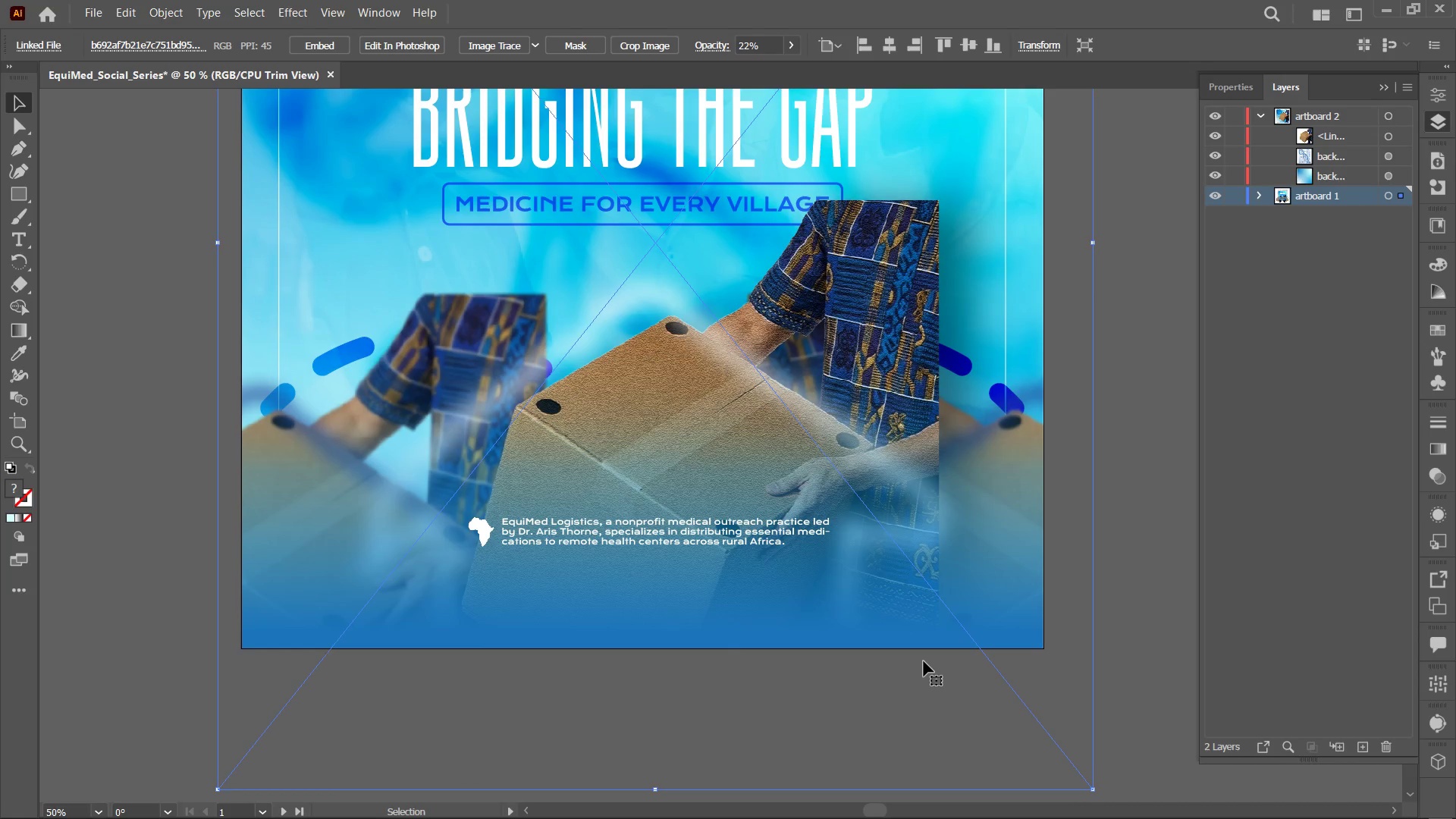 
wait(6.03)
 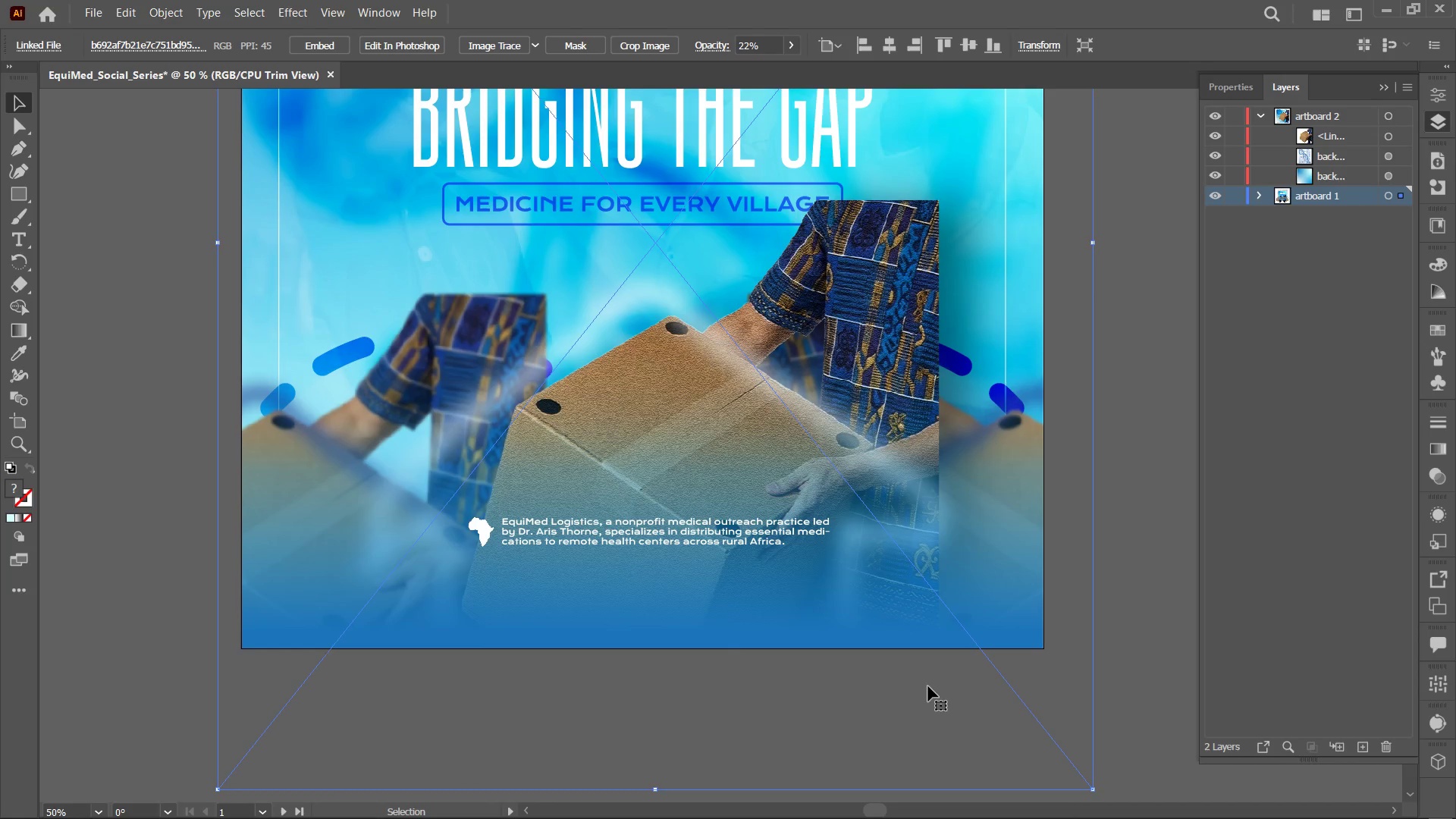 
left_click_drag(start_coordinate=[855, 316], to_coordinate=[896, 253])
 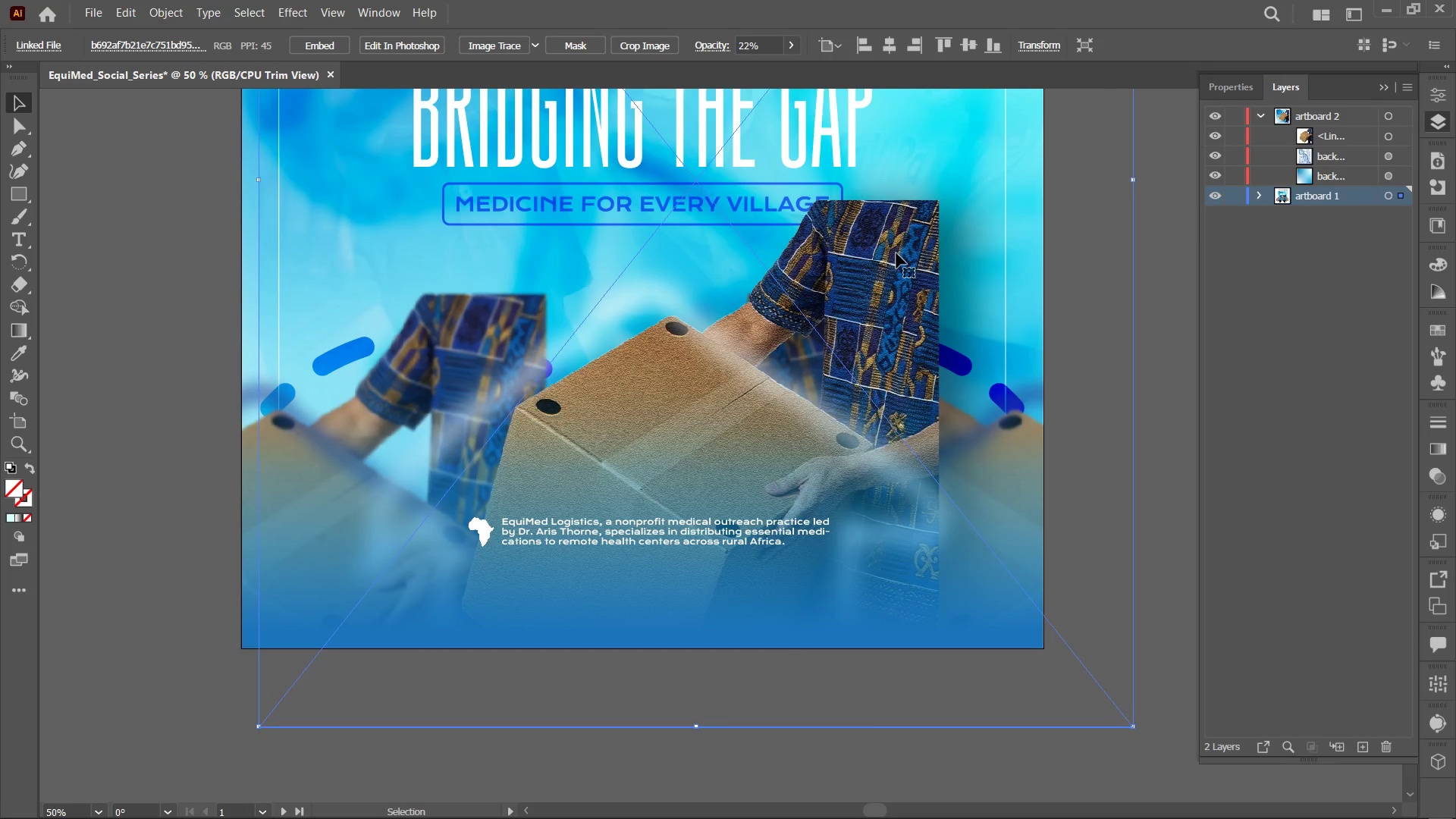 
key(Control+Z)
 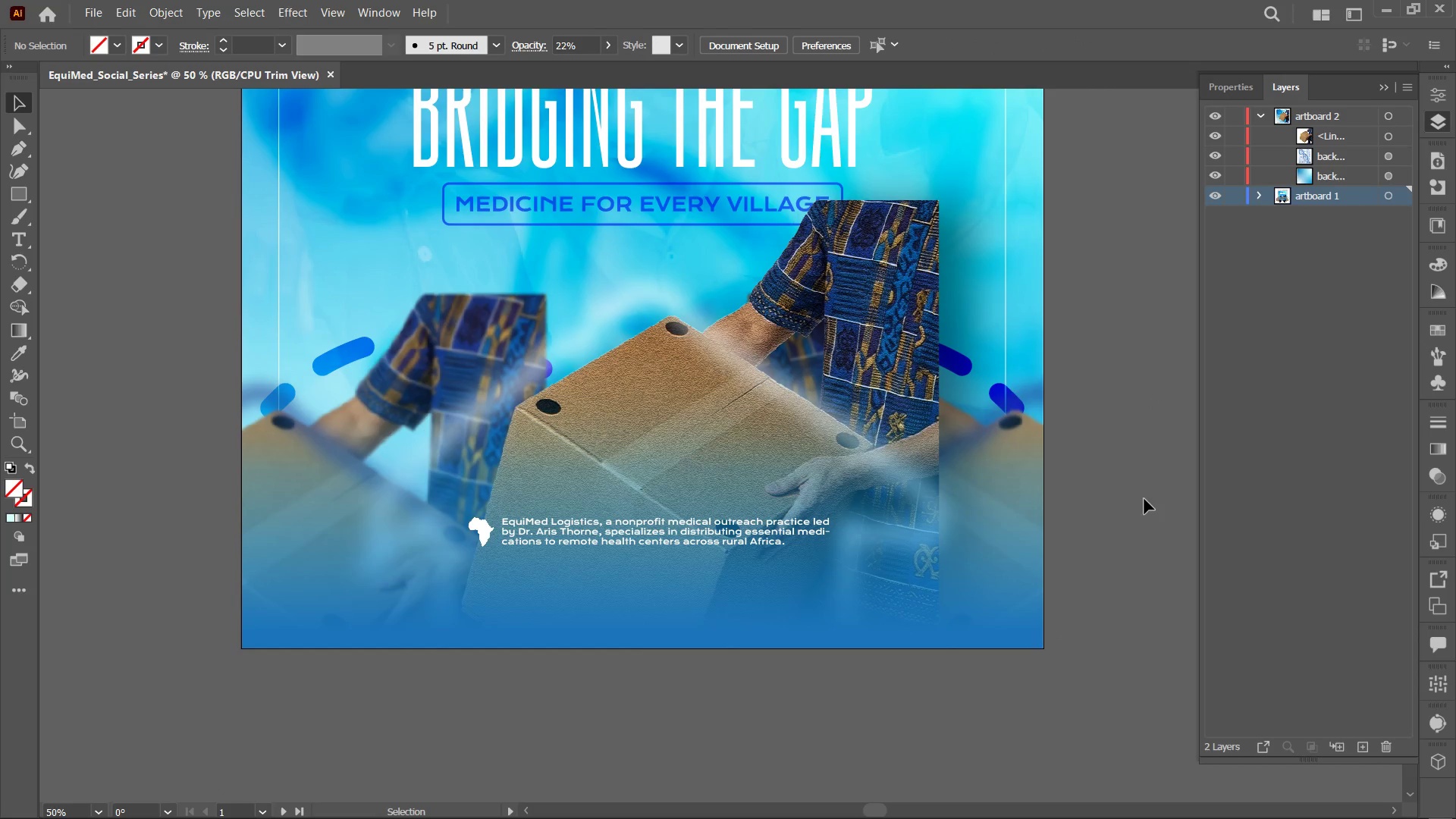 
key(Control+Minus)
 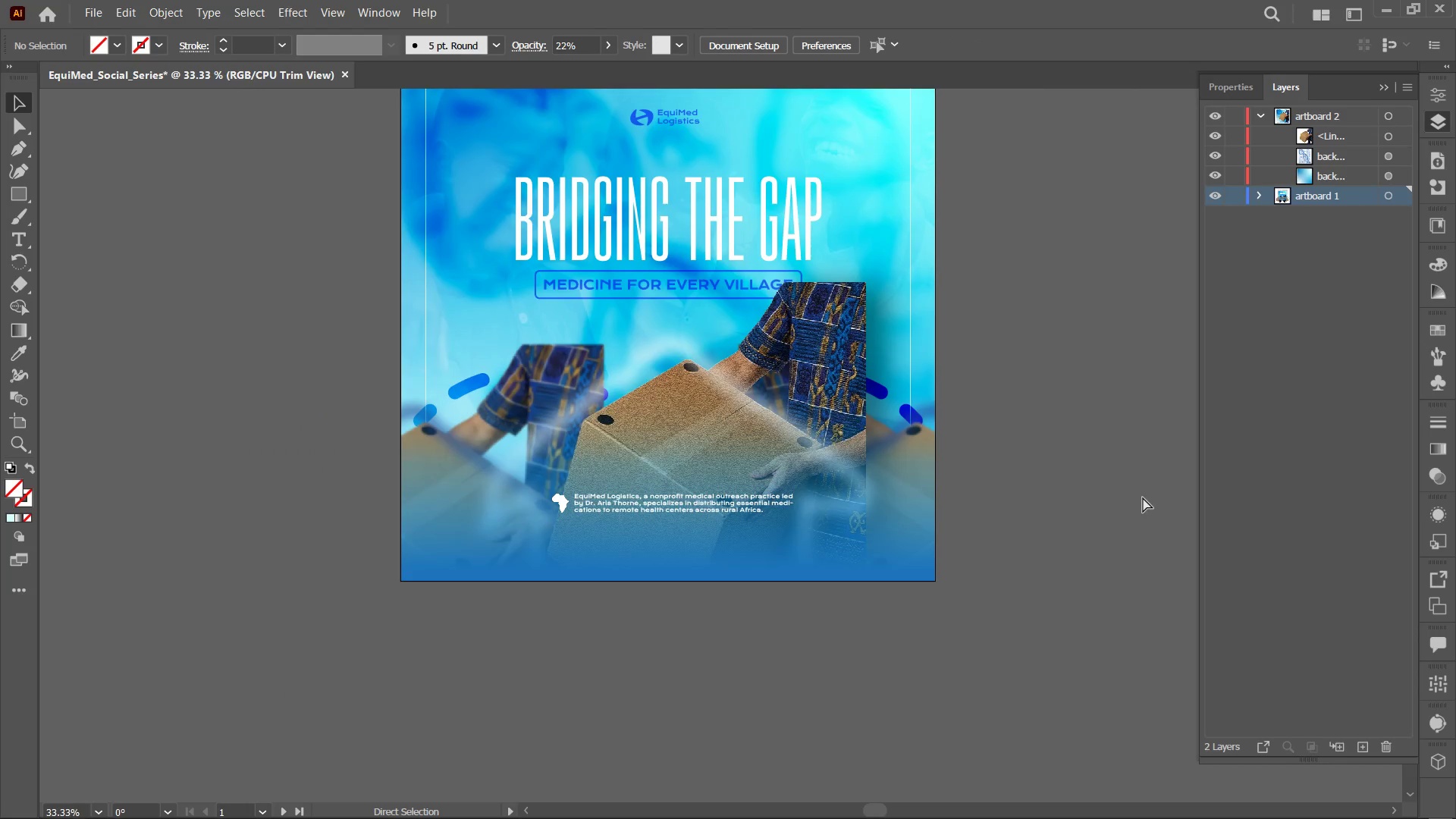 
key(Control+Minus)
 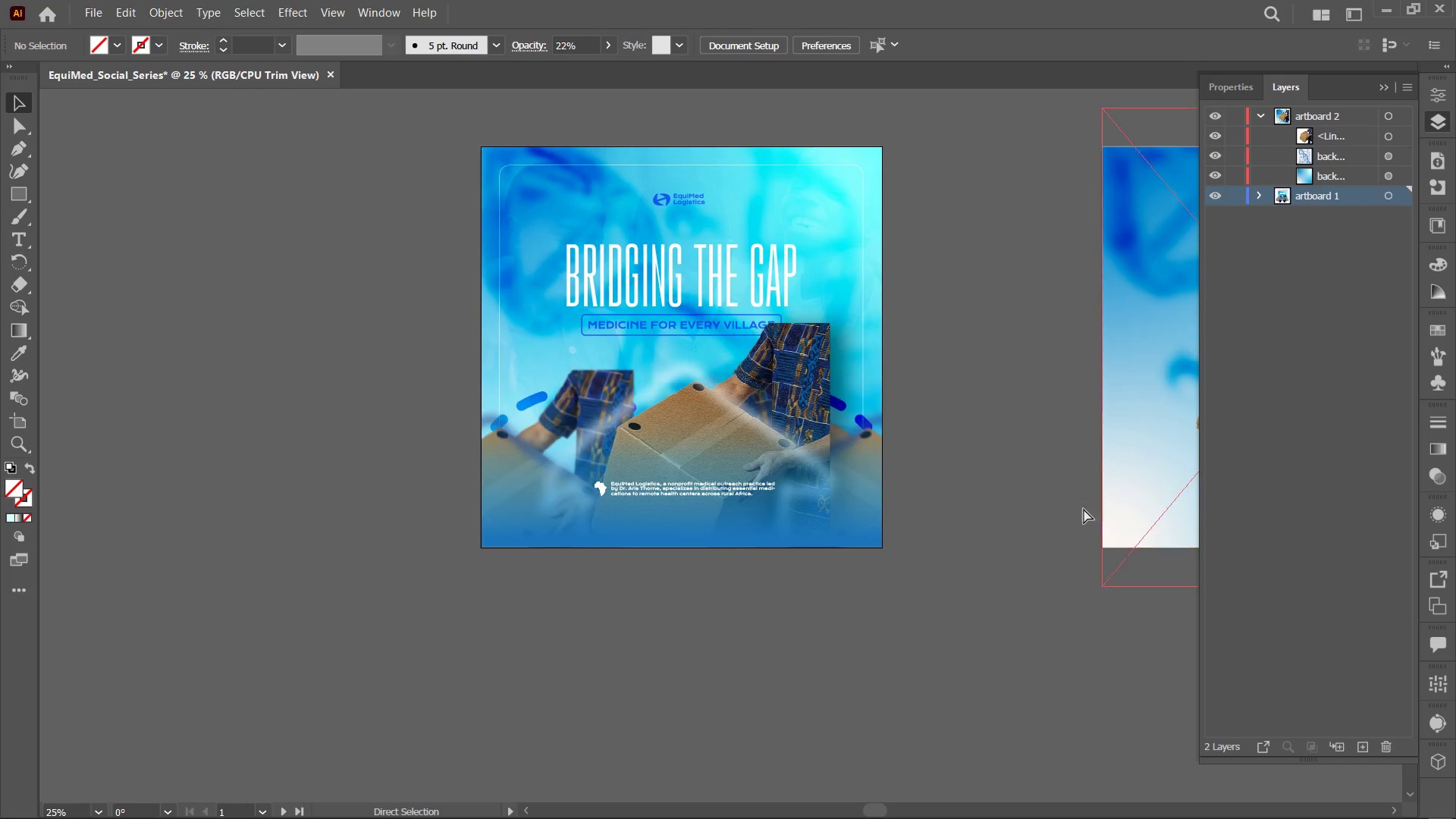 
key(Control+Minus)
 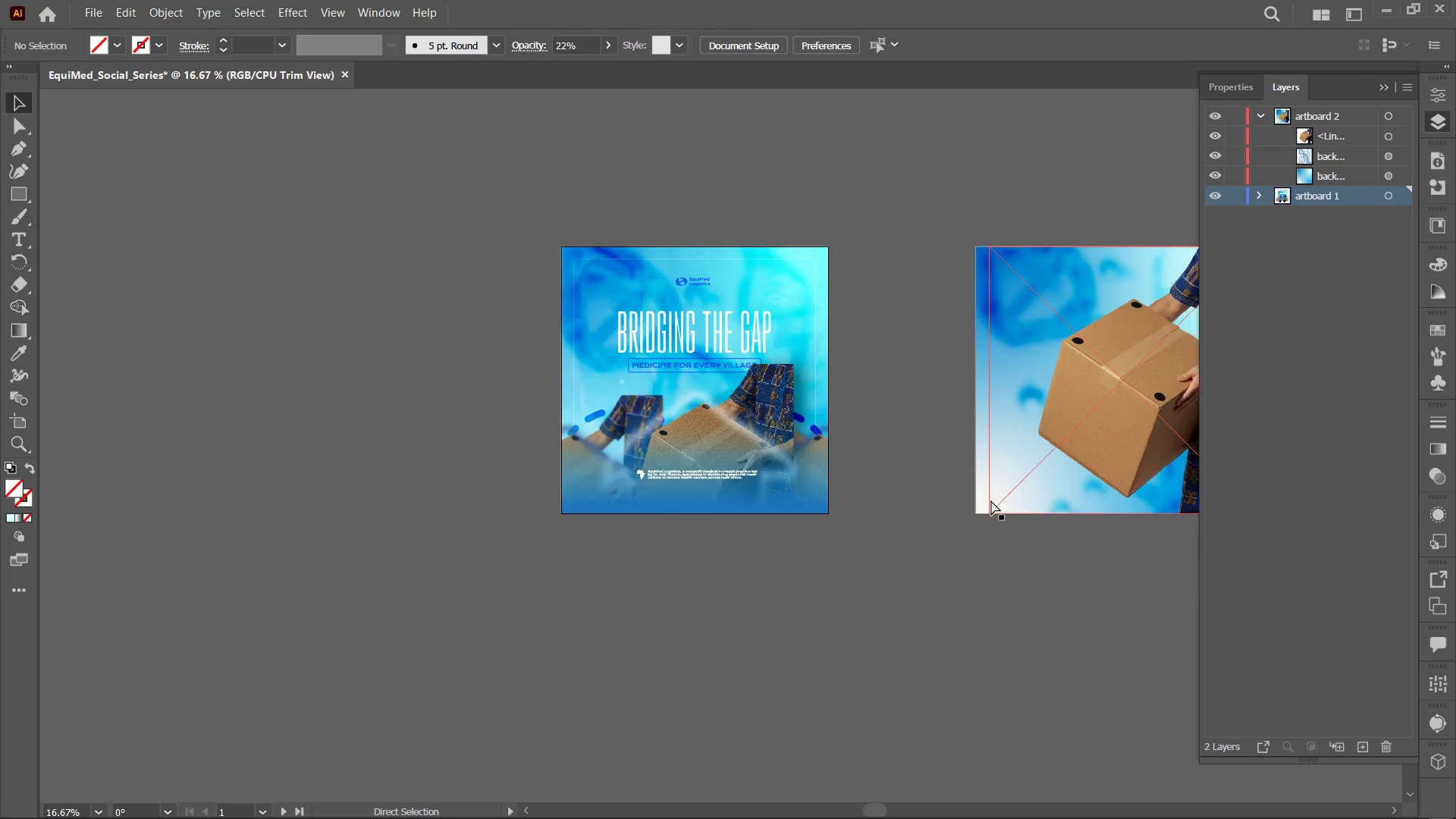 
key(Control+Minus)
 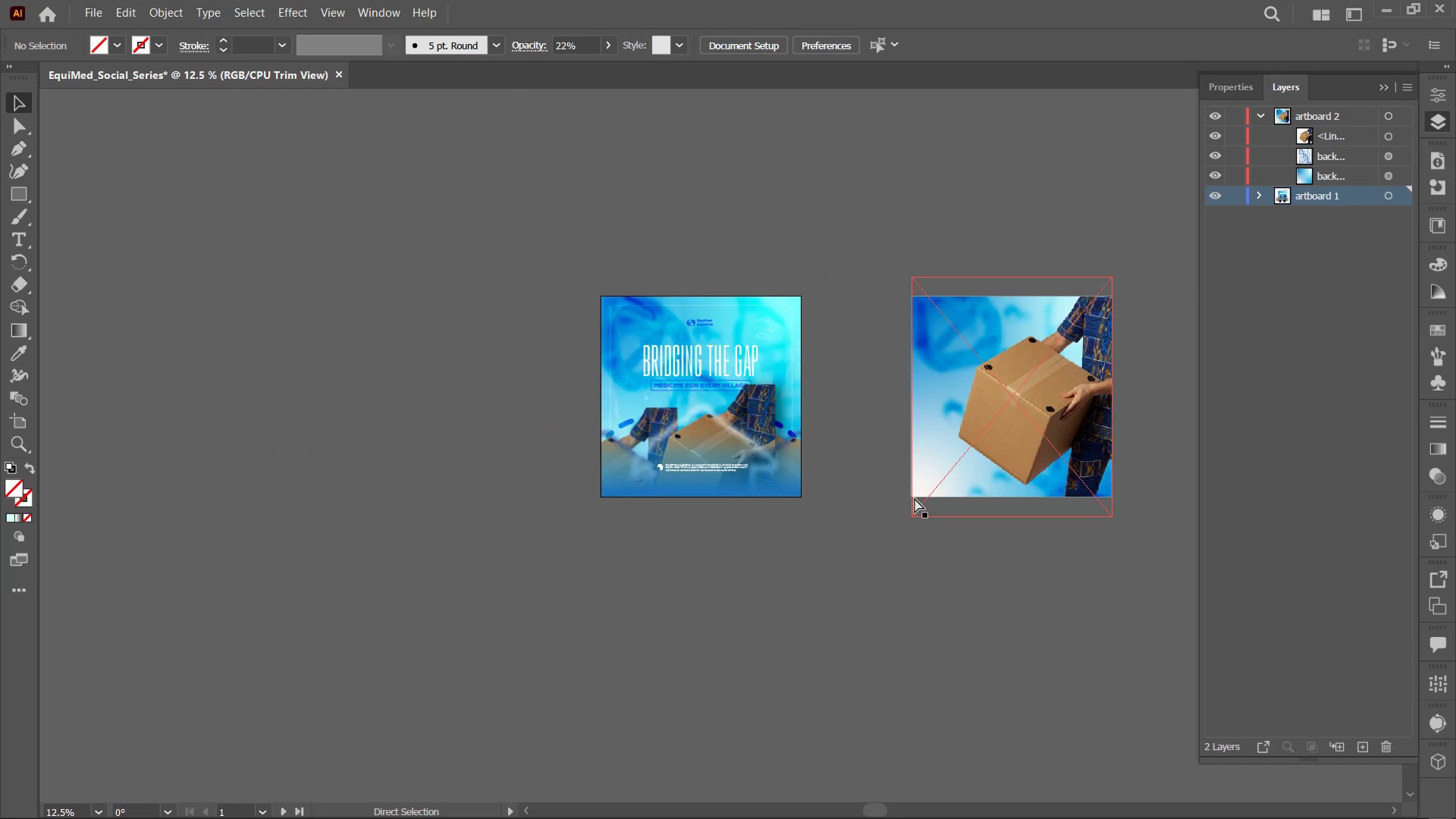 
key(Control+Minus)
 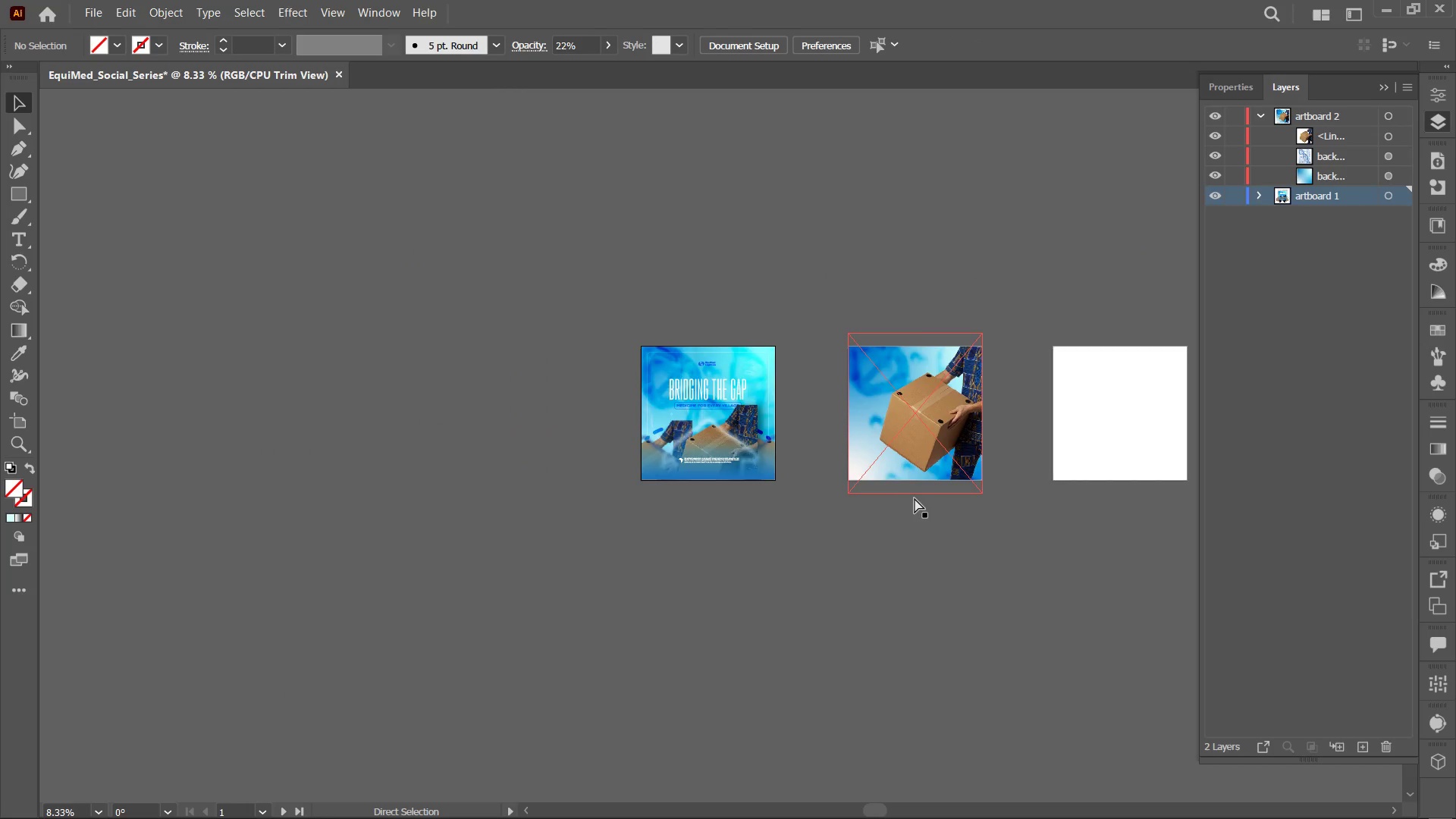 
key(Control+Equal)
 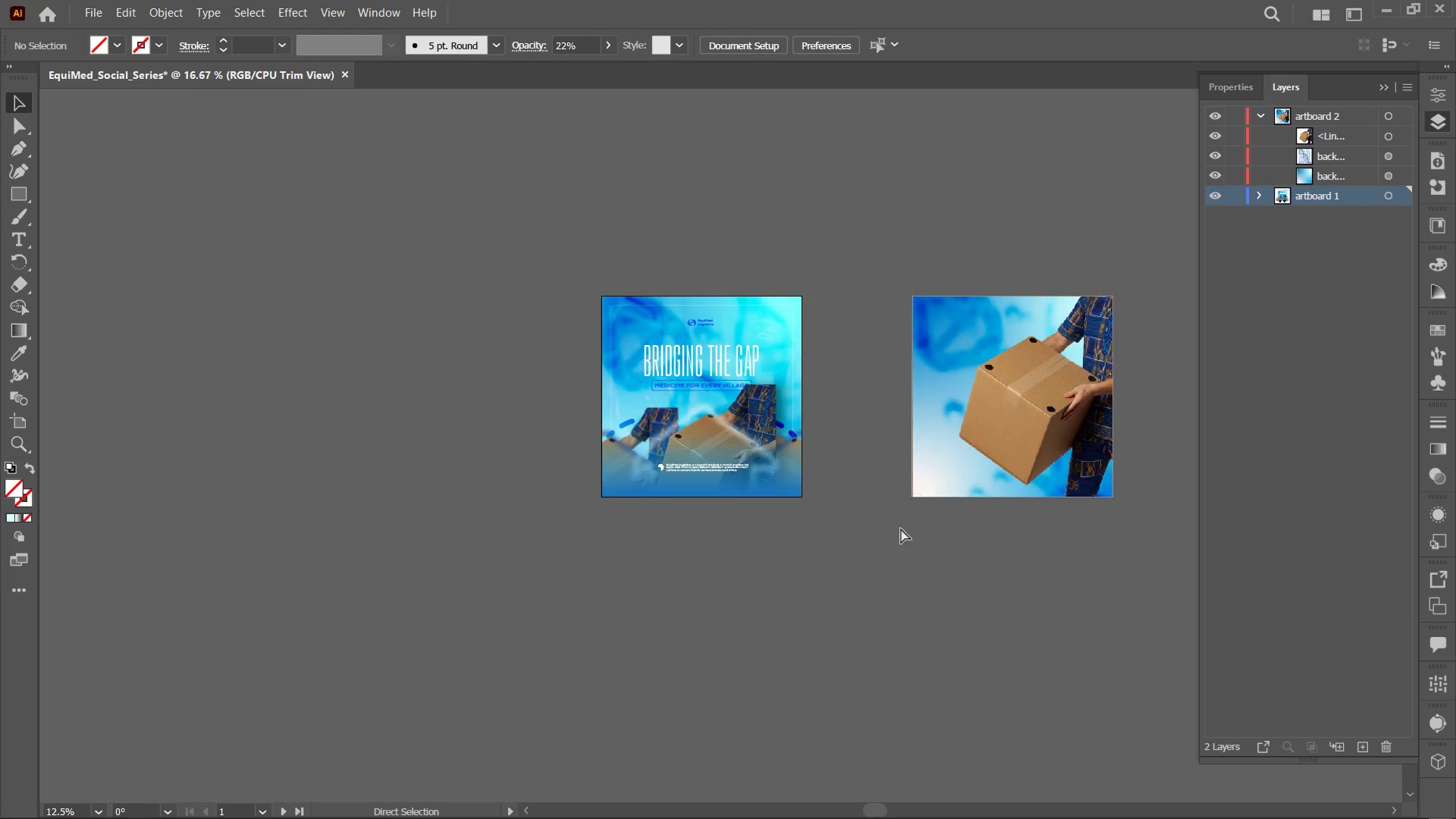 
key(Control+Equal)
 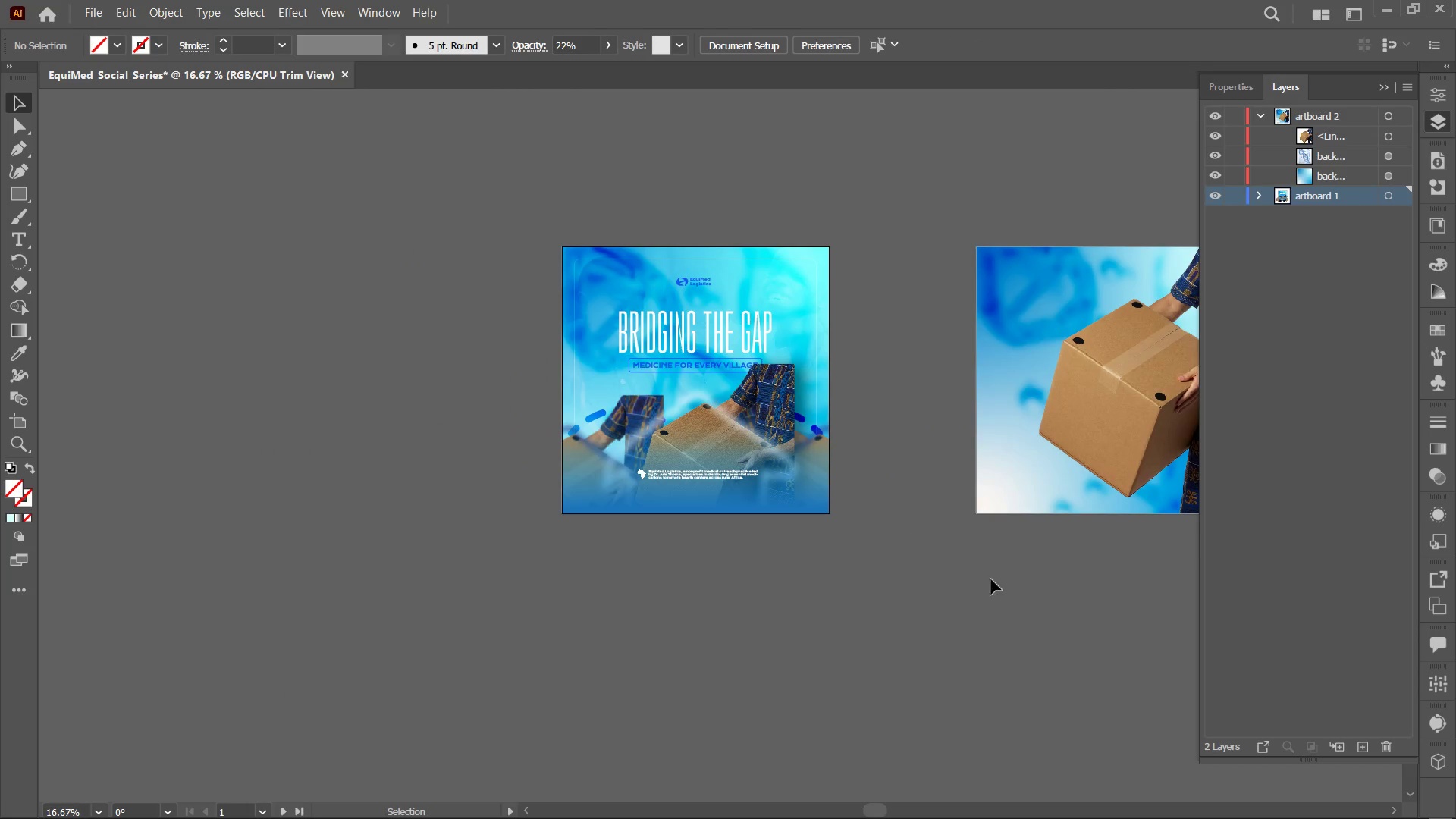 
hold_key(key=Space, duration=0.41)
 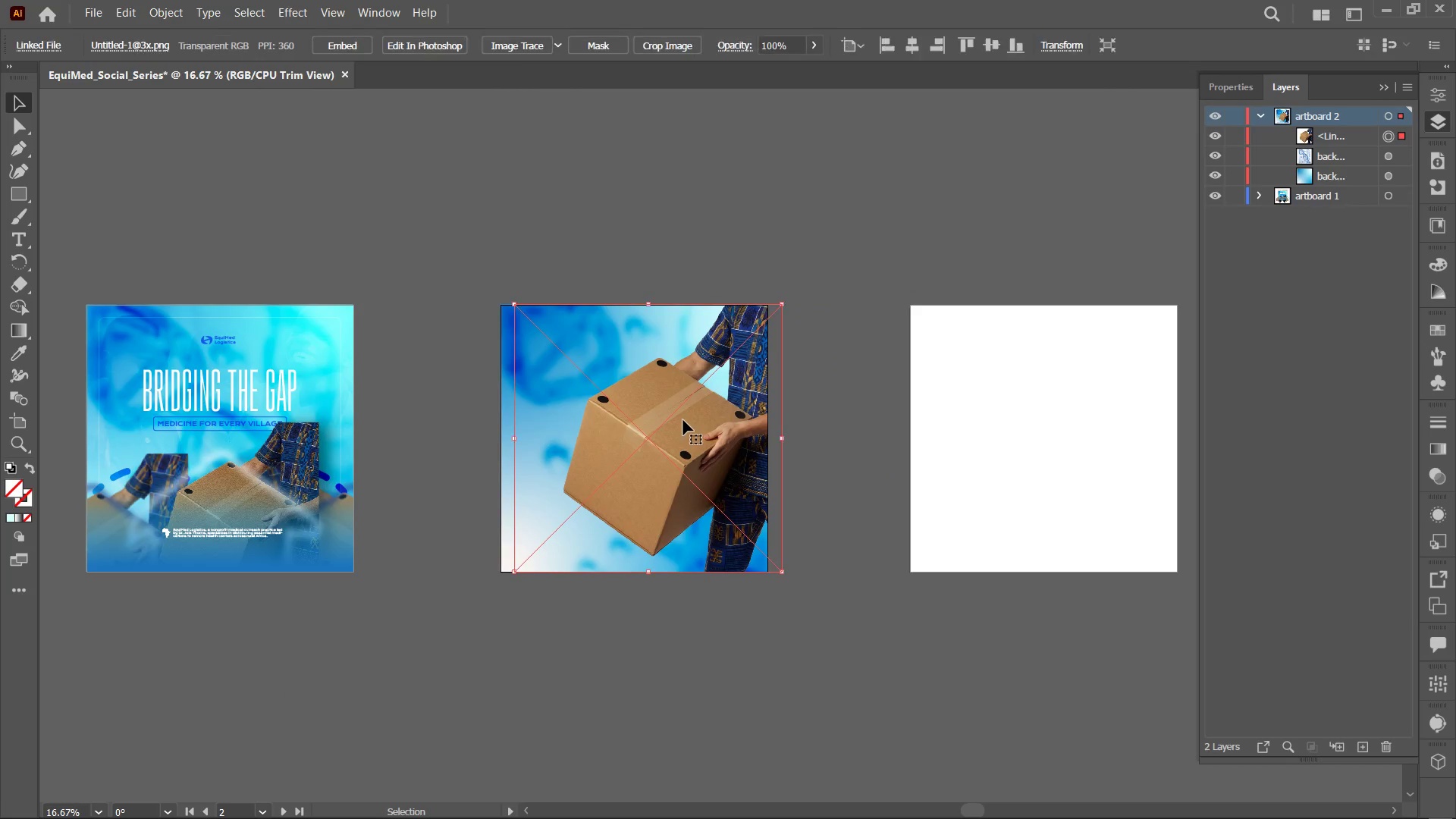 
left_click_drag(start_coordinate=[1009, 582], to_coordinate=[533, 641])
 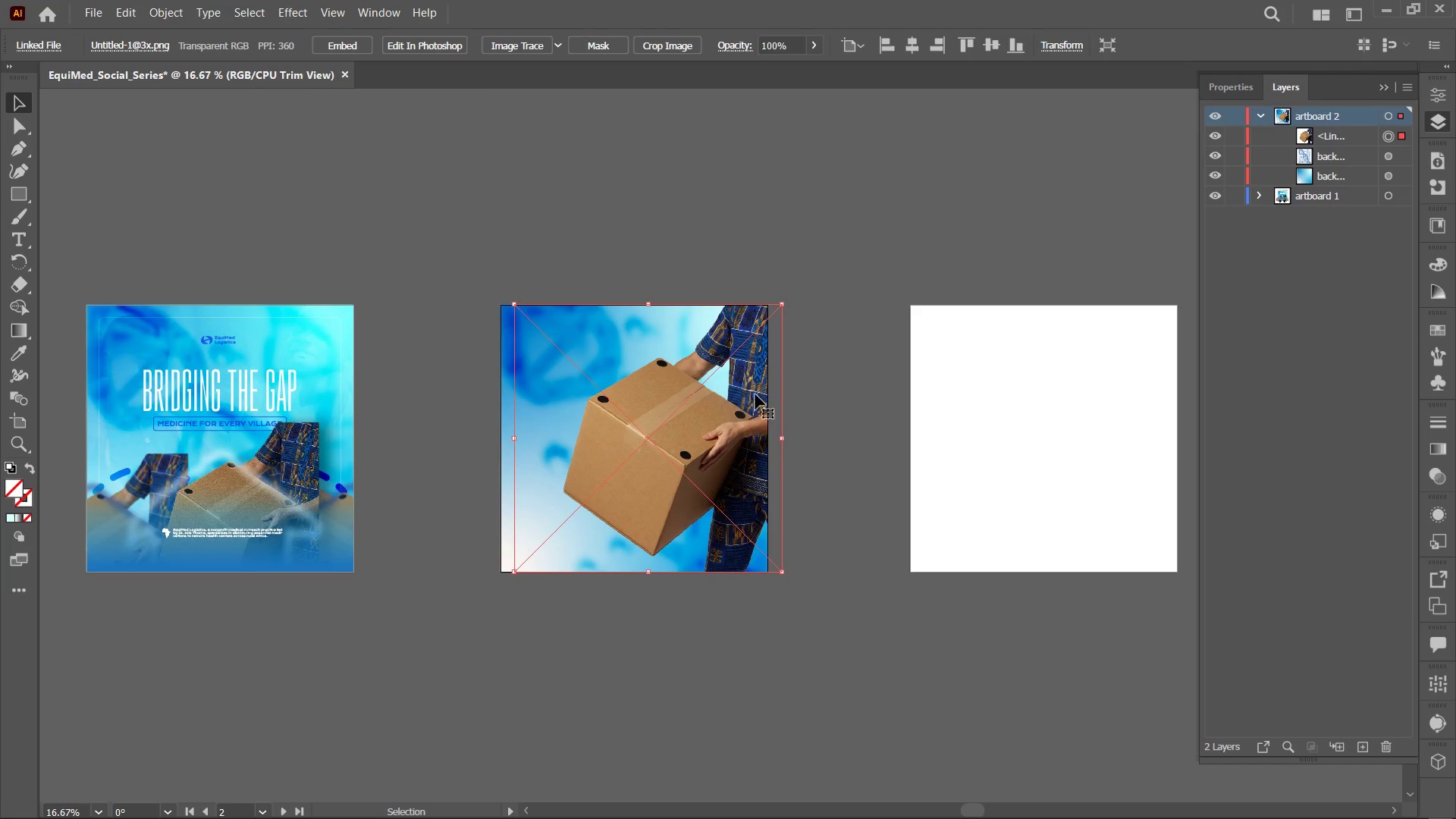 
hold_key(key=AltLeft, duration=1.39)
hold_key(key=ShiftLeft, duration=1.36)
left_click_drag(start_coordinate=[782, 435], to_coordinate=[748, 428])
 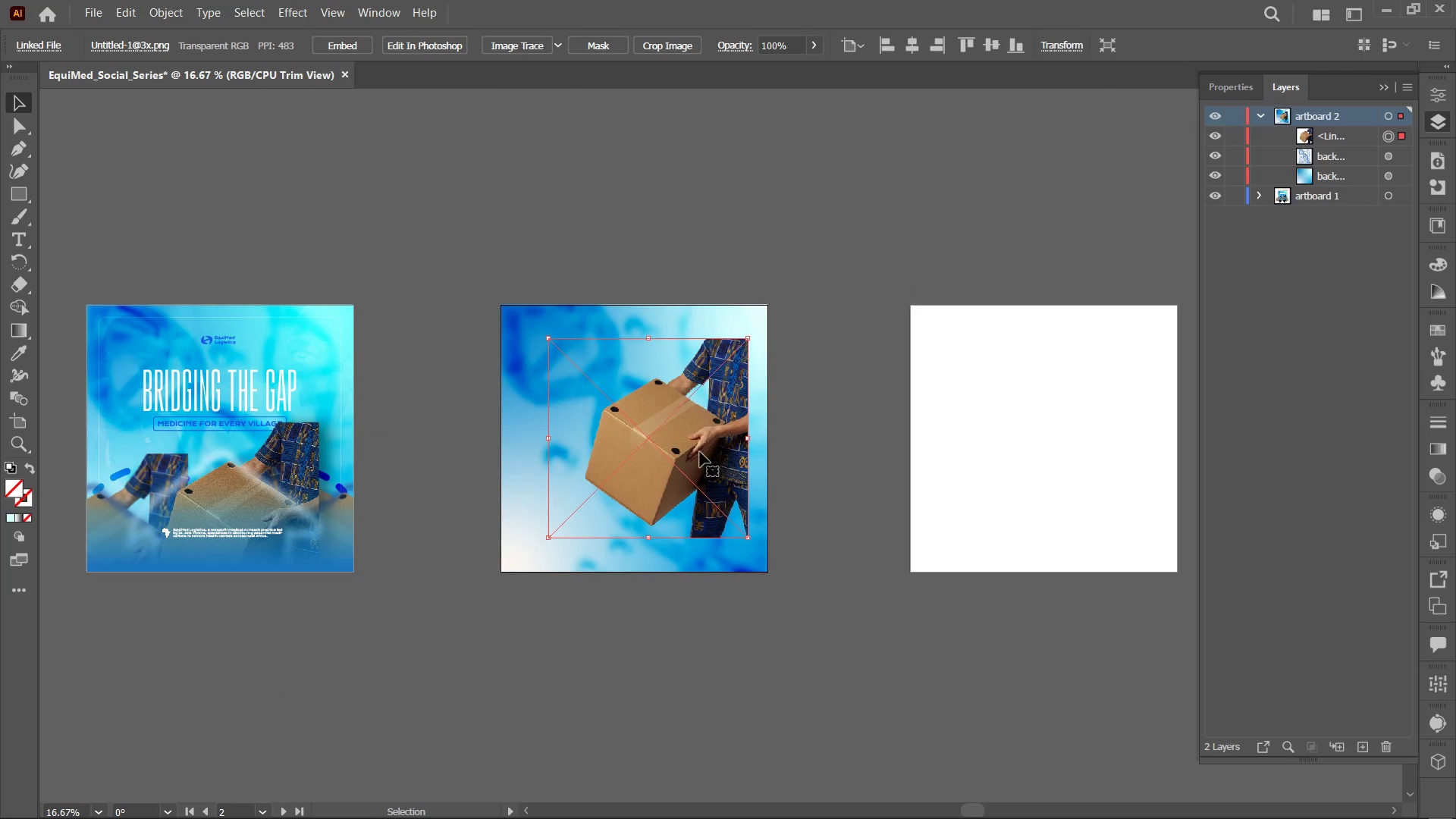 
left_click_drag(start_coordinate=[700, 452], to_coordinate=[721, 489])
 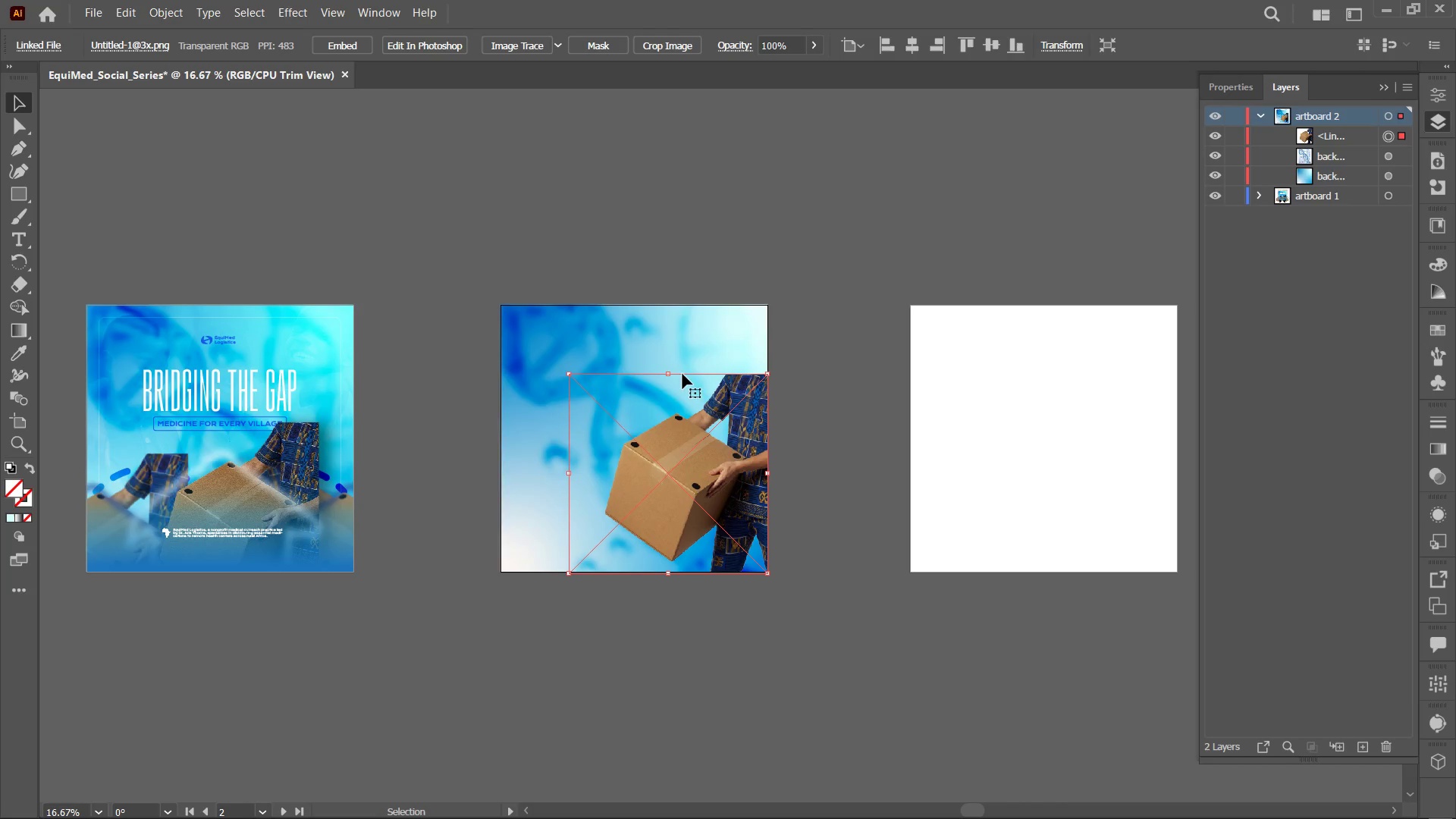 
hold_key(key=ShiftLeft, duration=2.19)
left_click_drag(start_coordinate=[669, 371], to_coordinate=[671, 303])
 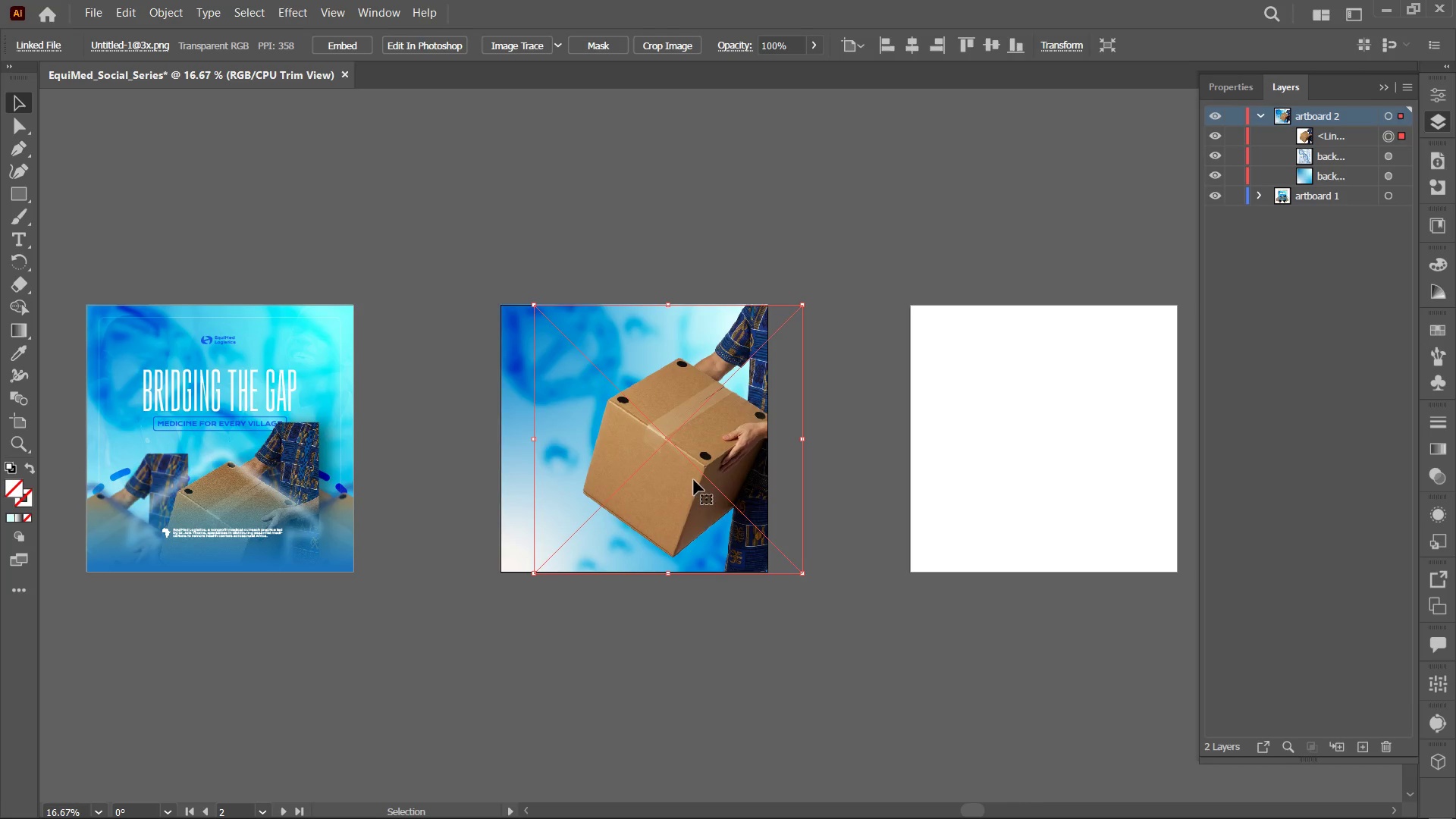 
left_click_drag(start_coordinate=[698, 491], to_coordinate=[720, 495])
 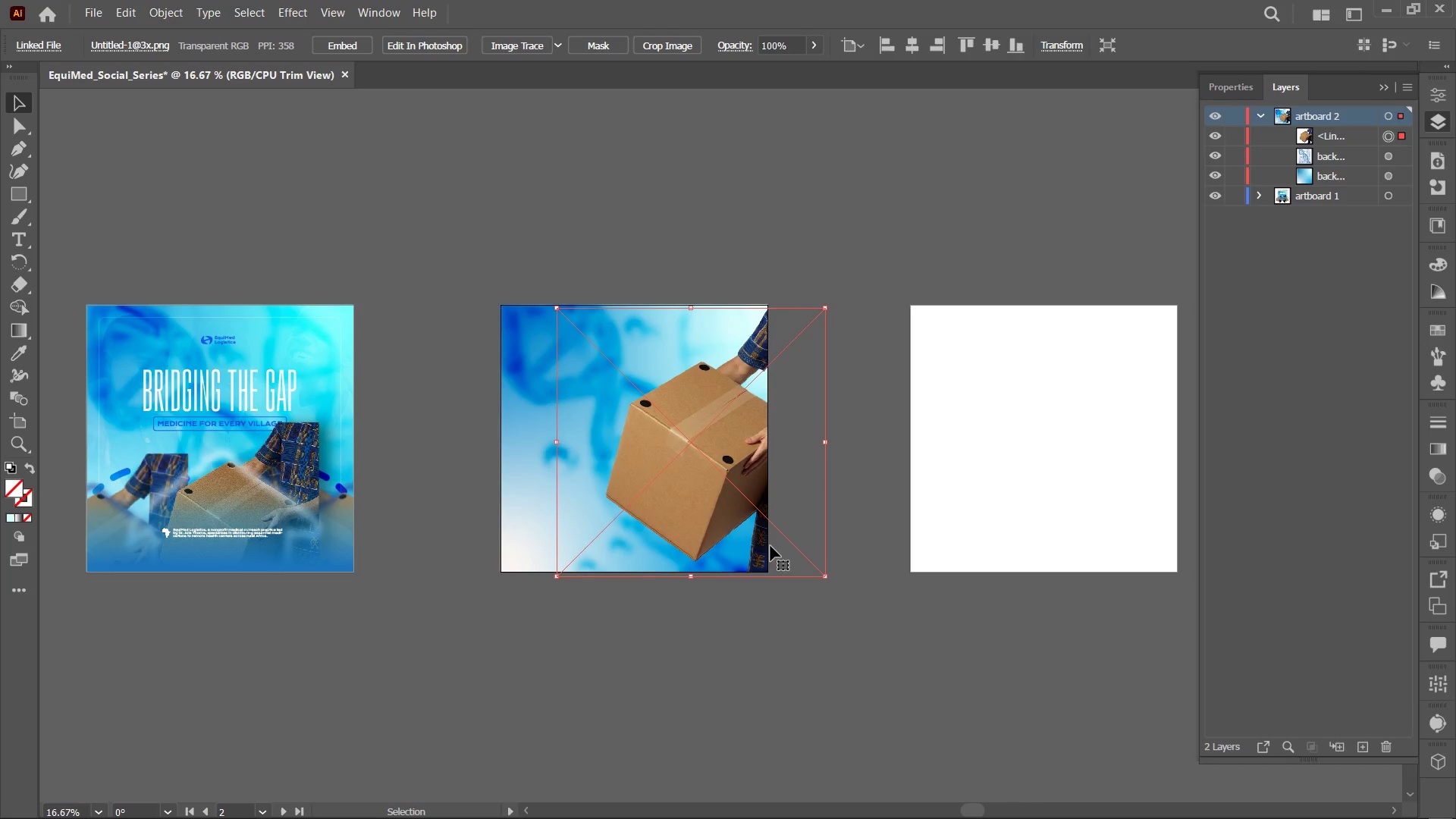 
hold_key(key=ShiftLeft, duration=1.33)
hold_key(key=AltLeft, duration=1.09)
left_click_drag(start_coordinate=[691, 574], to_coordinate=[686, 522])
 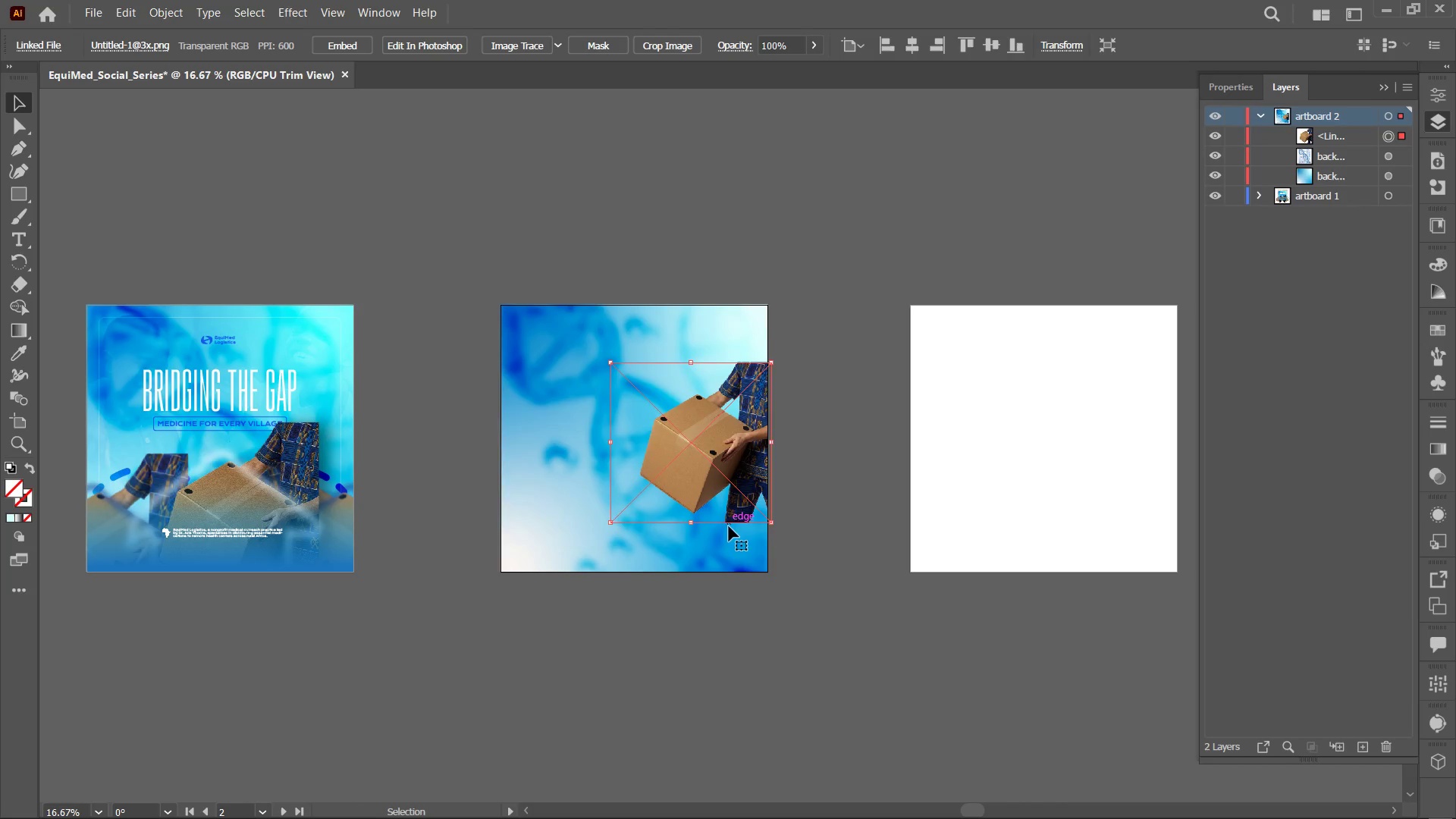 
hold_key(key=ShiftLeft, duration=1.17)
left_click_drag(start_coordinate=[689, 525], to_coordinate=[692, 575])
 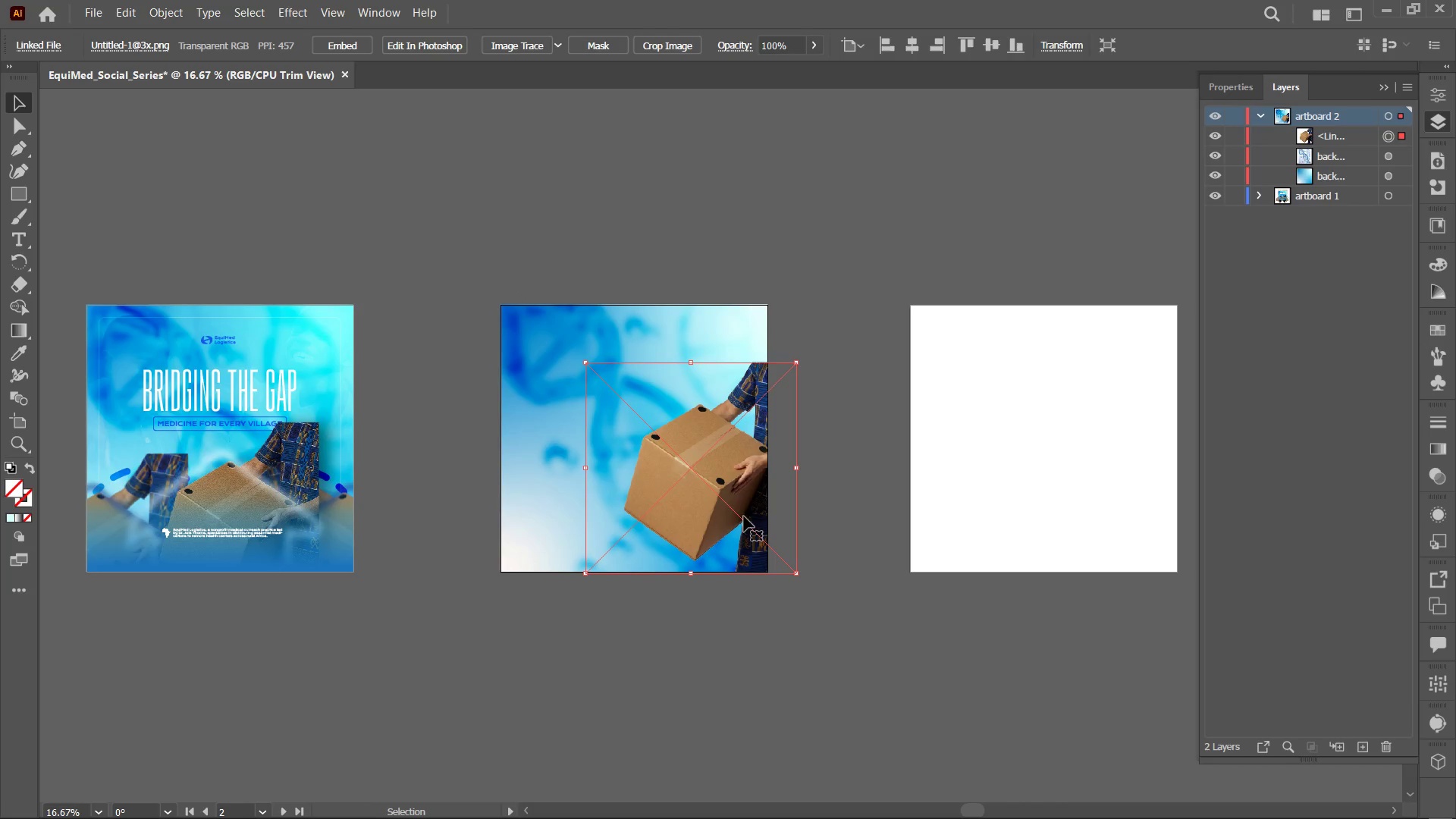 
left_click_drag(start_coordinate=[724, 497], to_coordinate=[711, 497])
 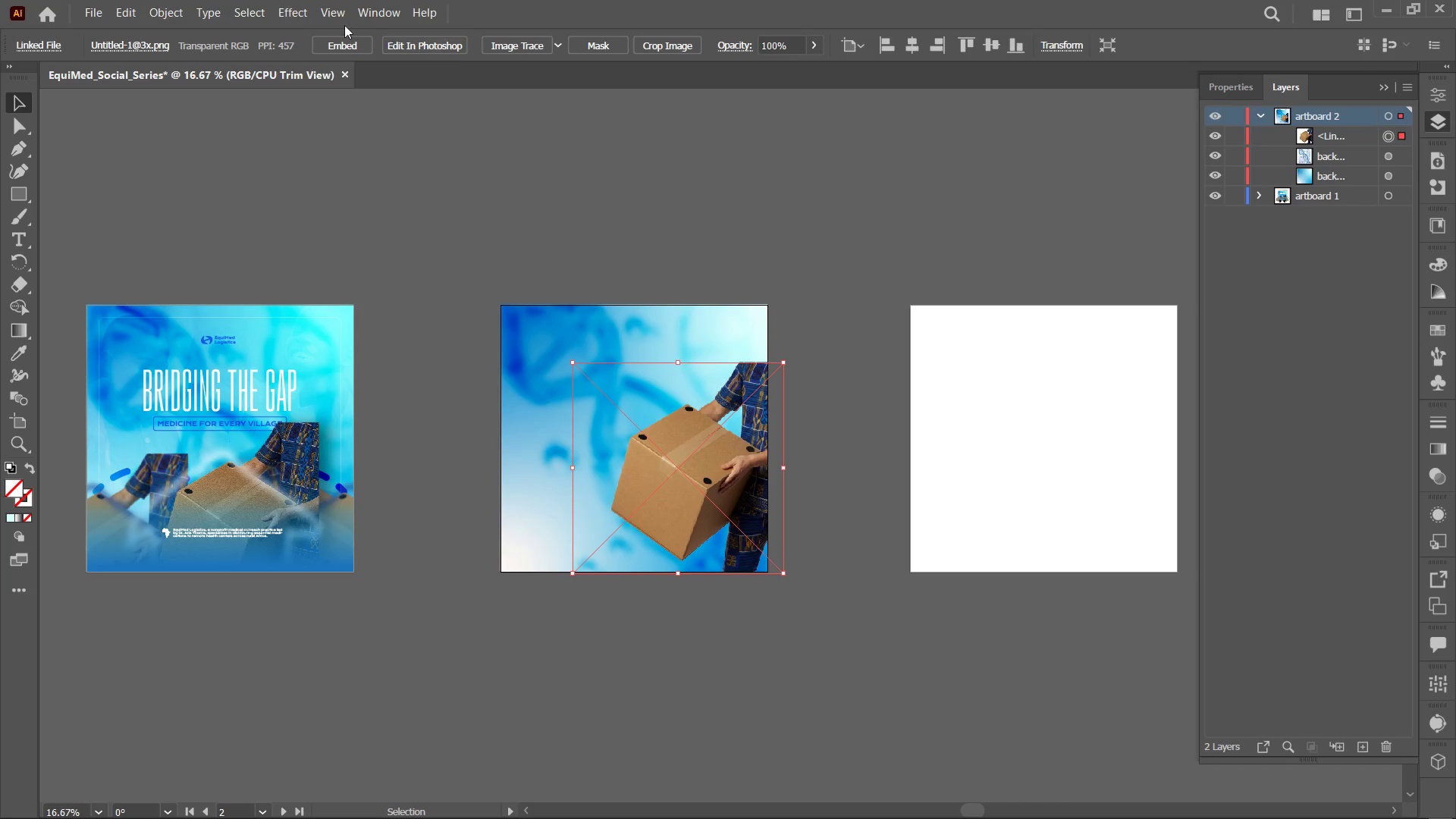 
wait(7.3)
 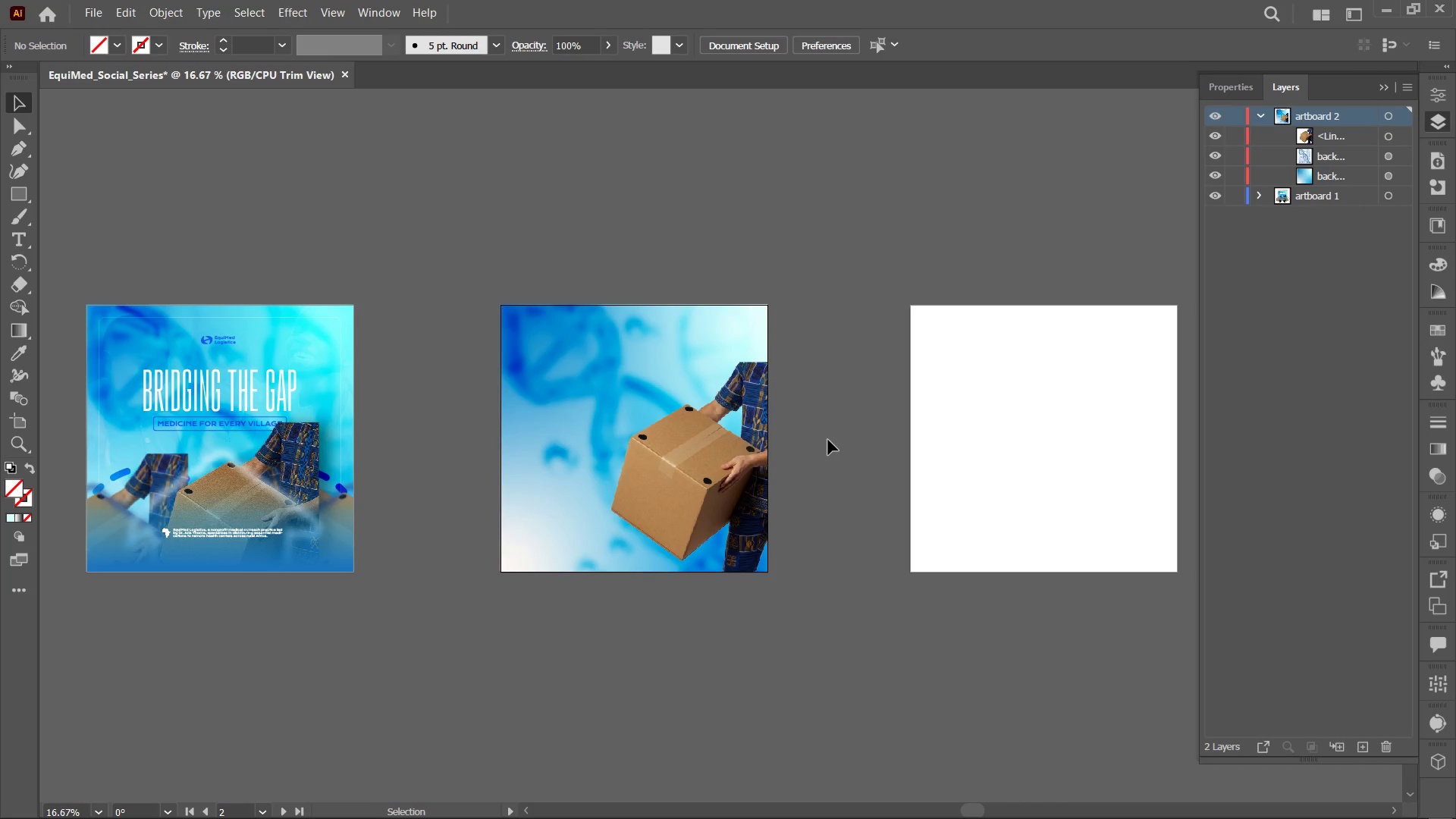 
left_click([640, 278])
 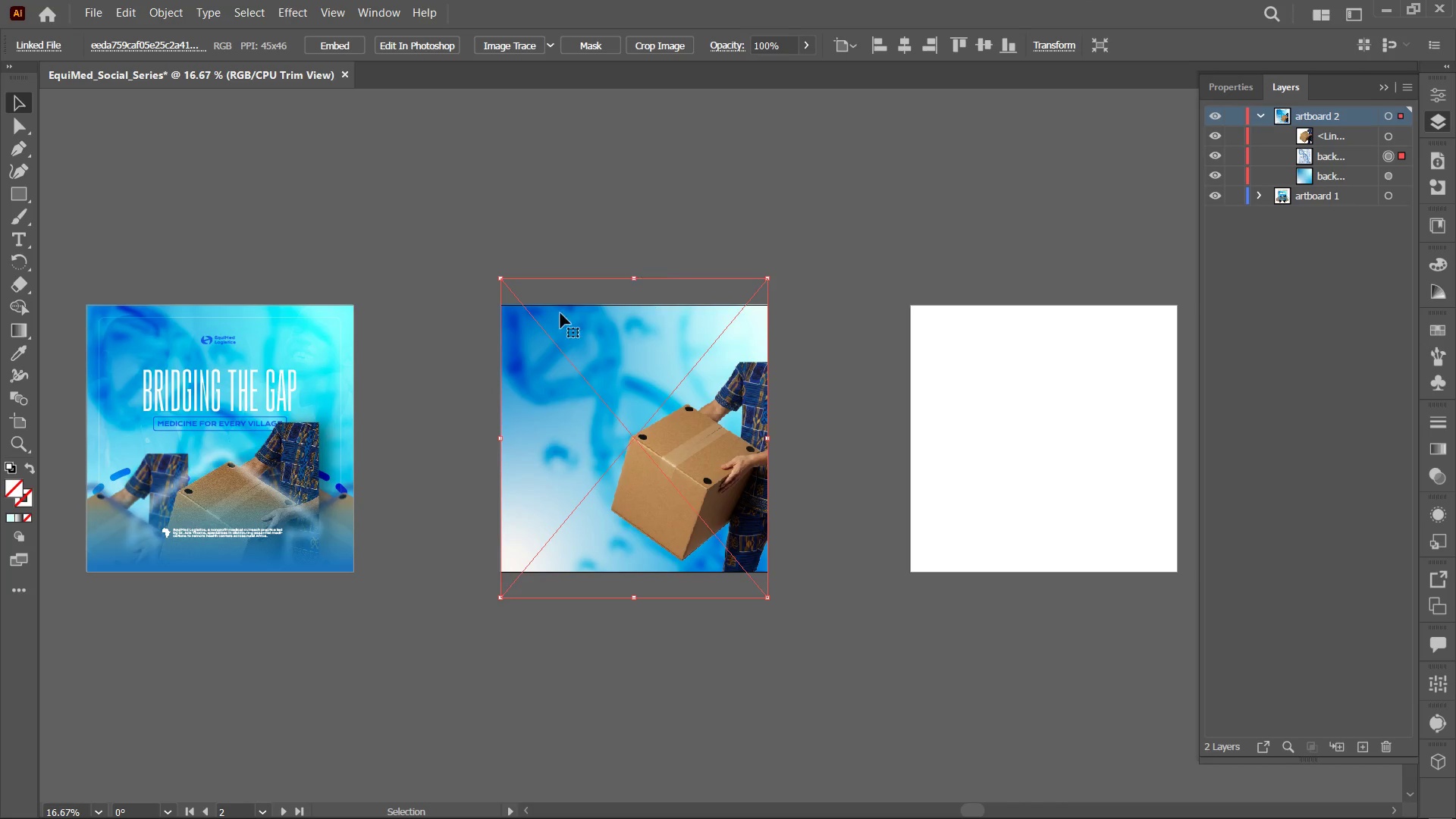 
hold_key(key=Space, duration=0.55)
 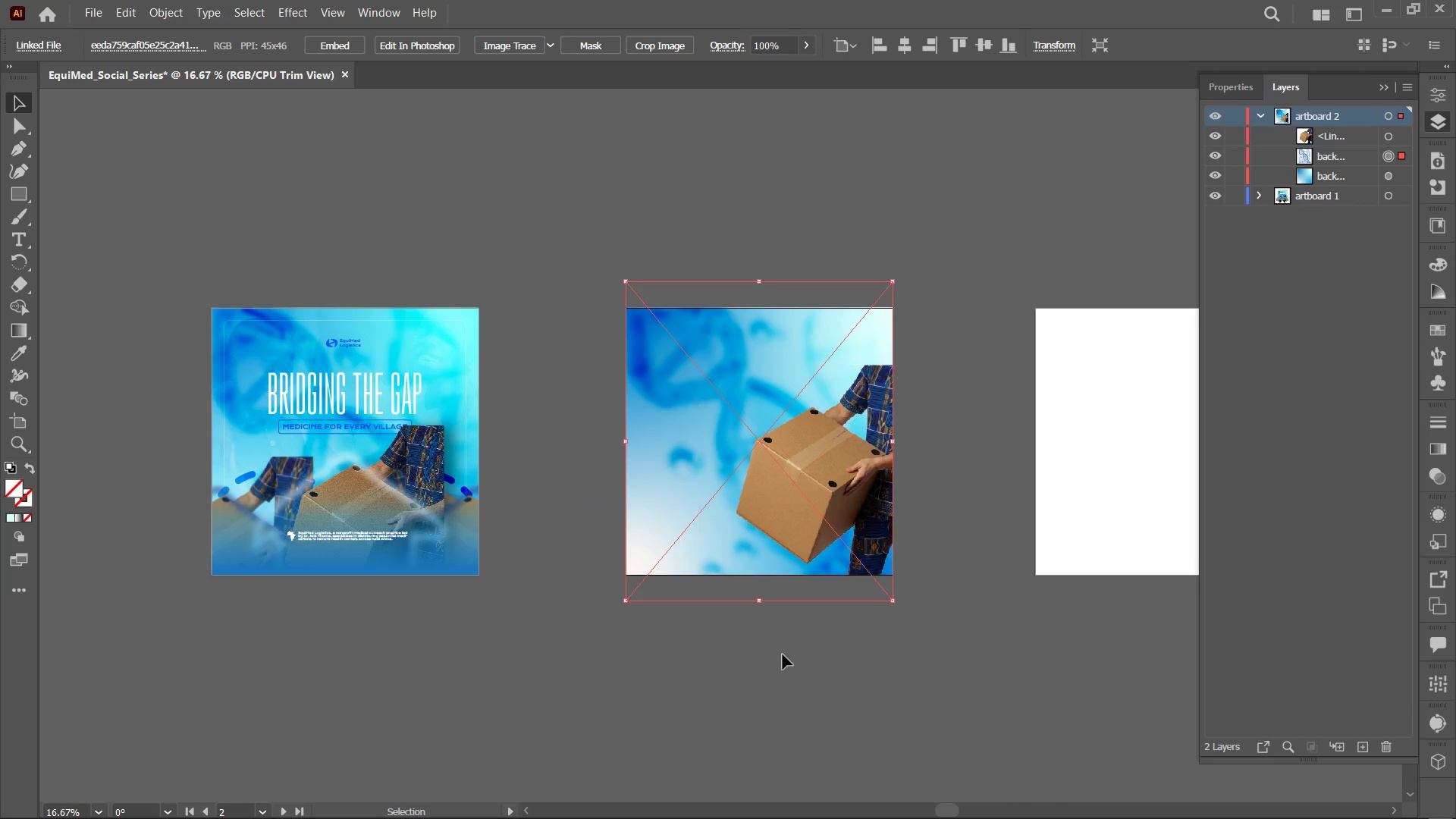 
left_click_drag(start_coordinate=[438, 337], to_coordinate=[563, 340])
 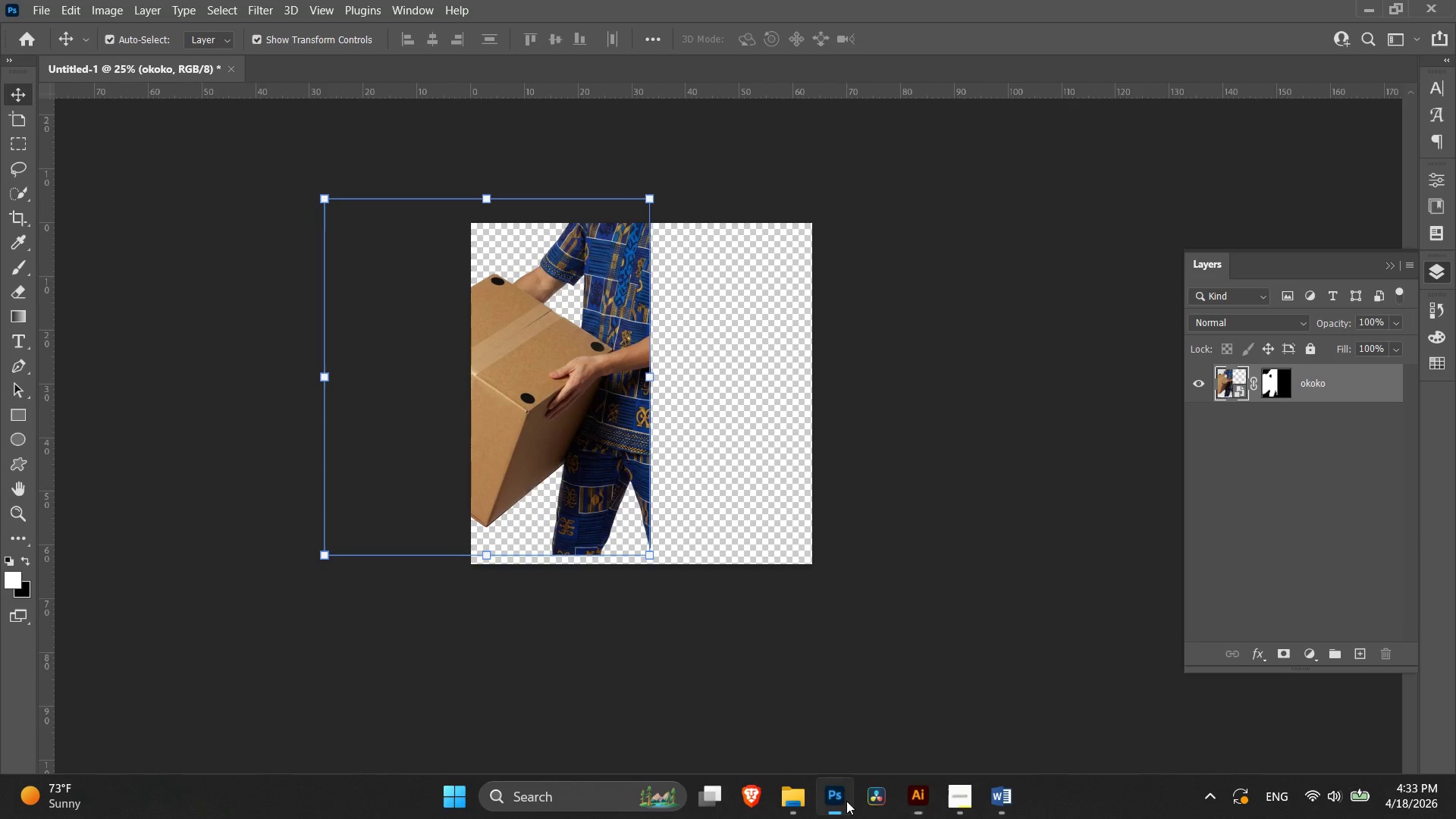 
hold_key(key=ControlLeft, duration=0.44)
 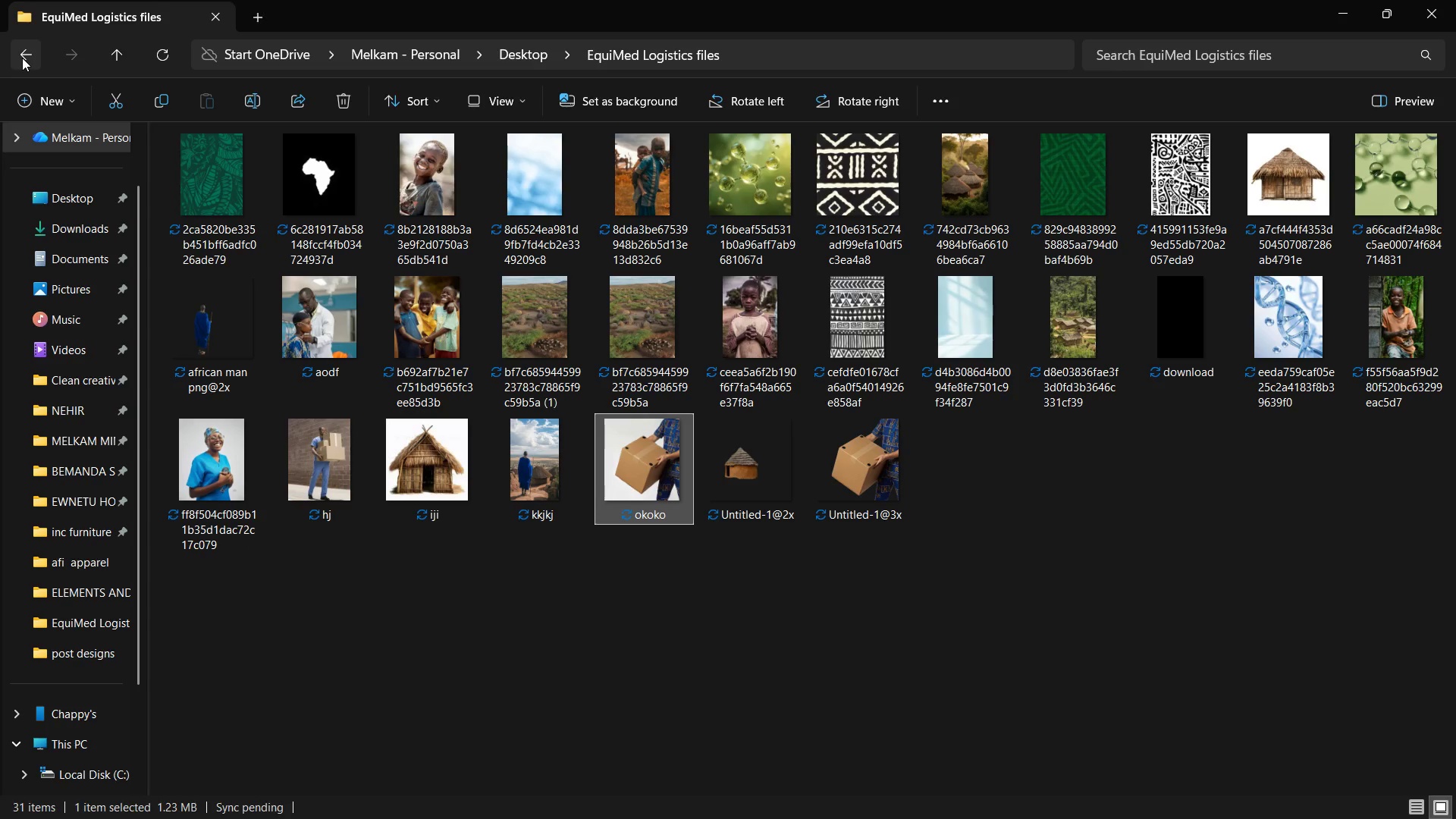 
wait(7.53)
 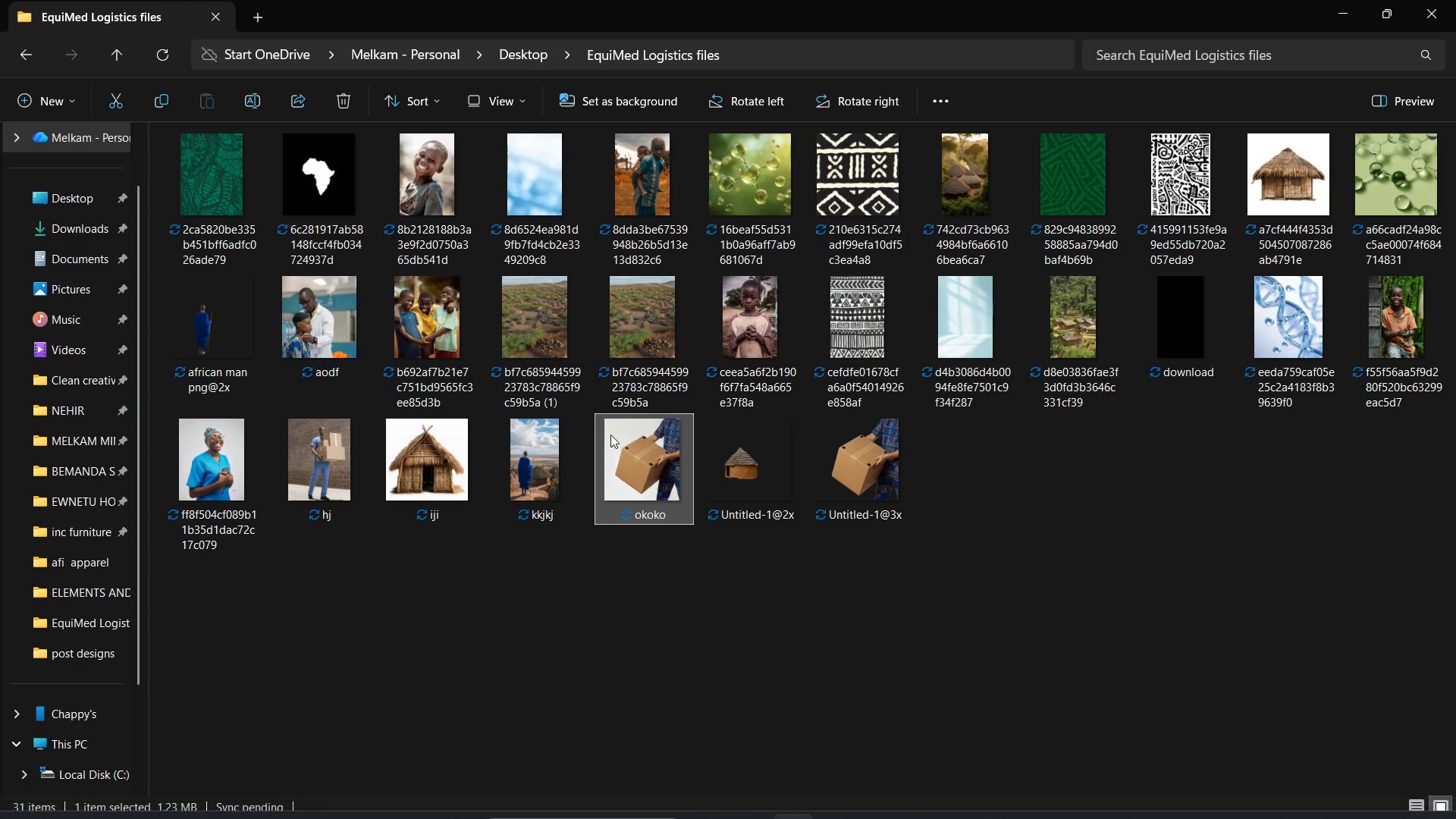 
left_click([1154, 482])
 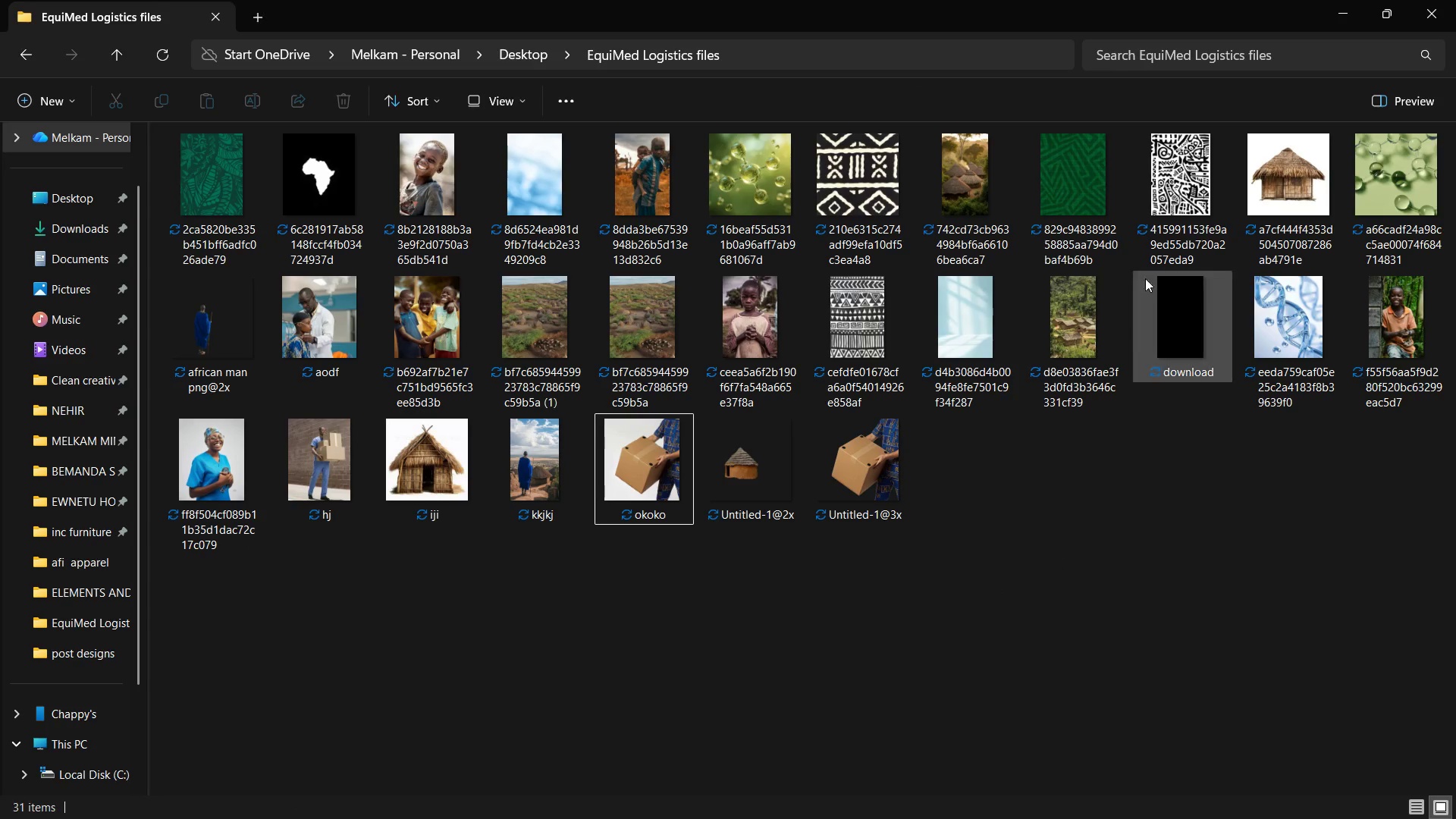 
left_click_drag(start_coordinate=[1274, 170], to_coordinate=[714, 518])
 